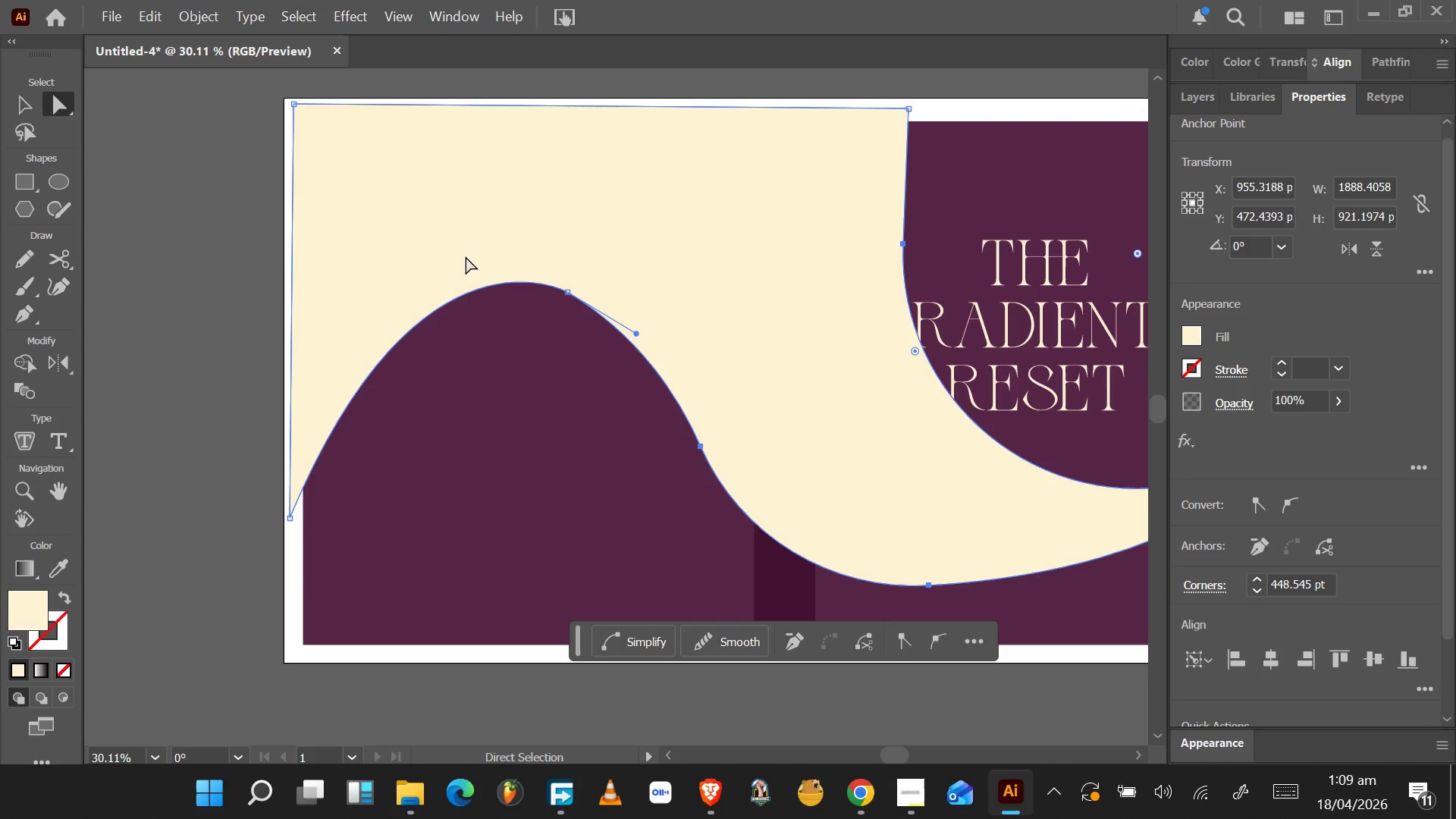 
right_click([22, 574])
 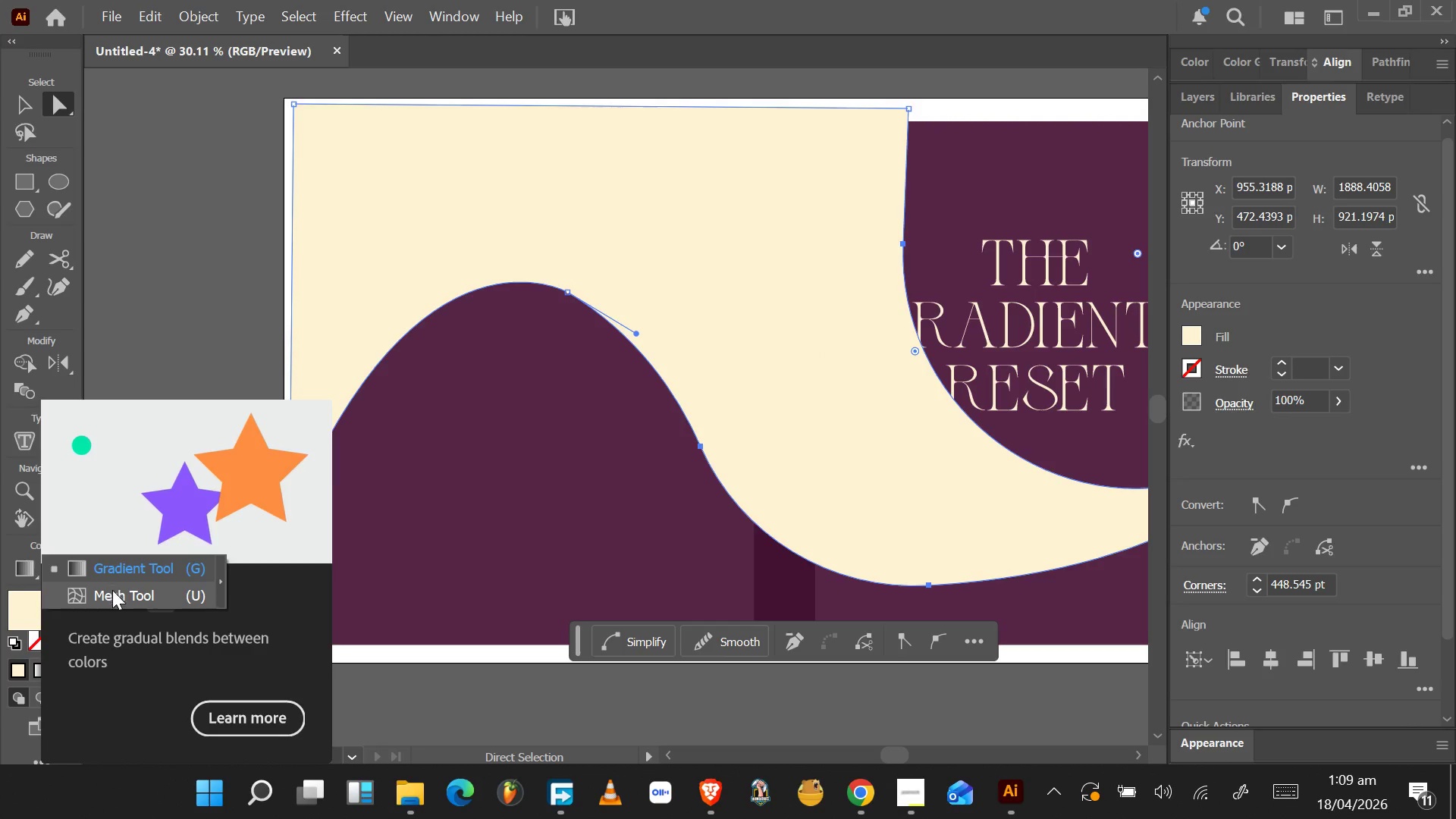 
left_click([112, 596])
 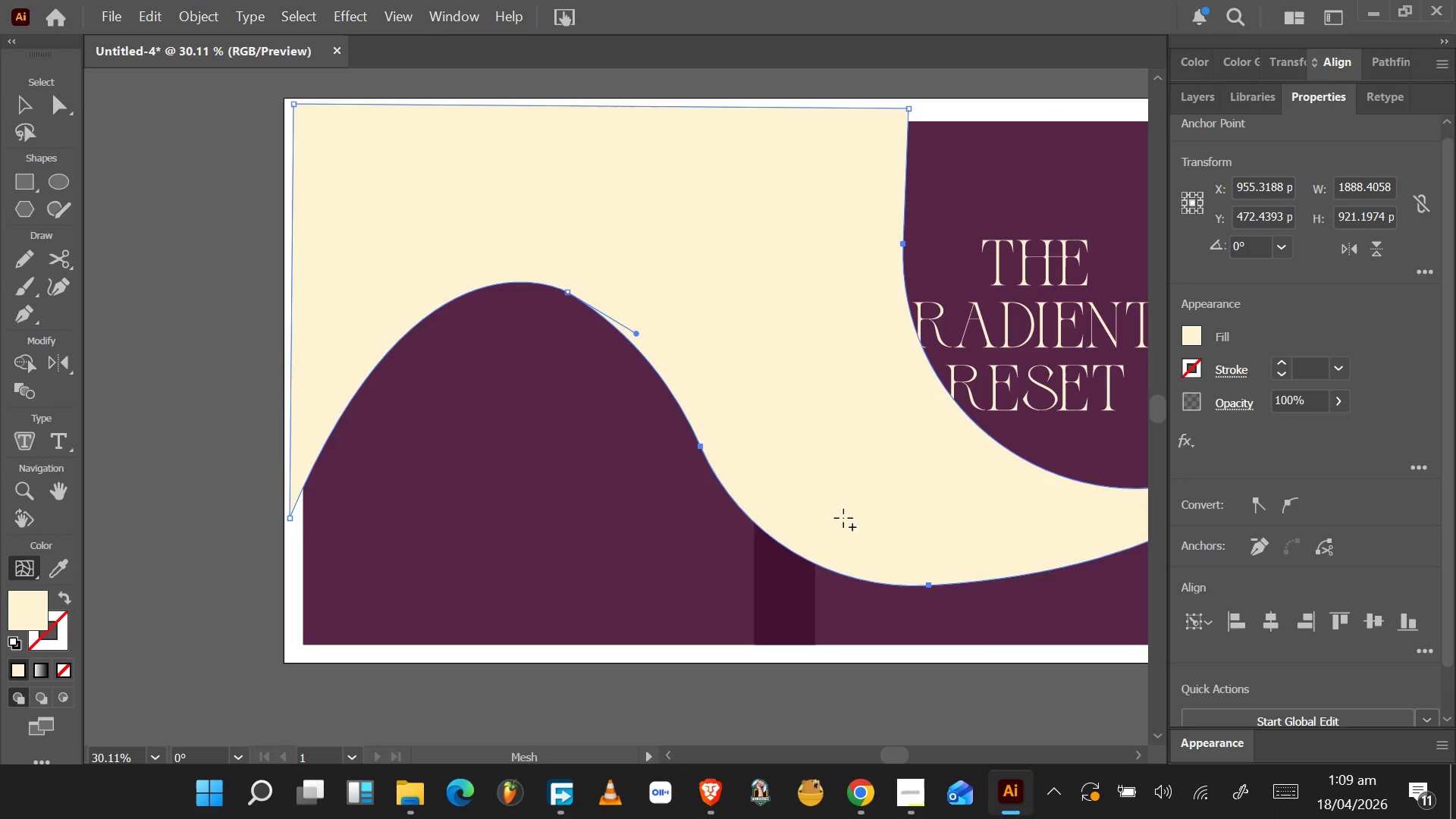 
left_click_drag(start_coordinate=[908, 544], to_coordinate=[848, 492])
 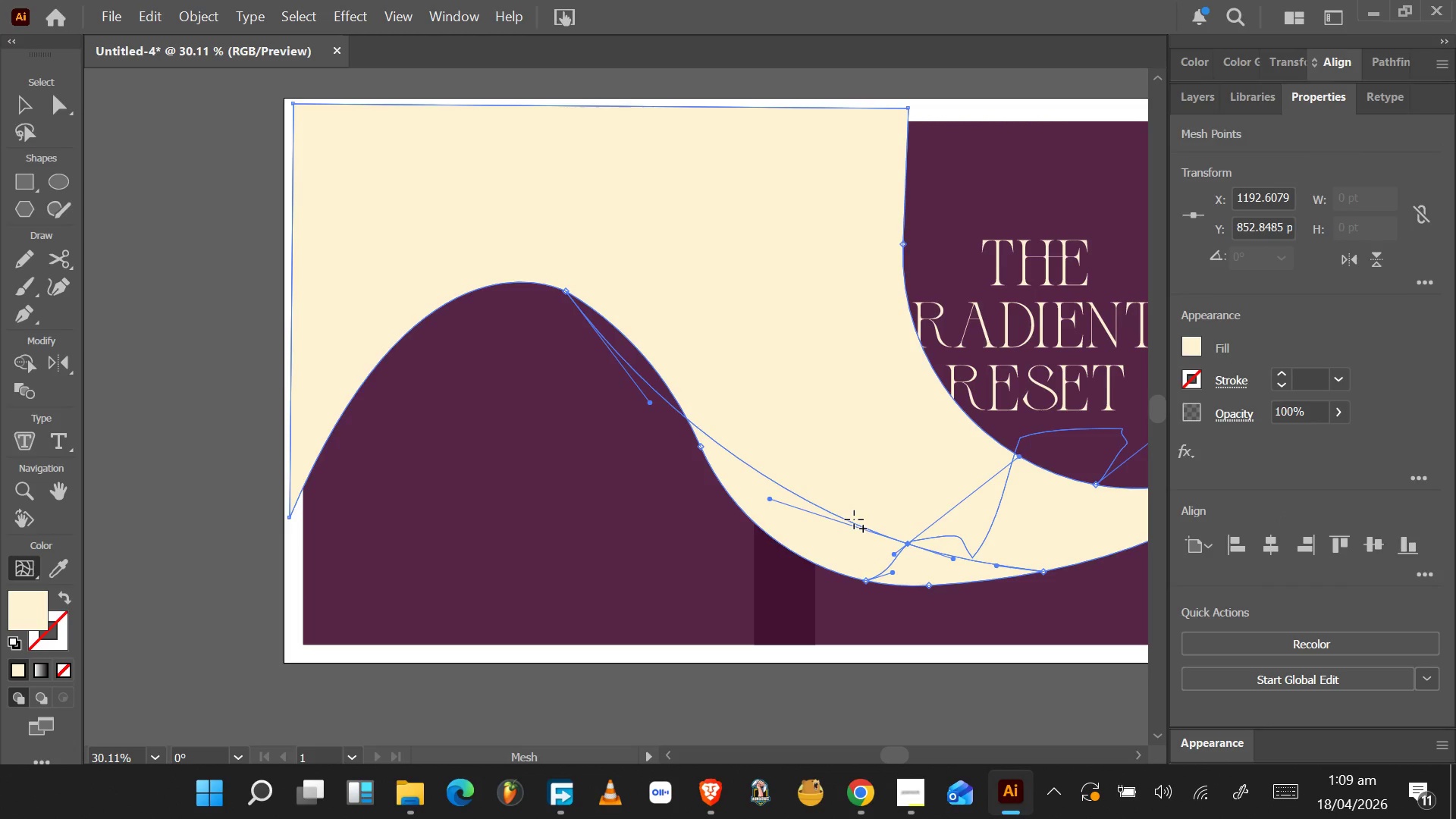 
wait(7.41)
 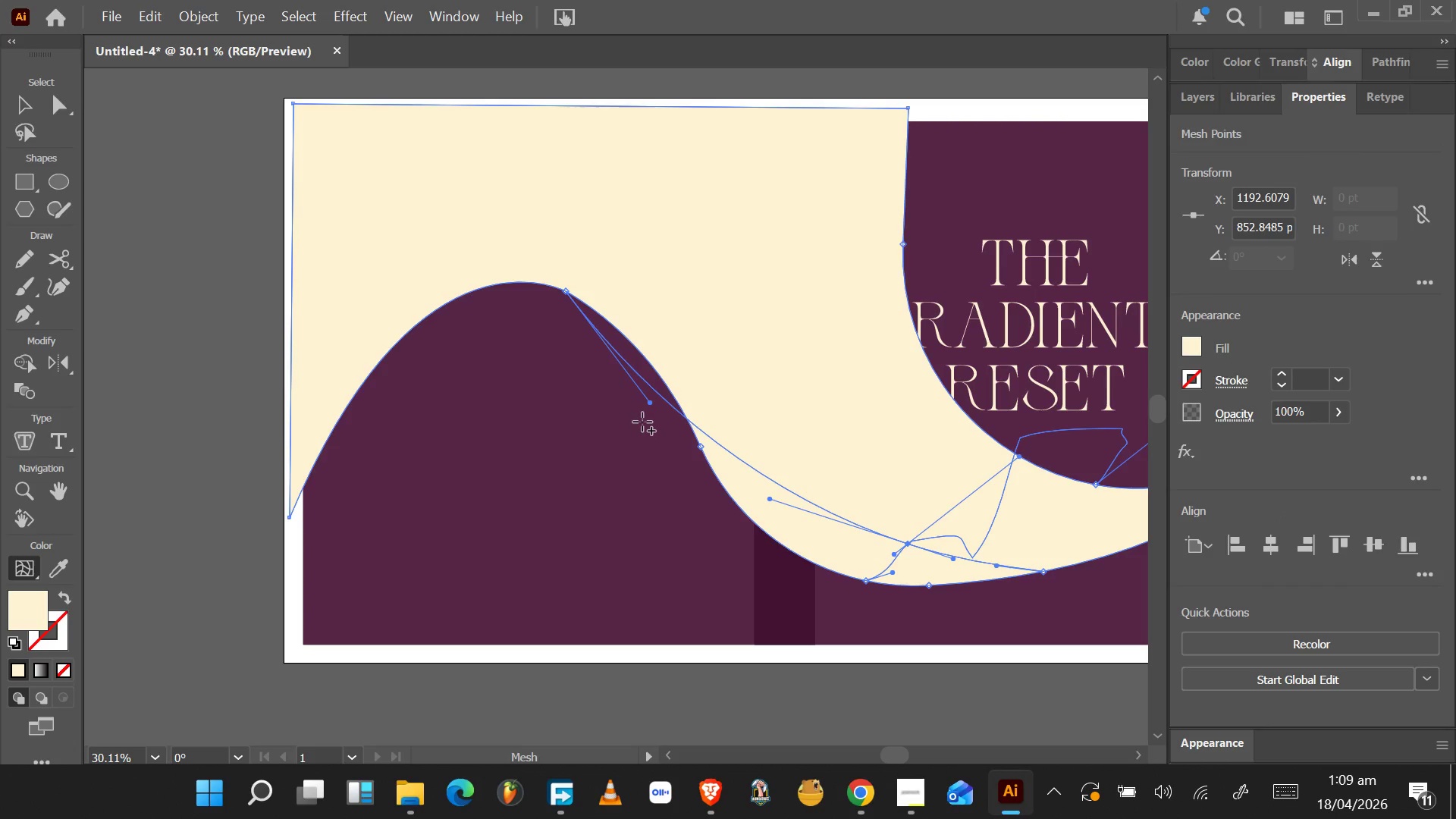 
key(Control+Z)
 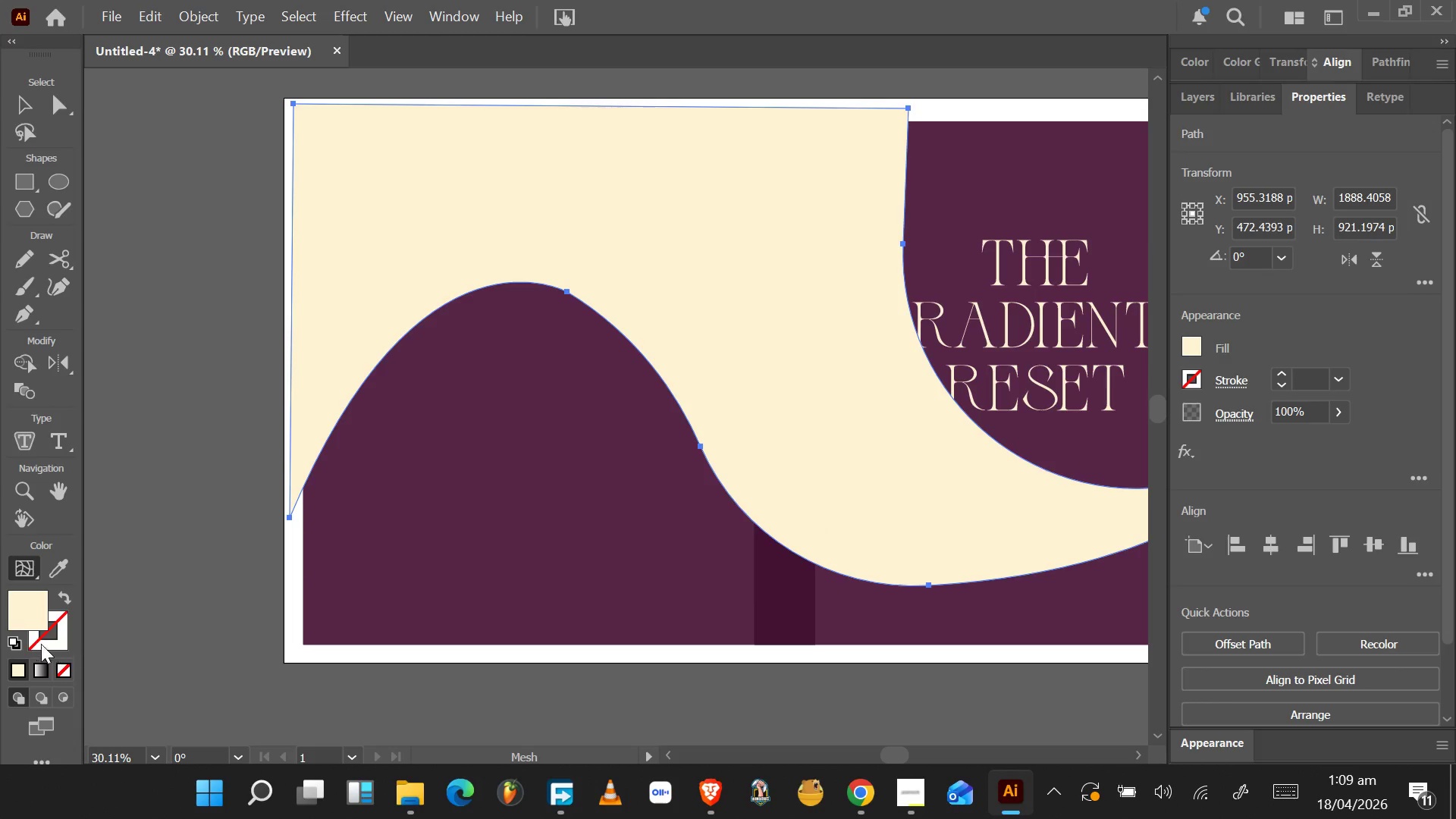 
double_click([13, 605])
 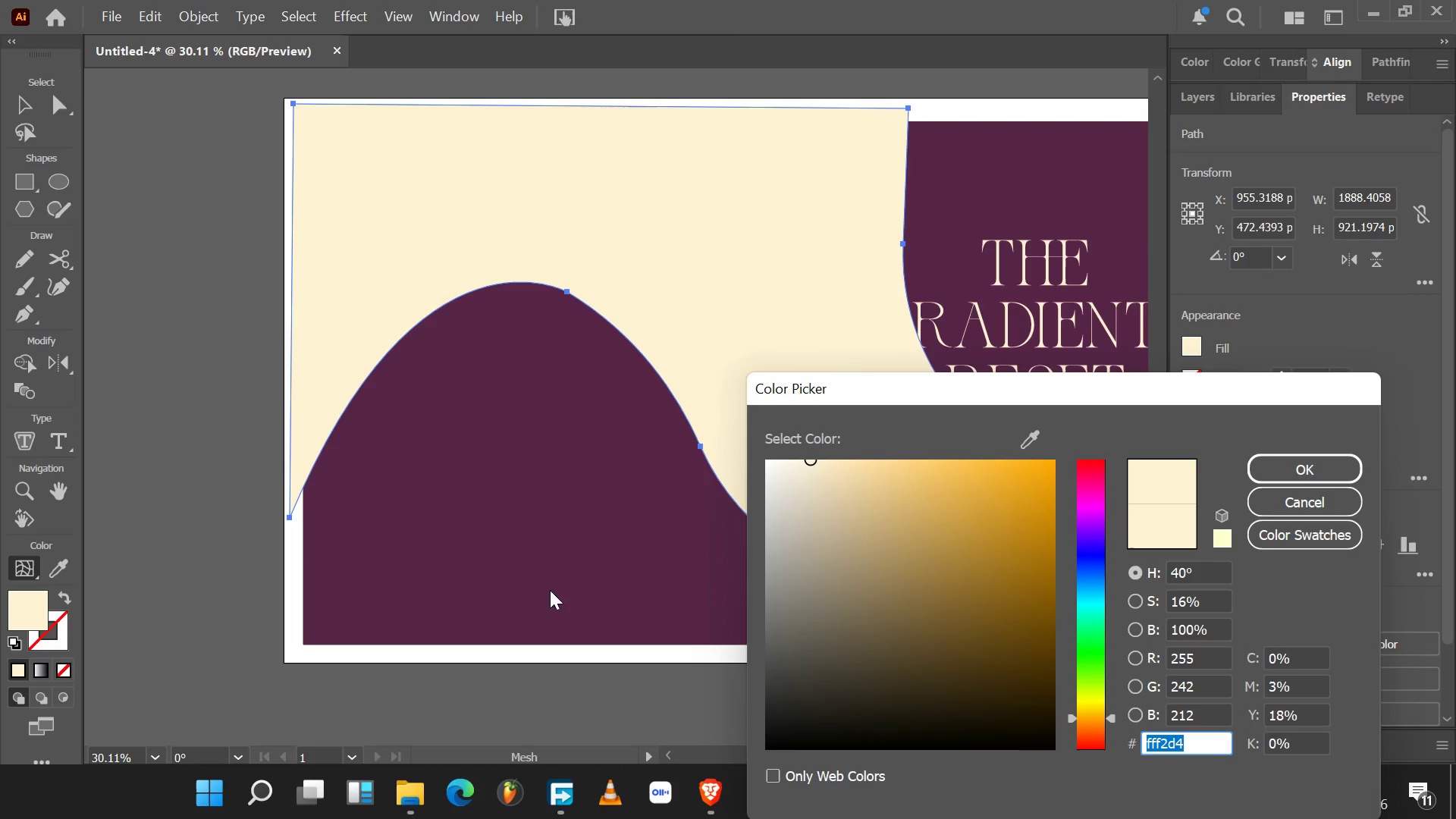 
left_click([548, 527])
 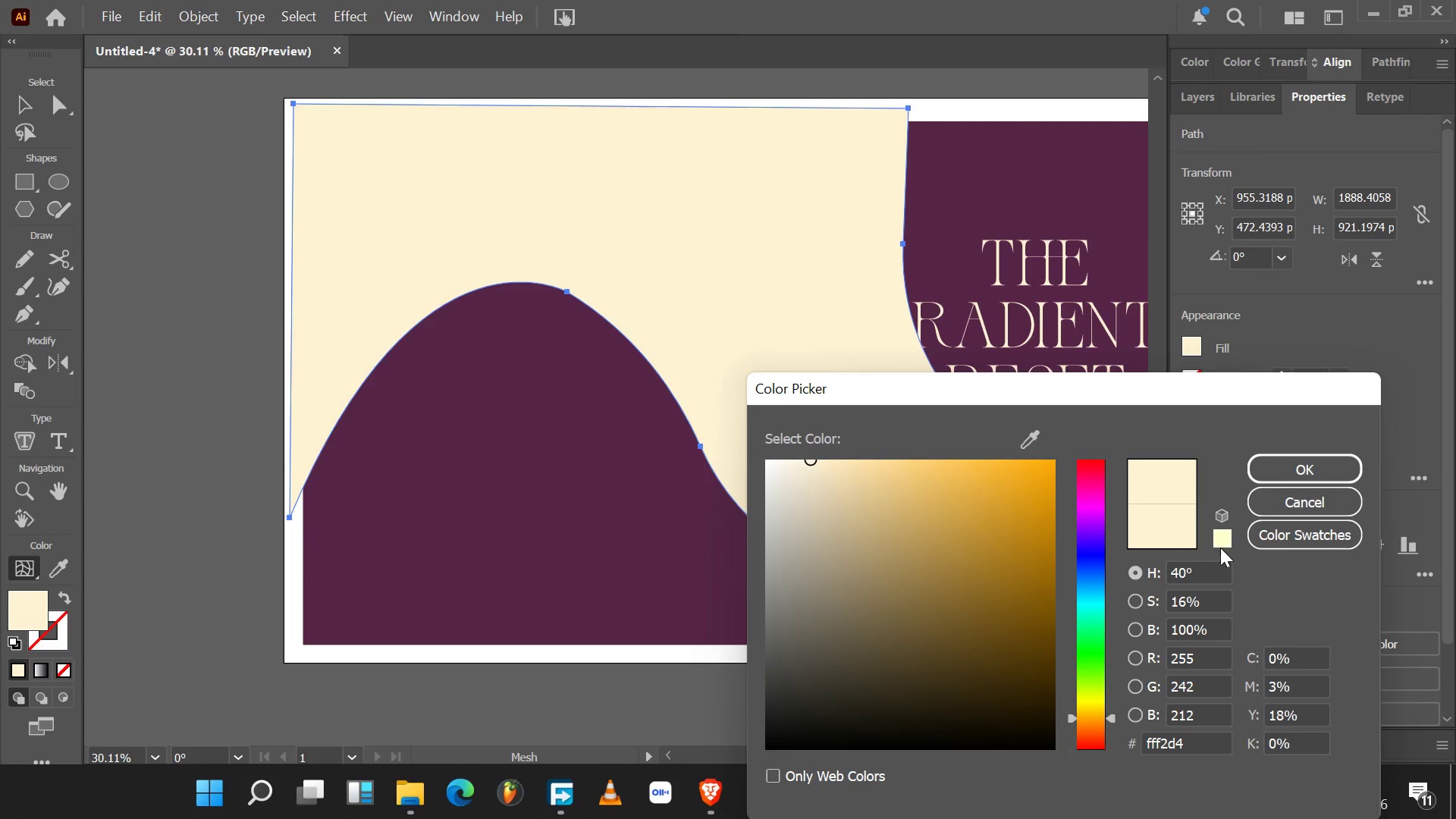 
left_click([1028, 435])
 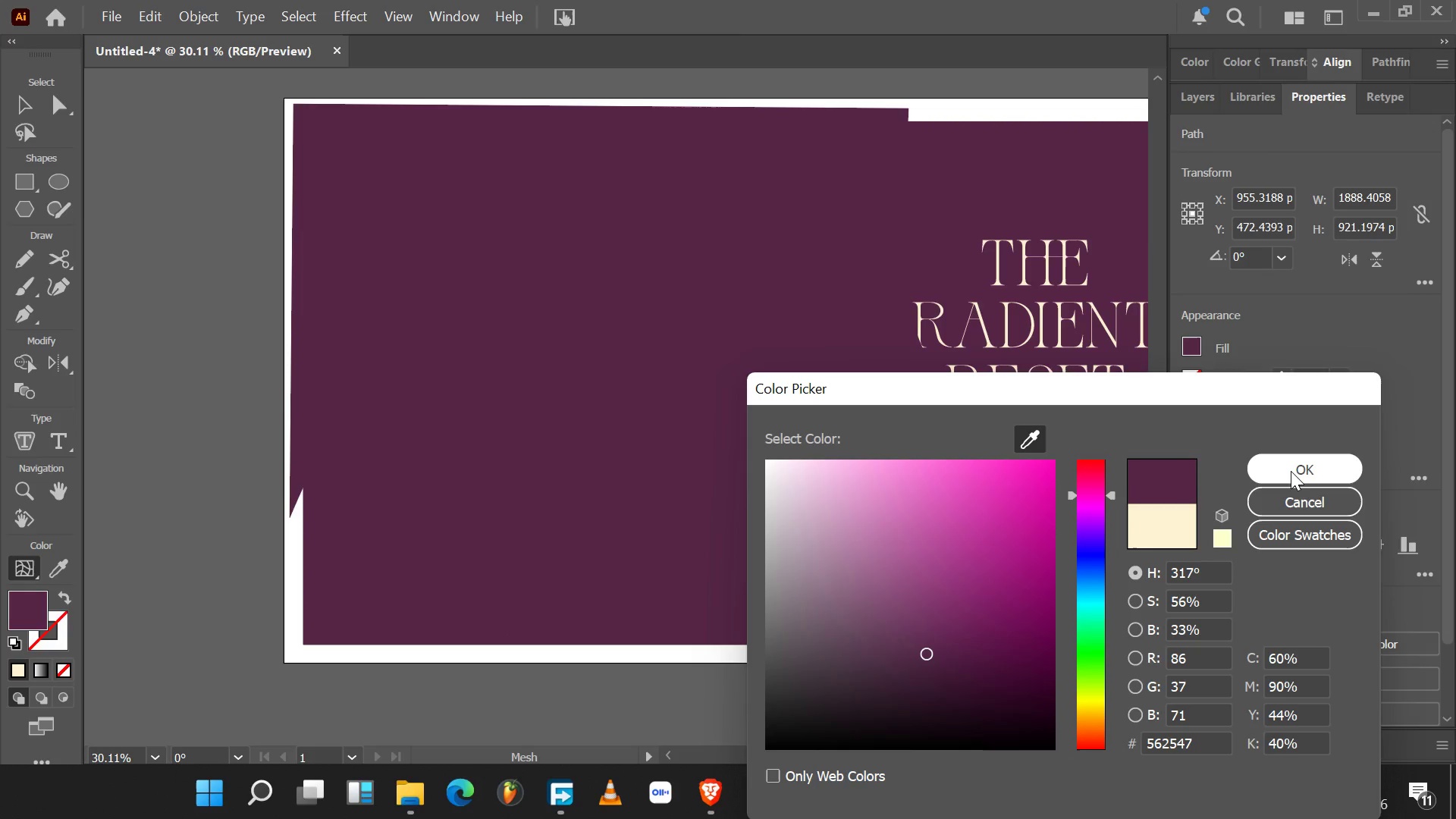 
left_click([1291, 471])
 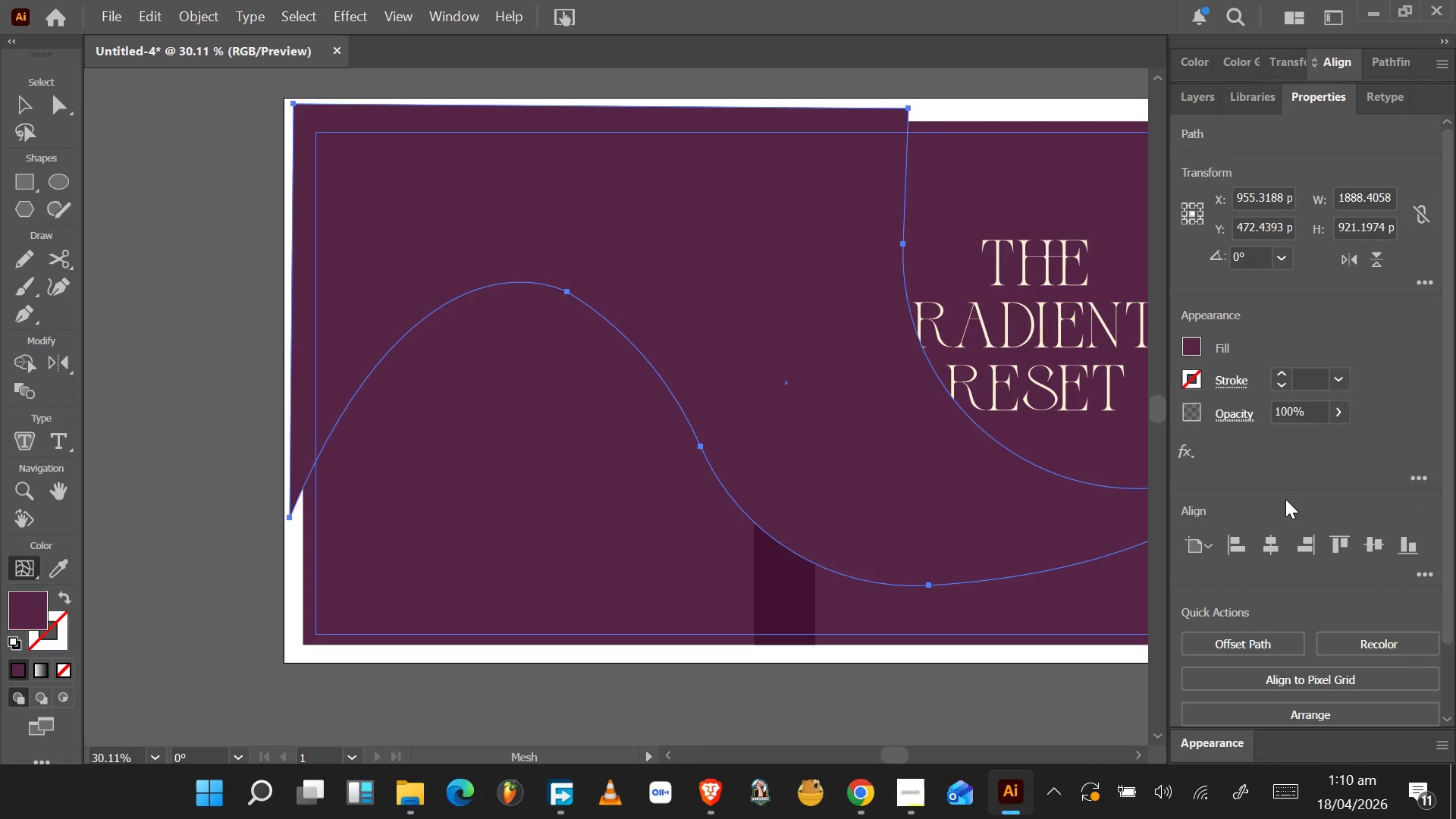 
scroll: coordinate [1281, 510], scroll_direction: up, amount: 21.0
 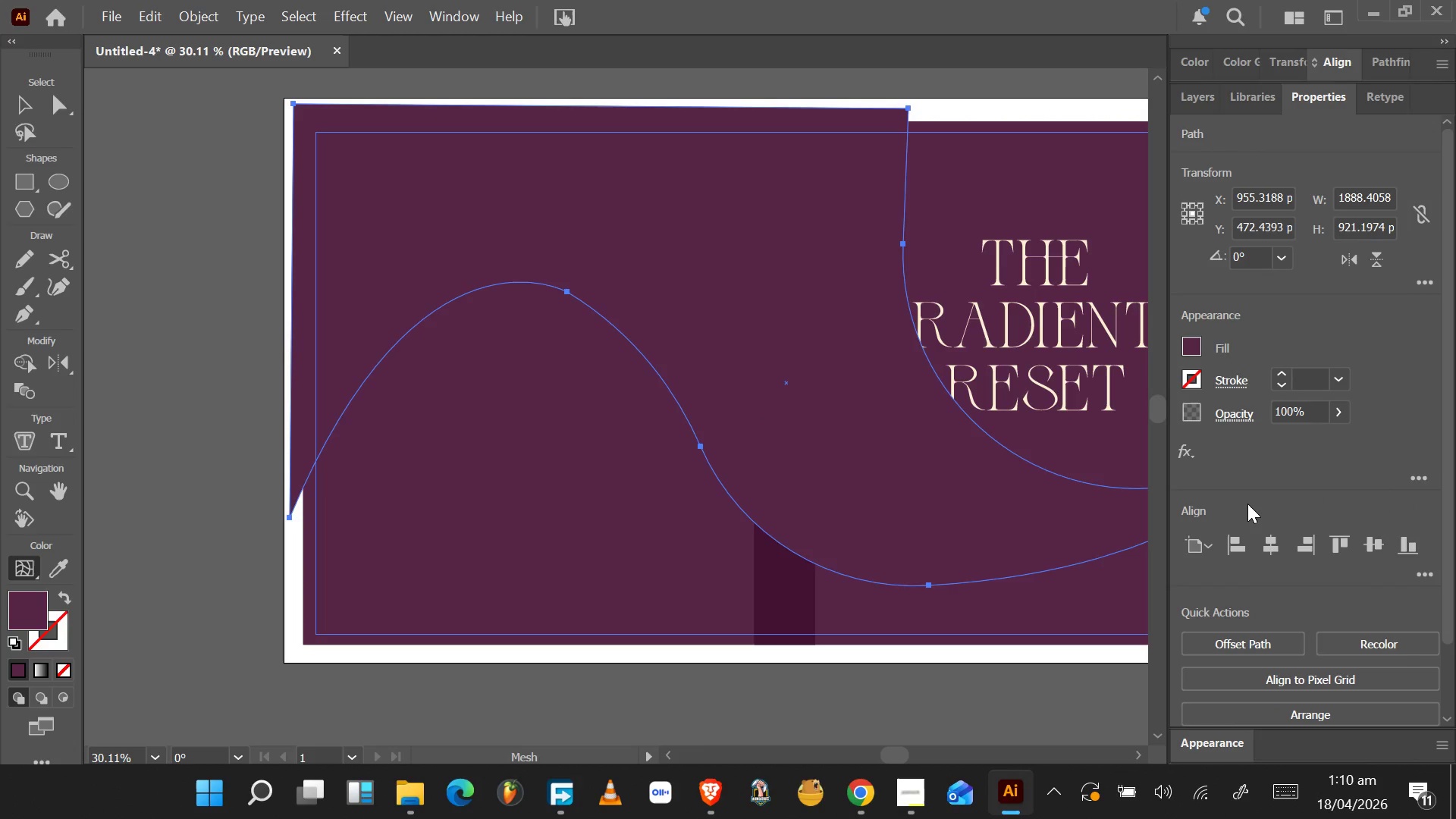 
wait(12.61)
 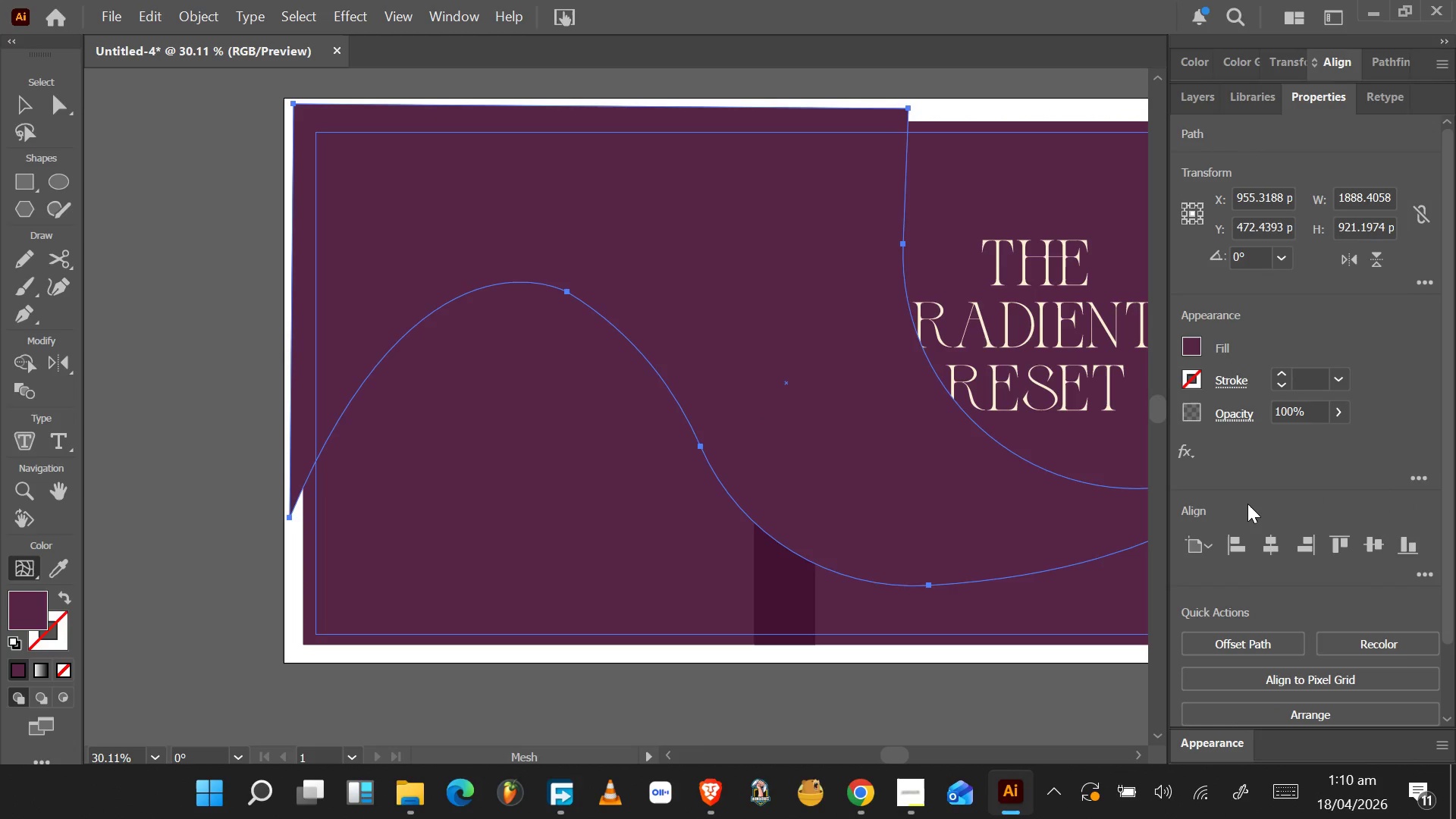 
key(Alt+AltLeft)
 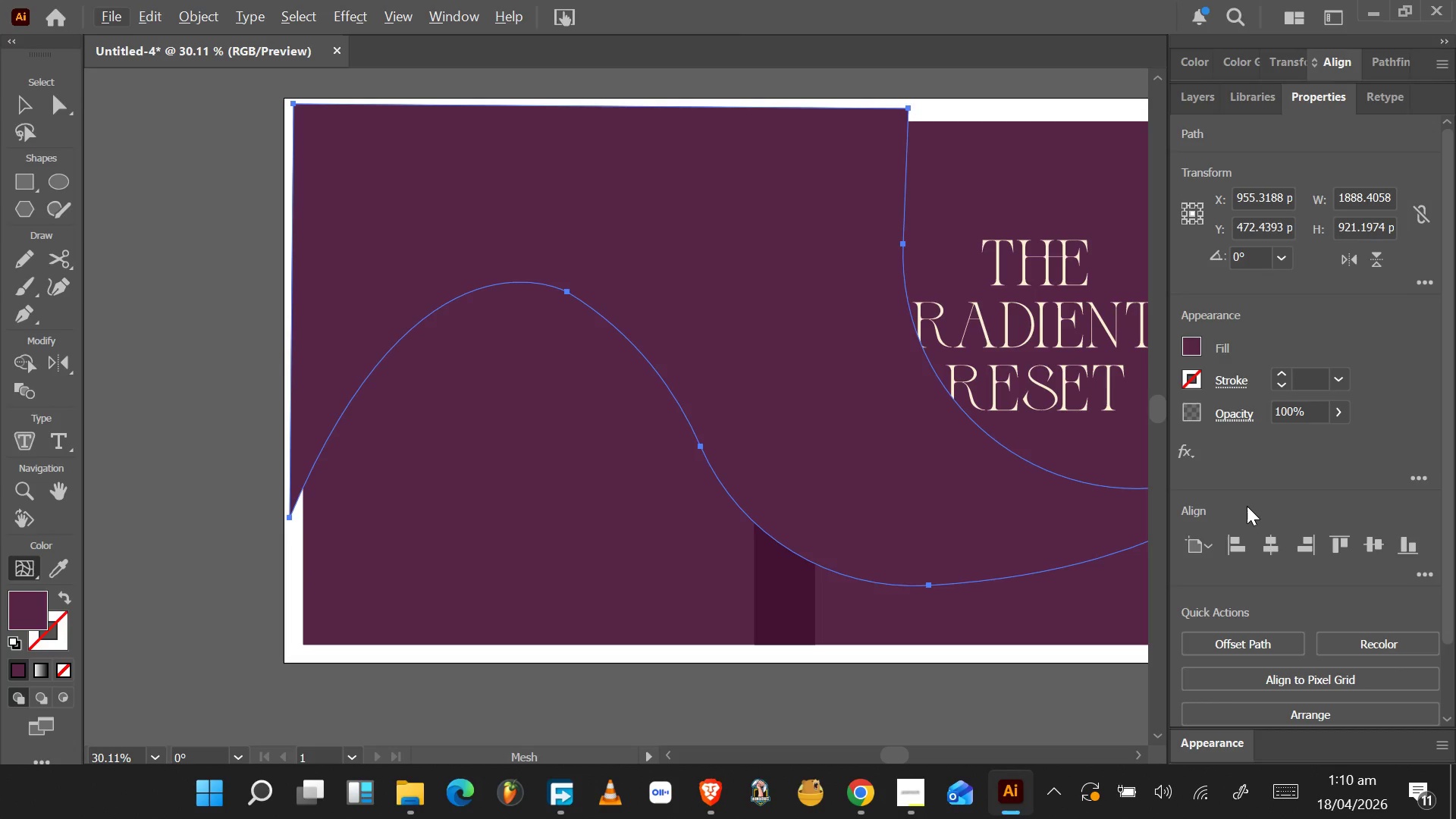 
key(Control+BracketLeft)
 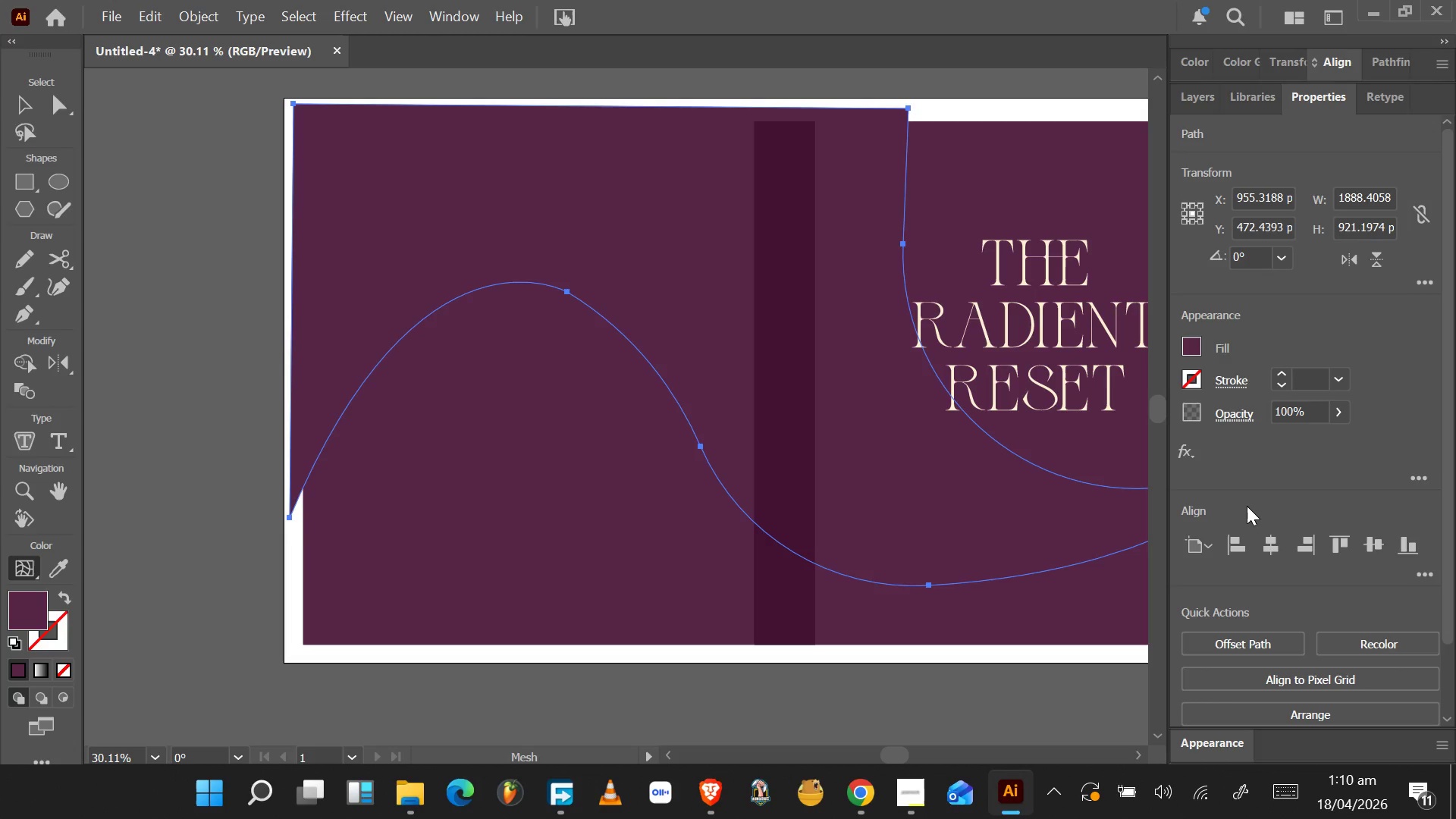 
key(Control+BracketLeft)
 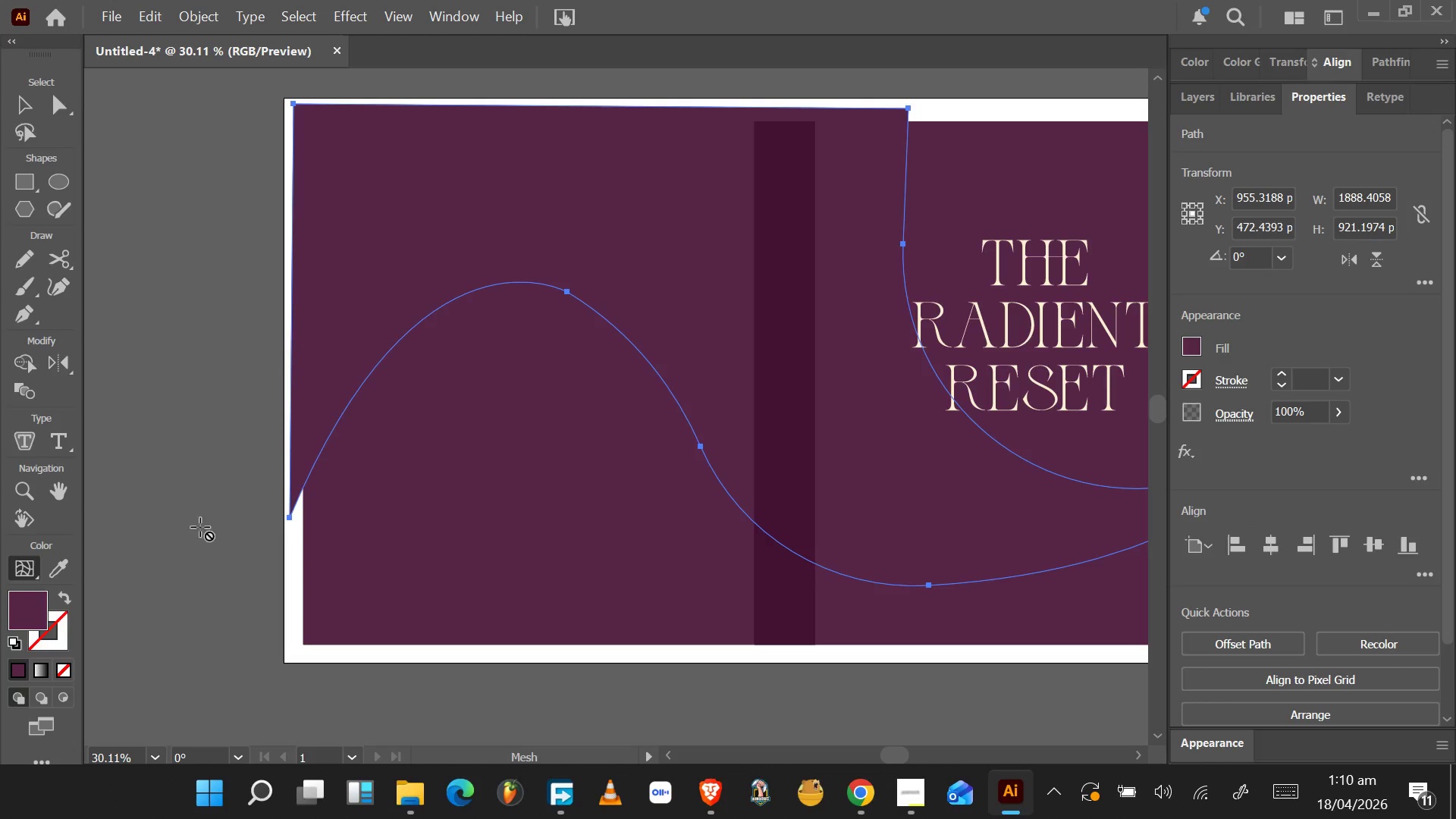 
mouse_move([60, 436])
 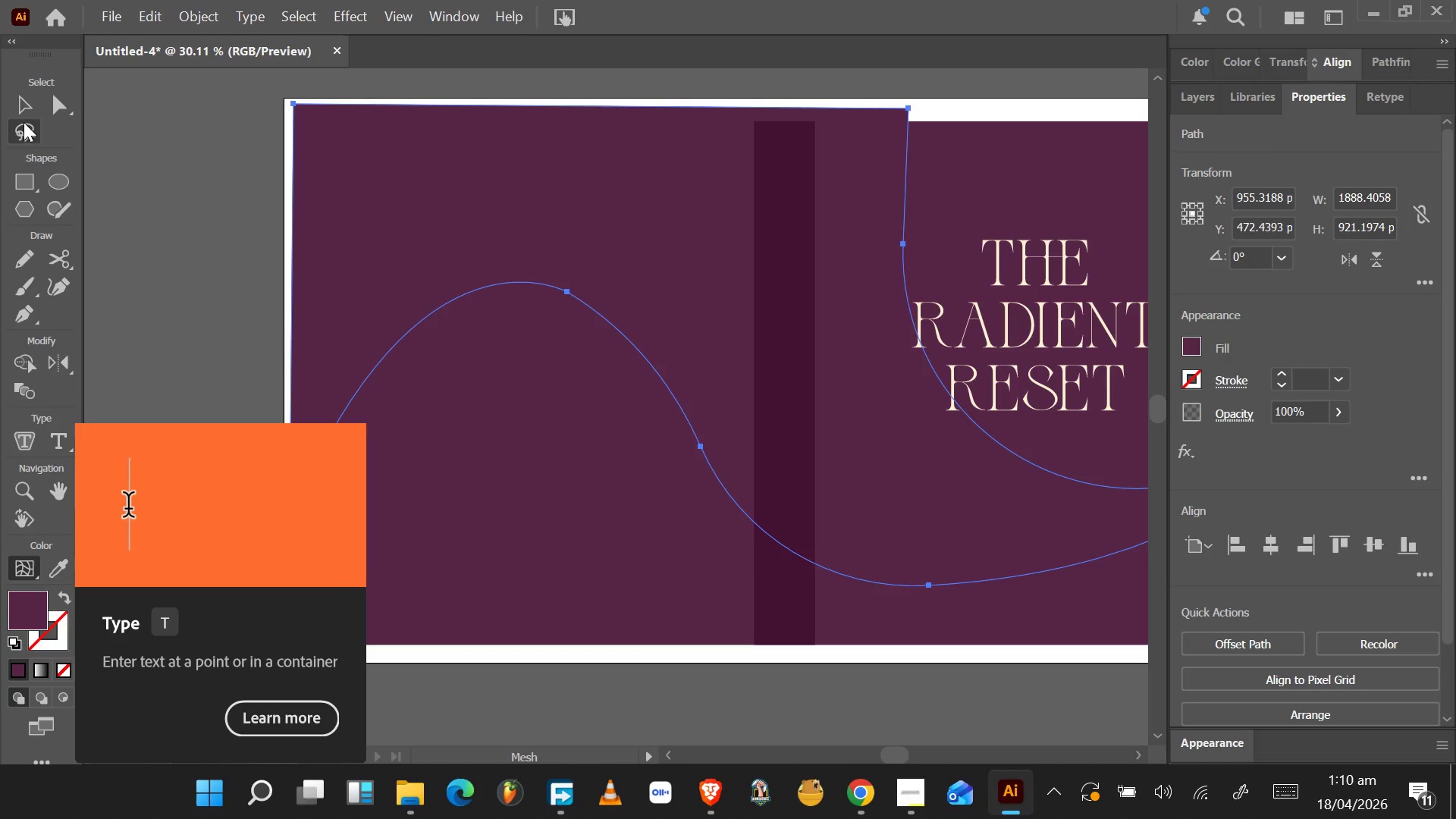 
left_click([24, 121])
 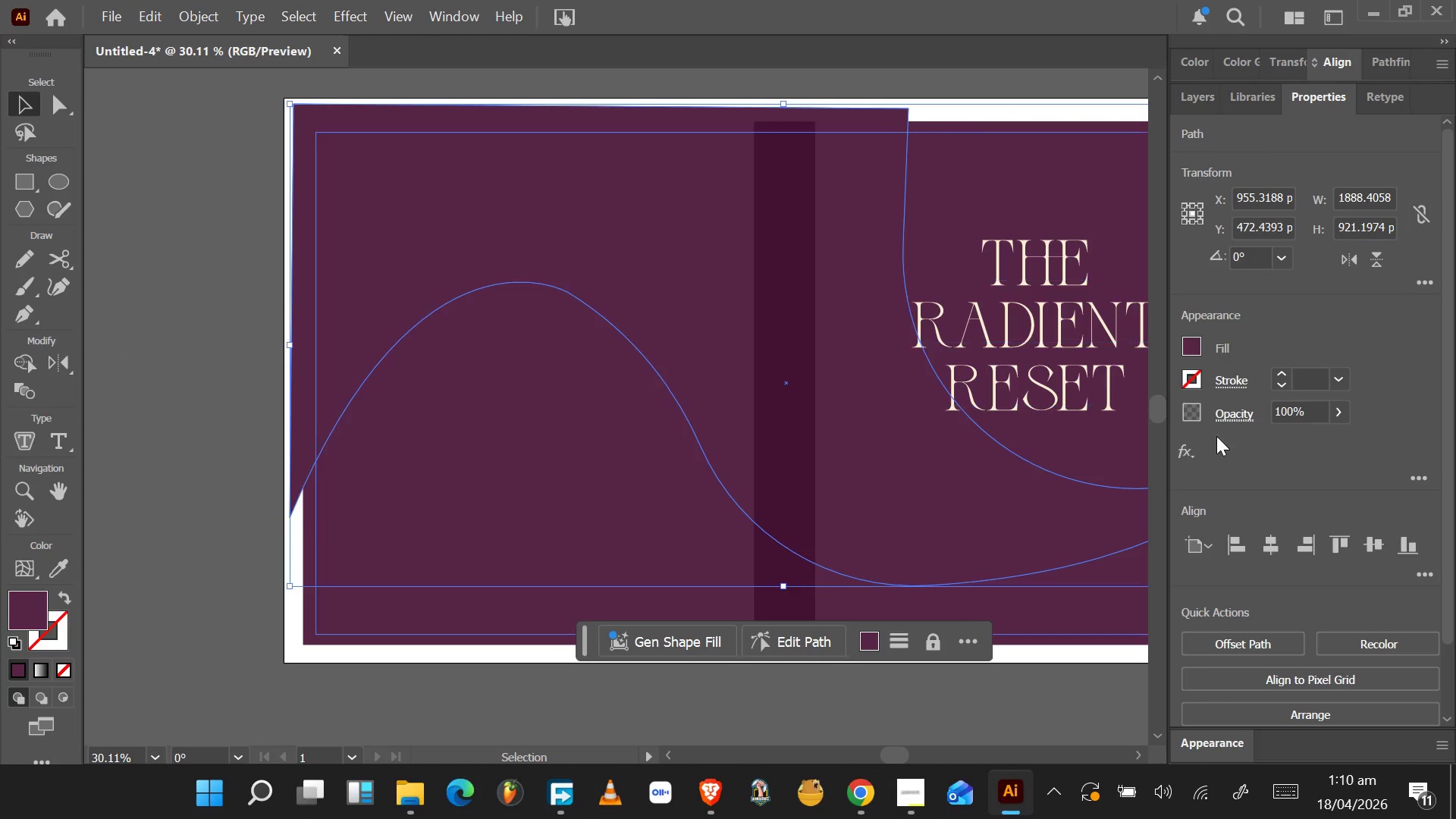 
left_click([1084, 373])
 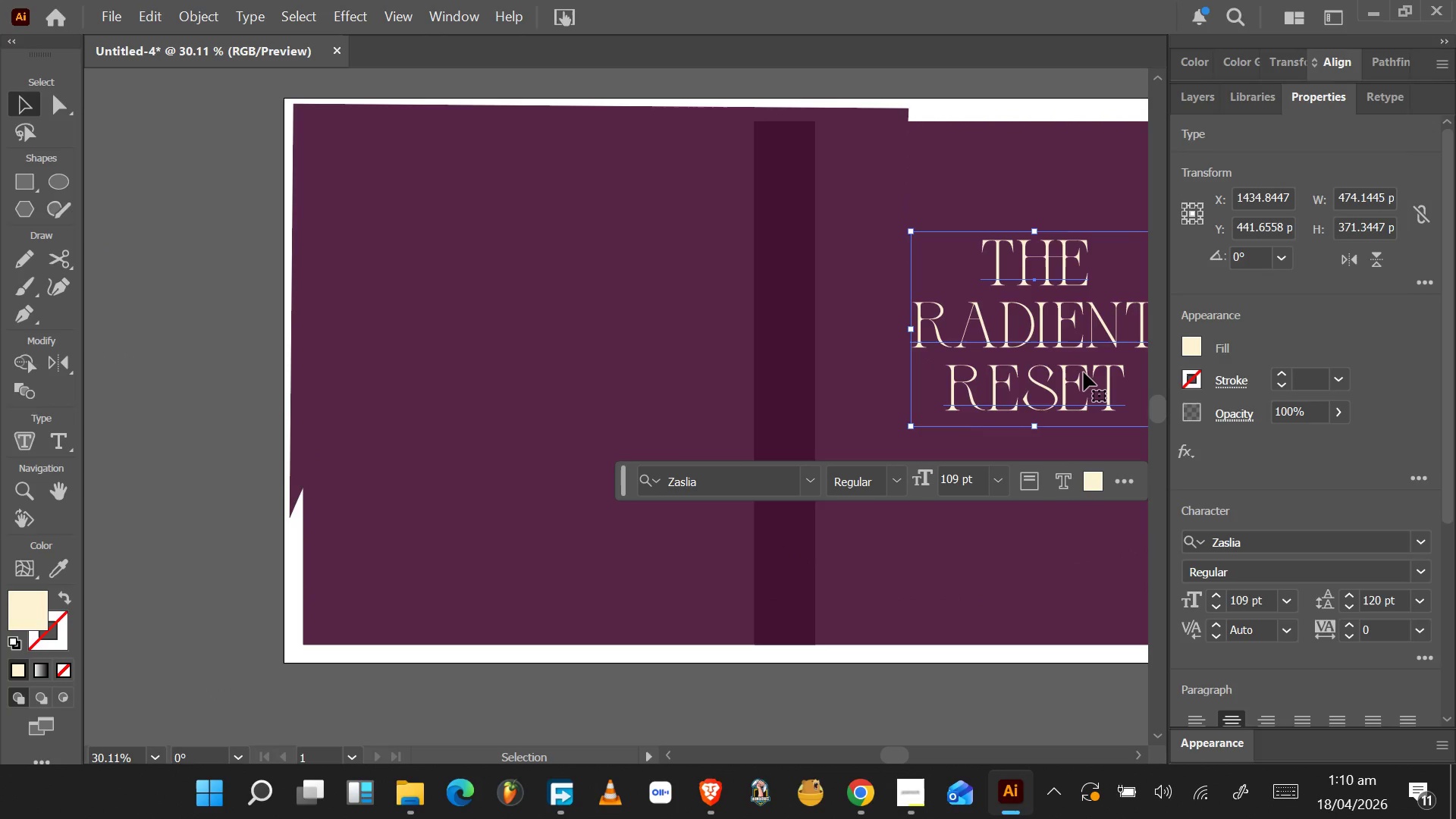 
hold_key(key=AltLeft, duration=0.97)
left_click_drag(start_coordinate=[1084, 372], to_coordinate=[561, 566])
 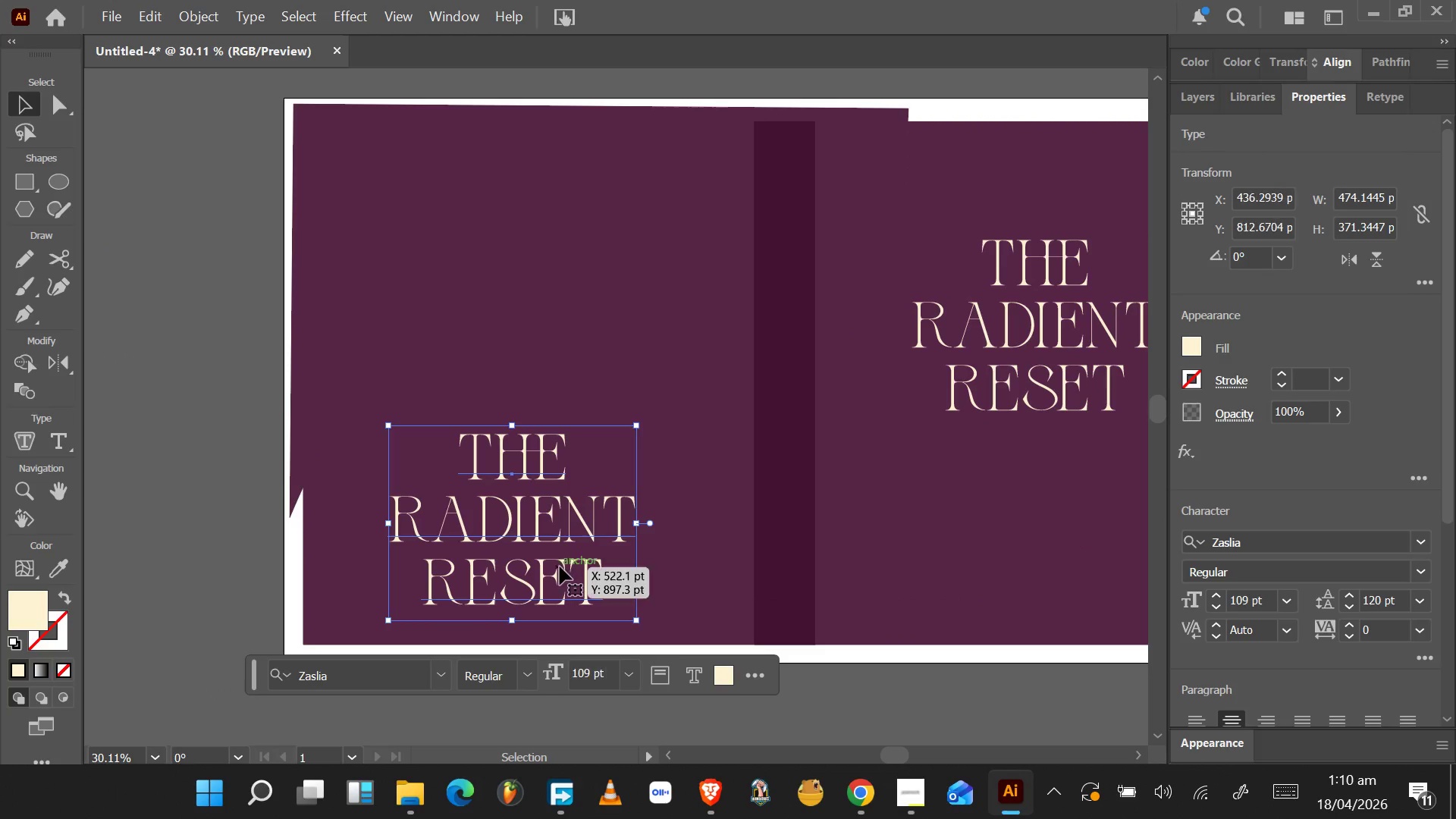 
left_click([560, 566])
 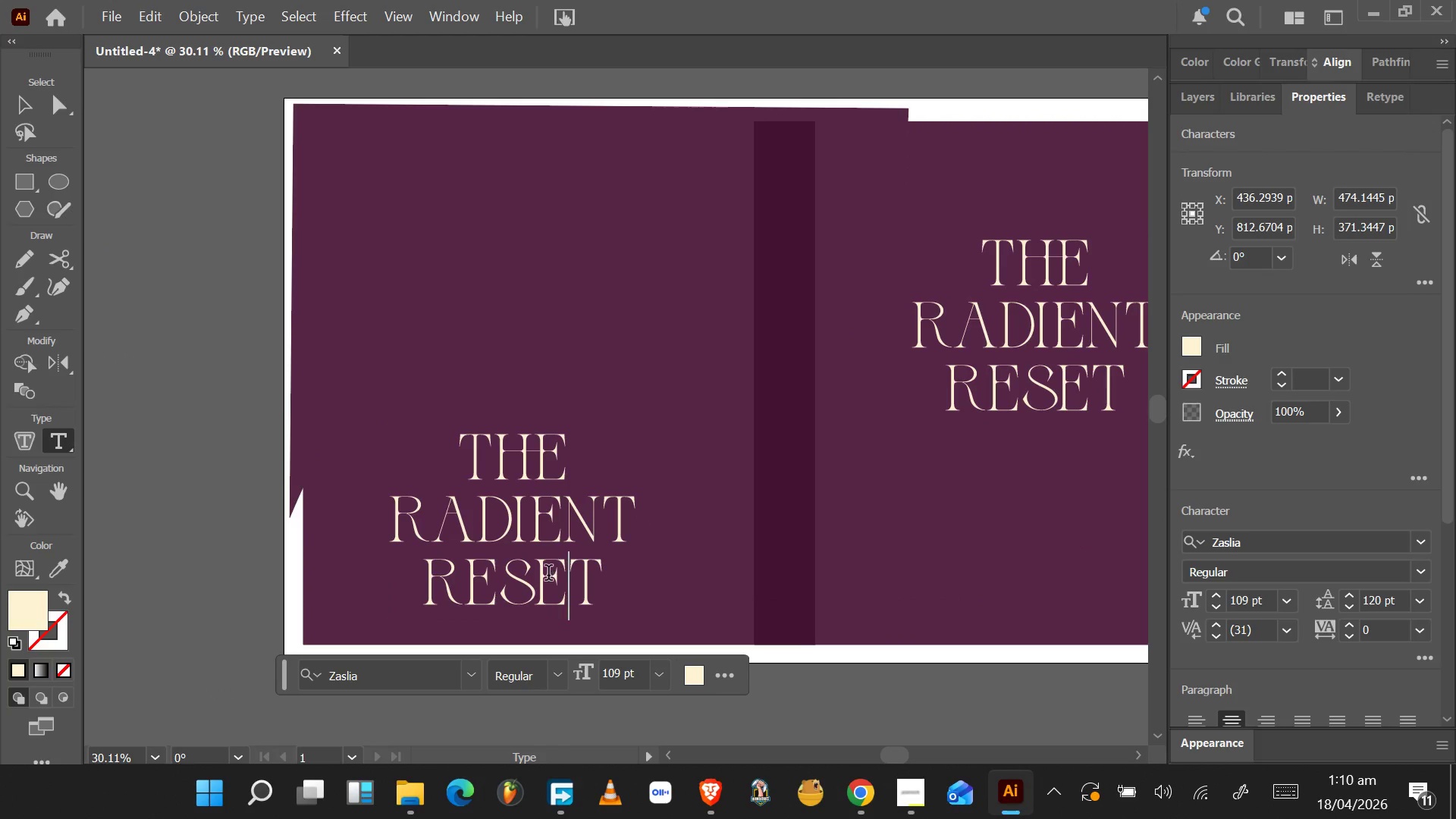 
double_click([548, 575])
 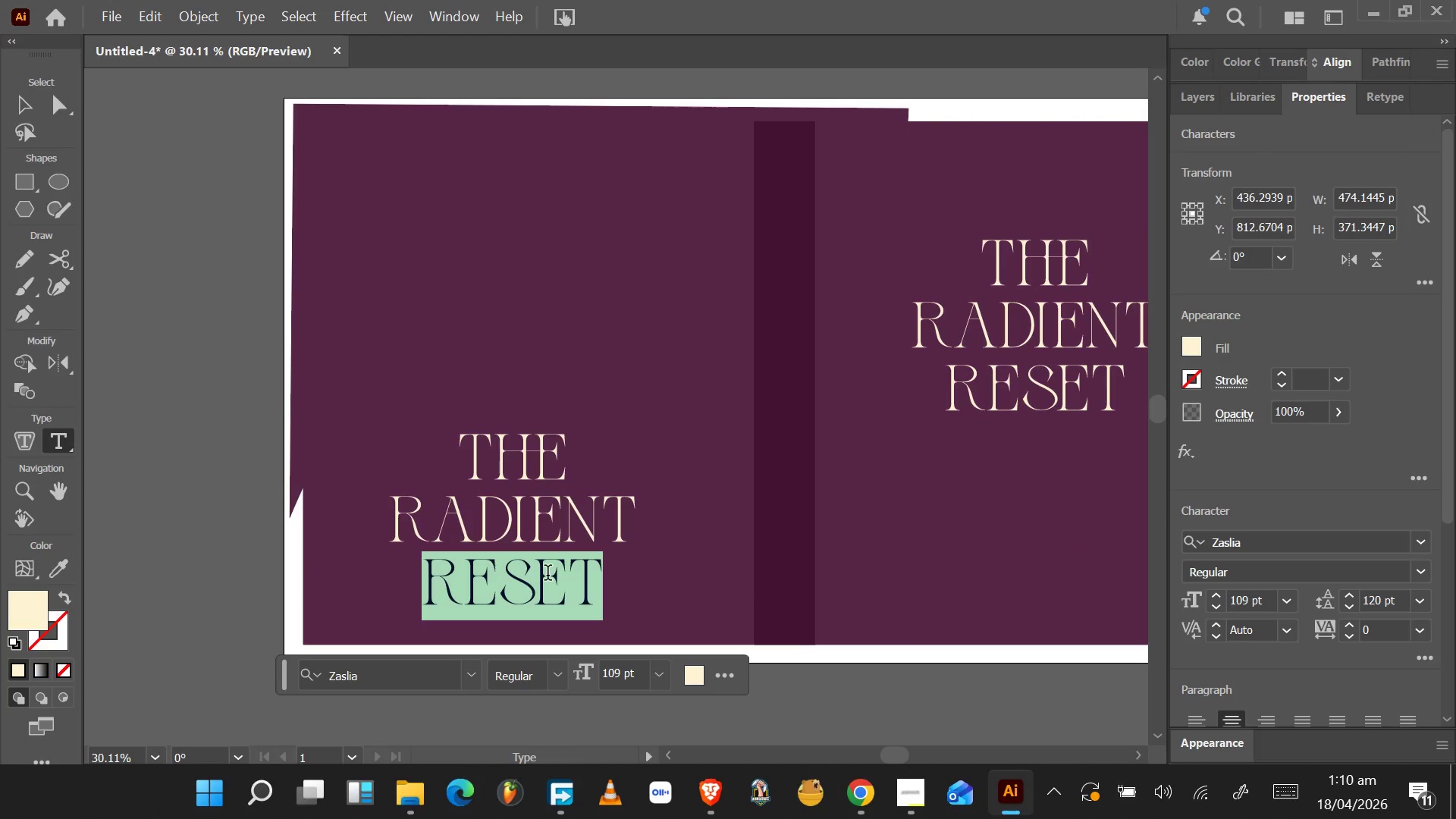 
key(Control+A)
 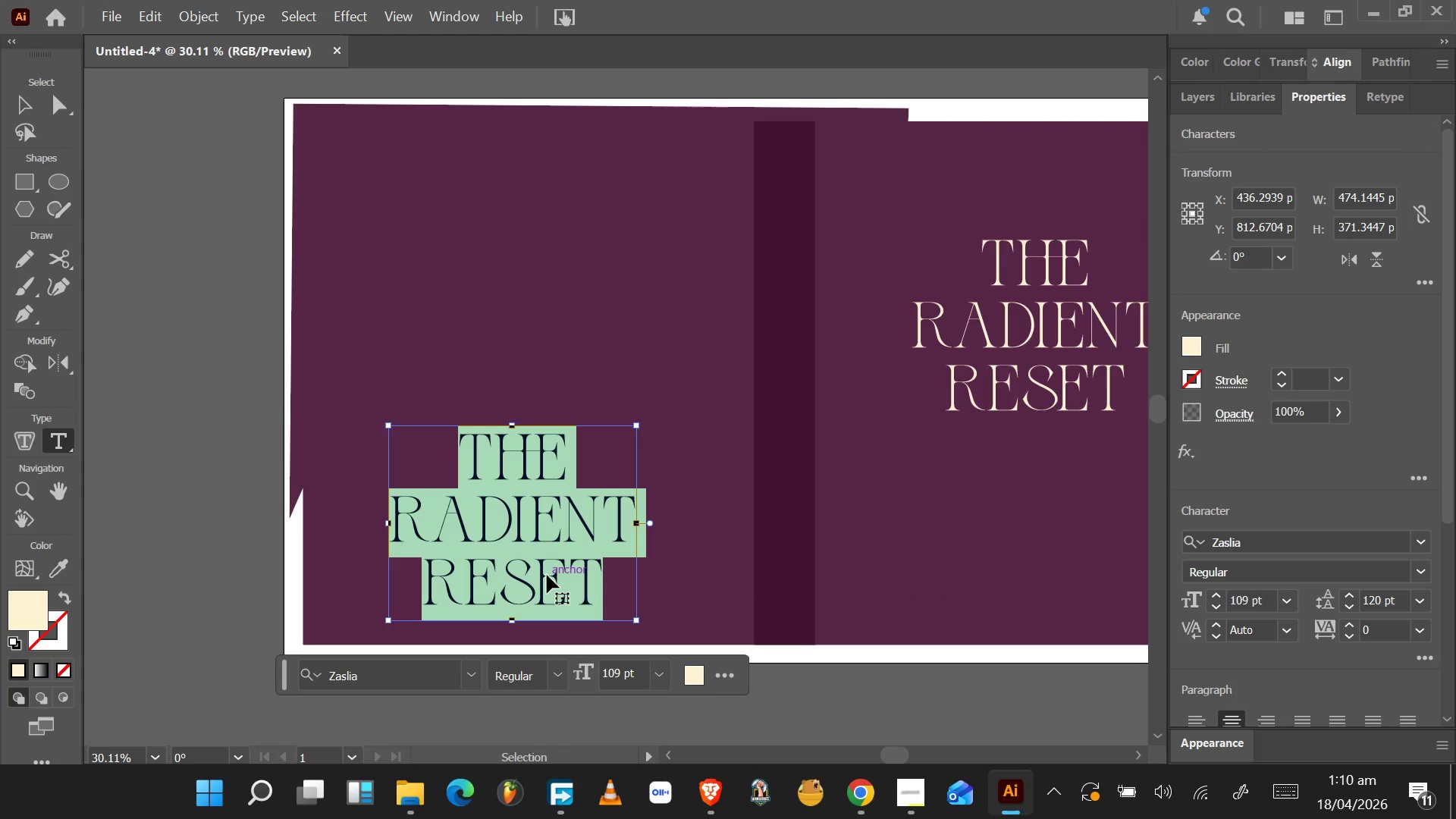 
key(Control+A)
 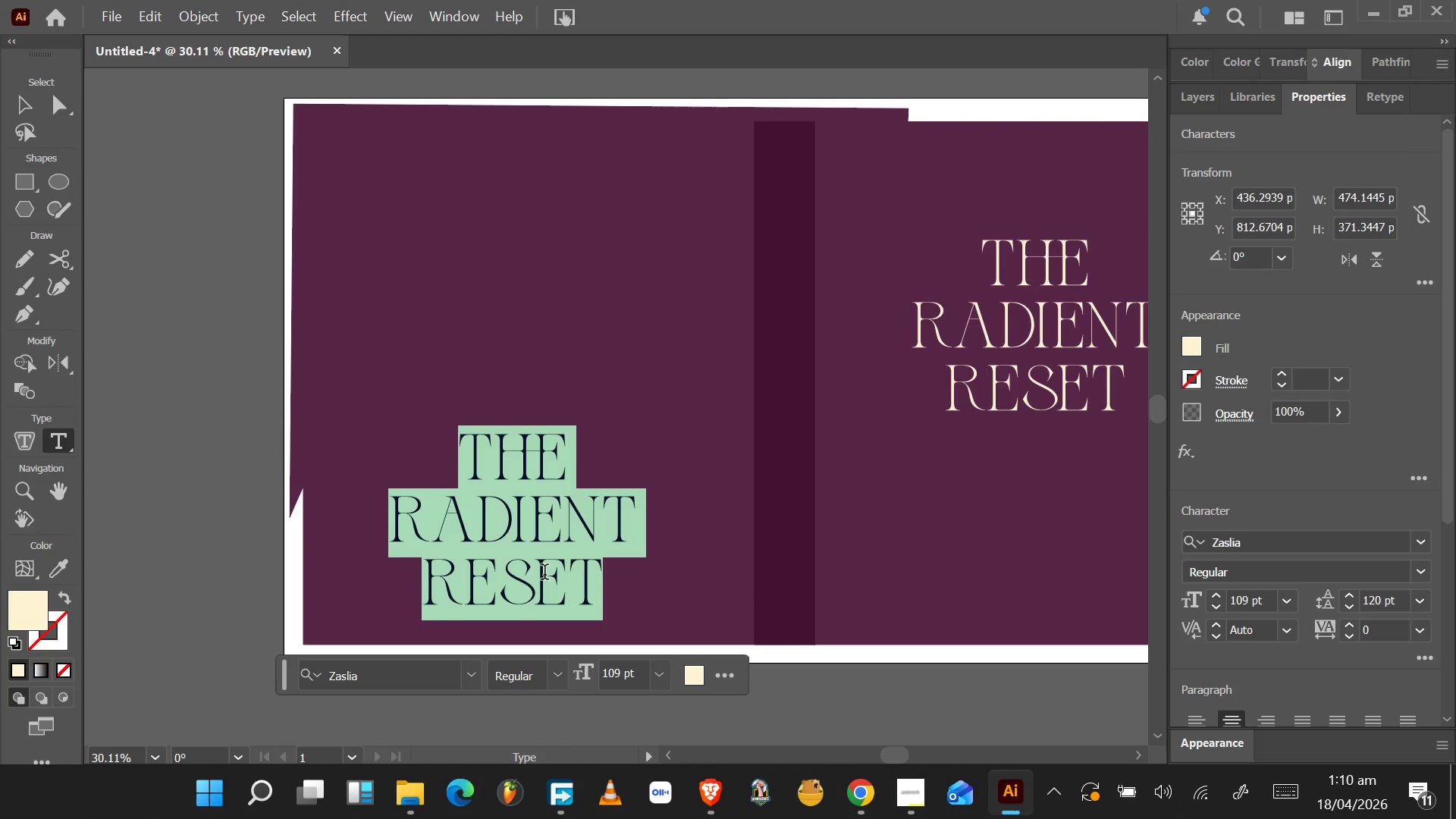 
key(ArrowRight)
 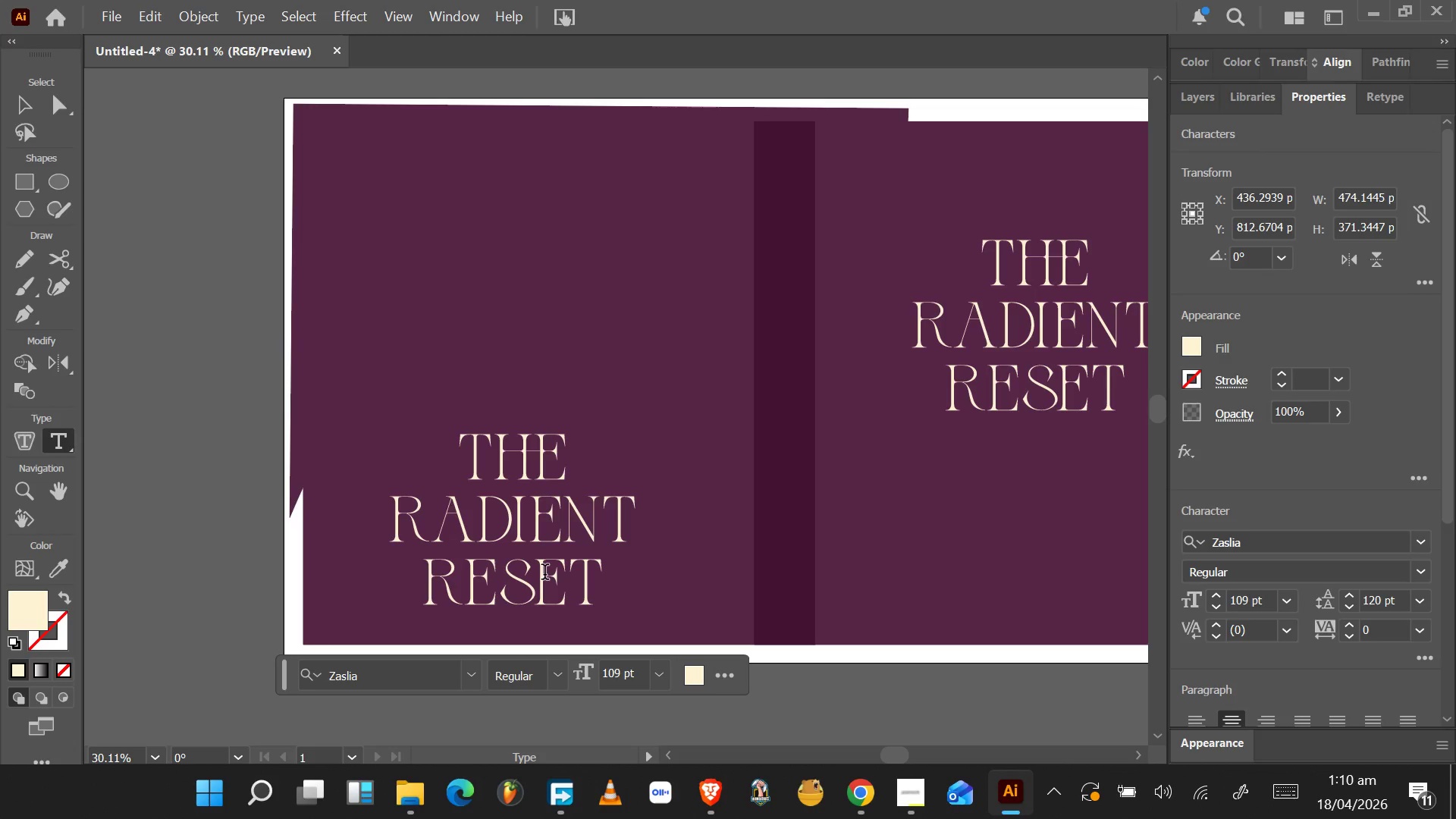 
key(ArrowLeft)
 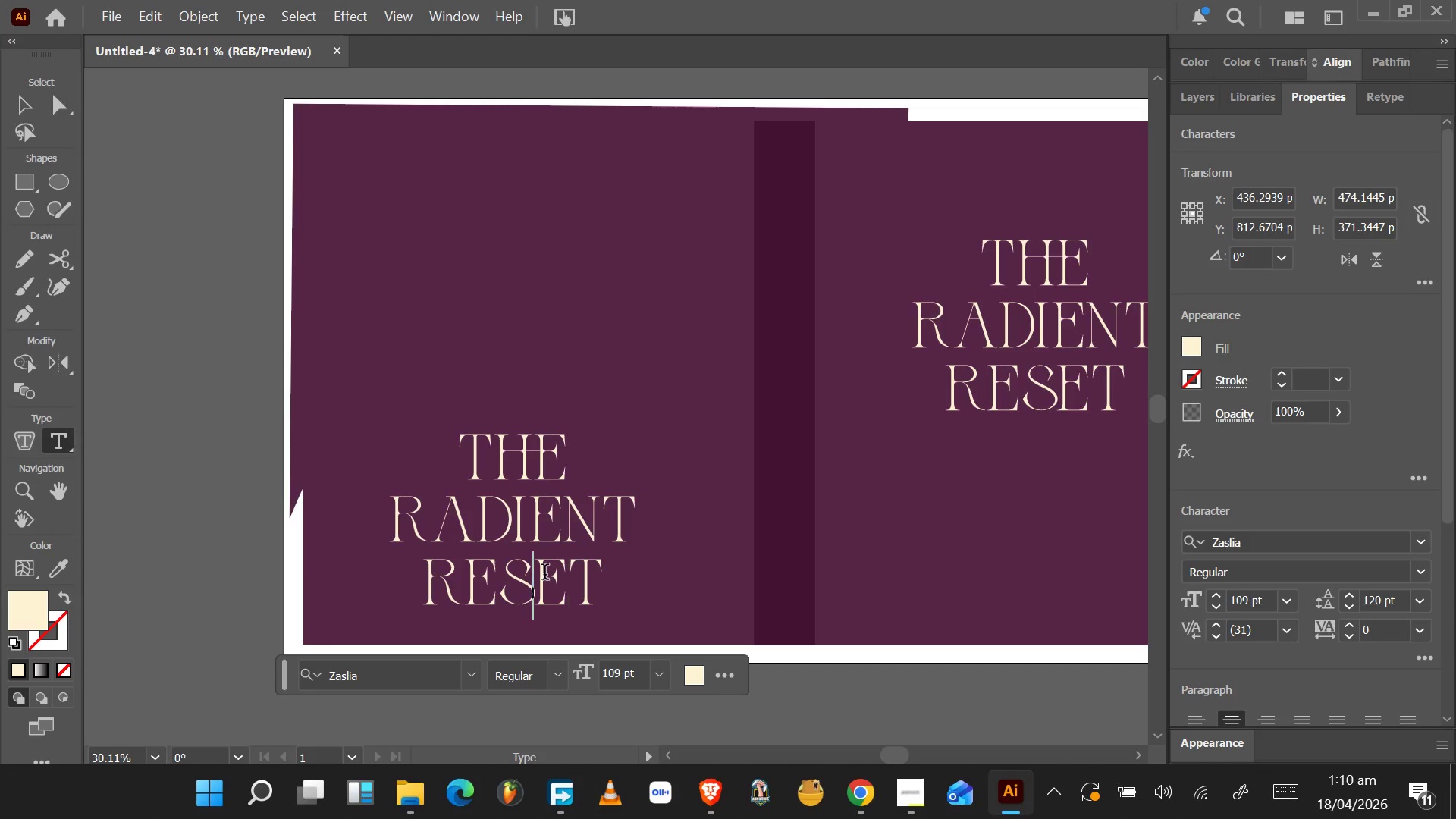 
key(ArrowLeft)
 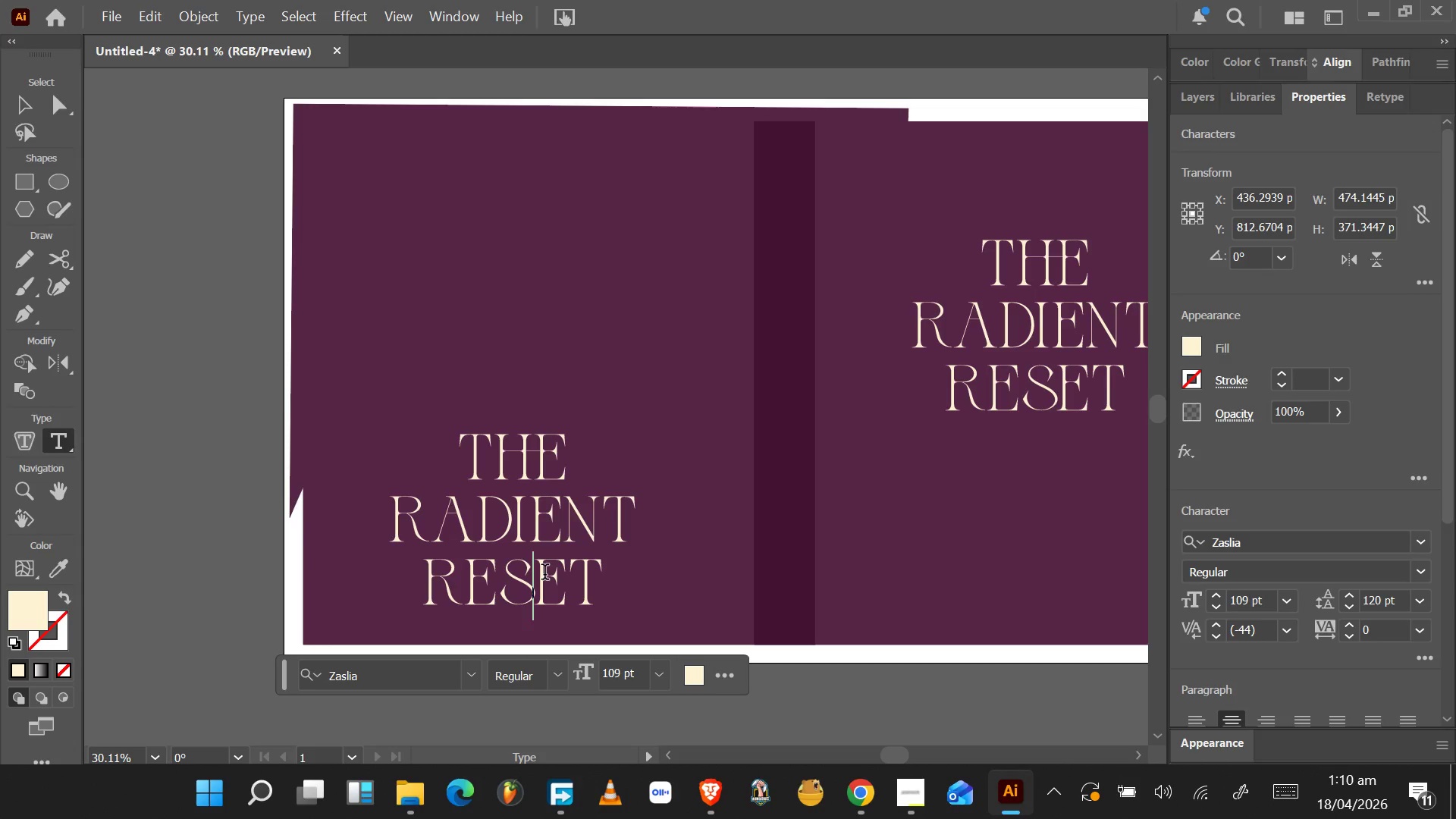 
key(ArrowLeft)
 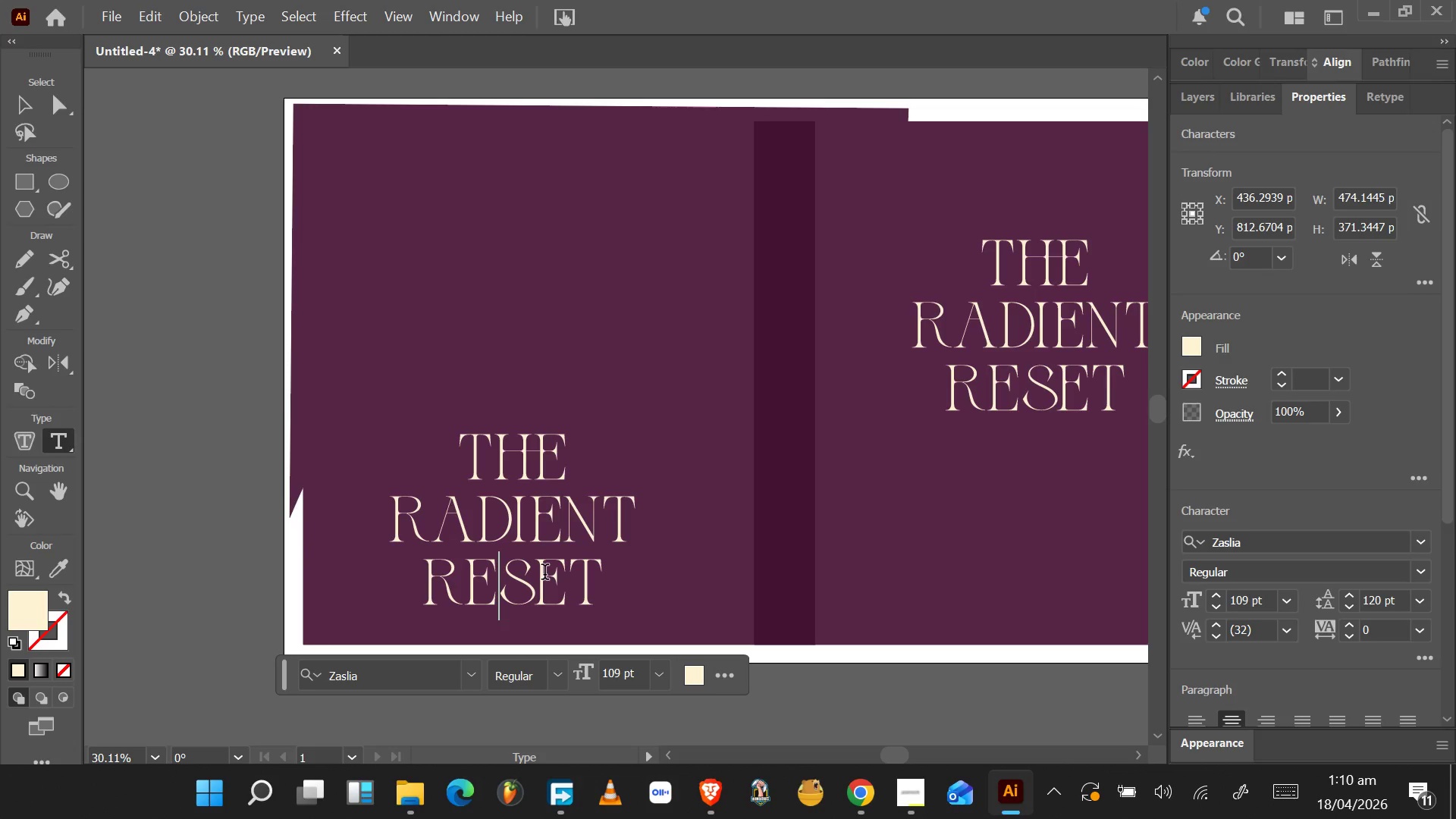 
key(ArrowLeft)
 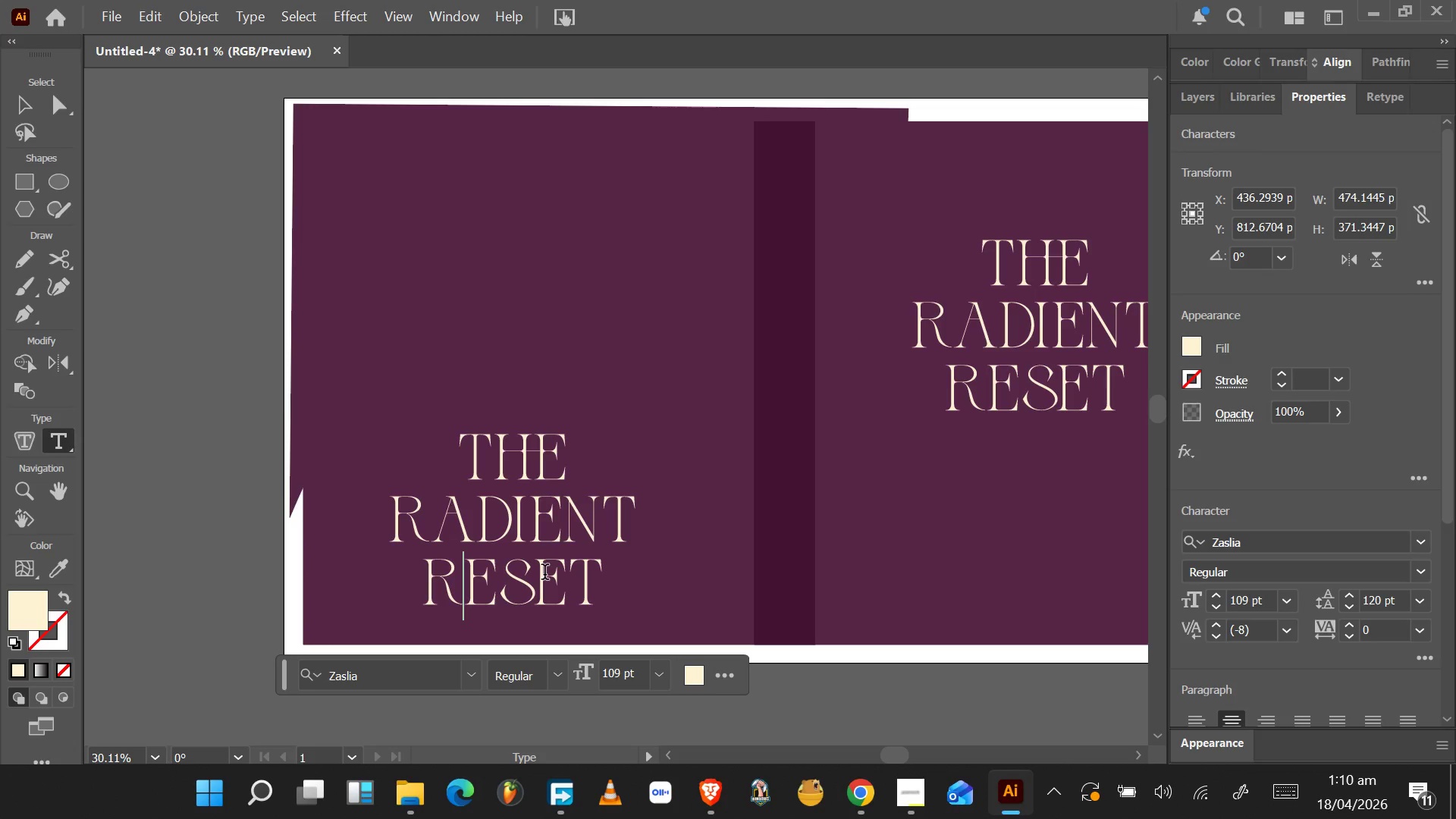 
key(ArrowLeft)
 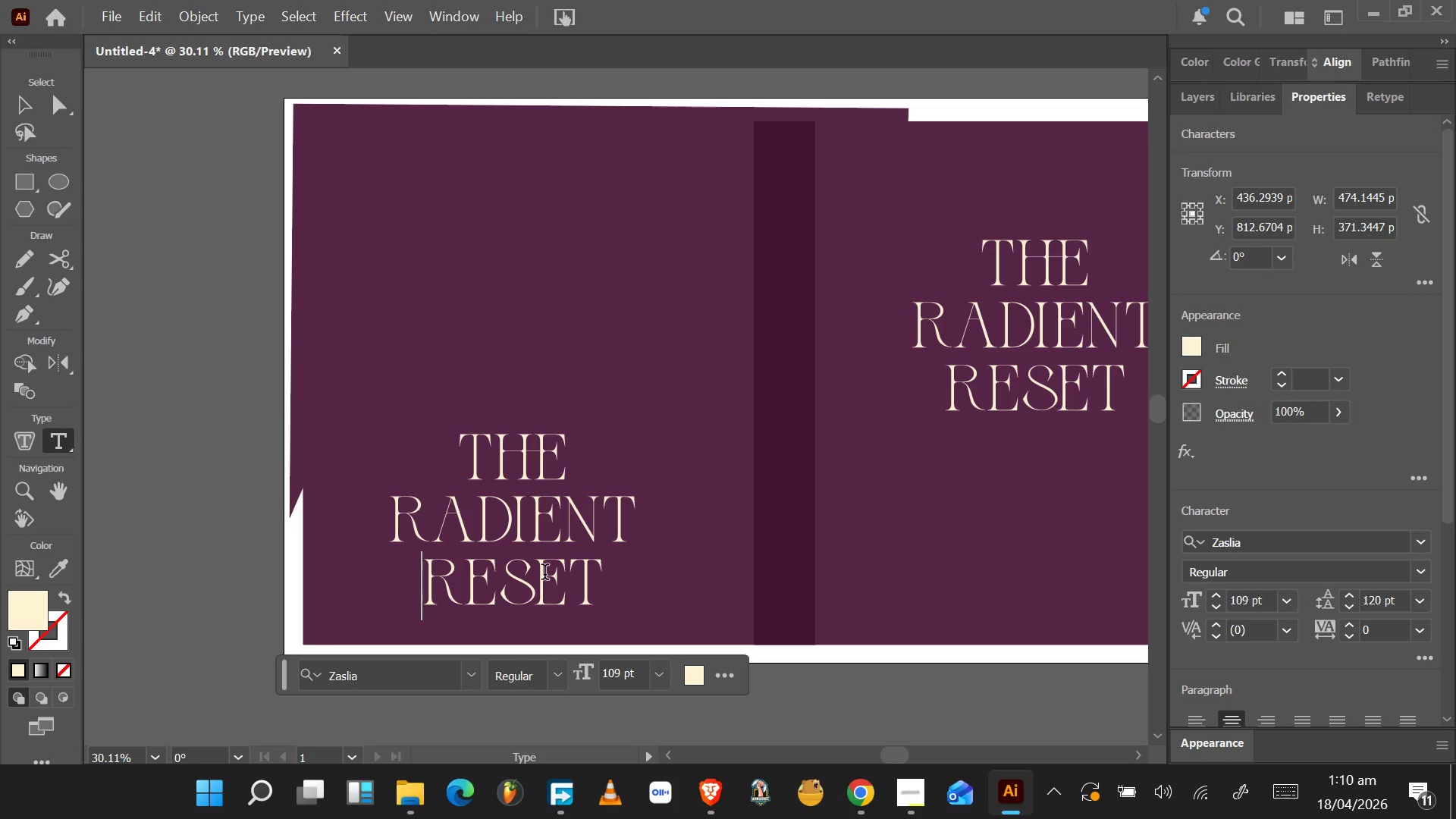 
key(ArrowLeft)
 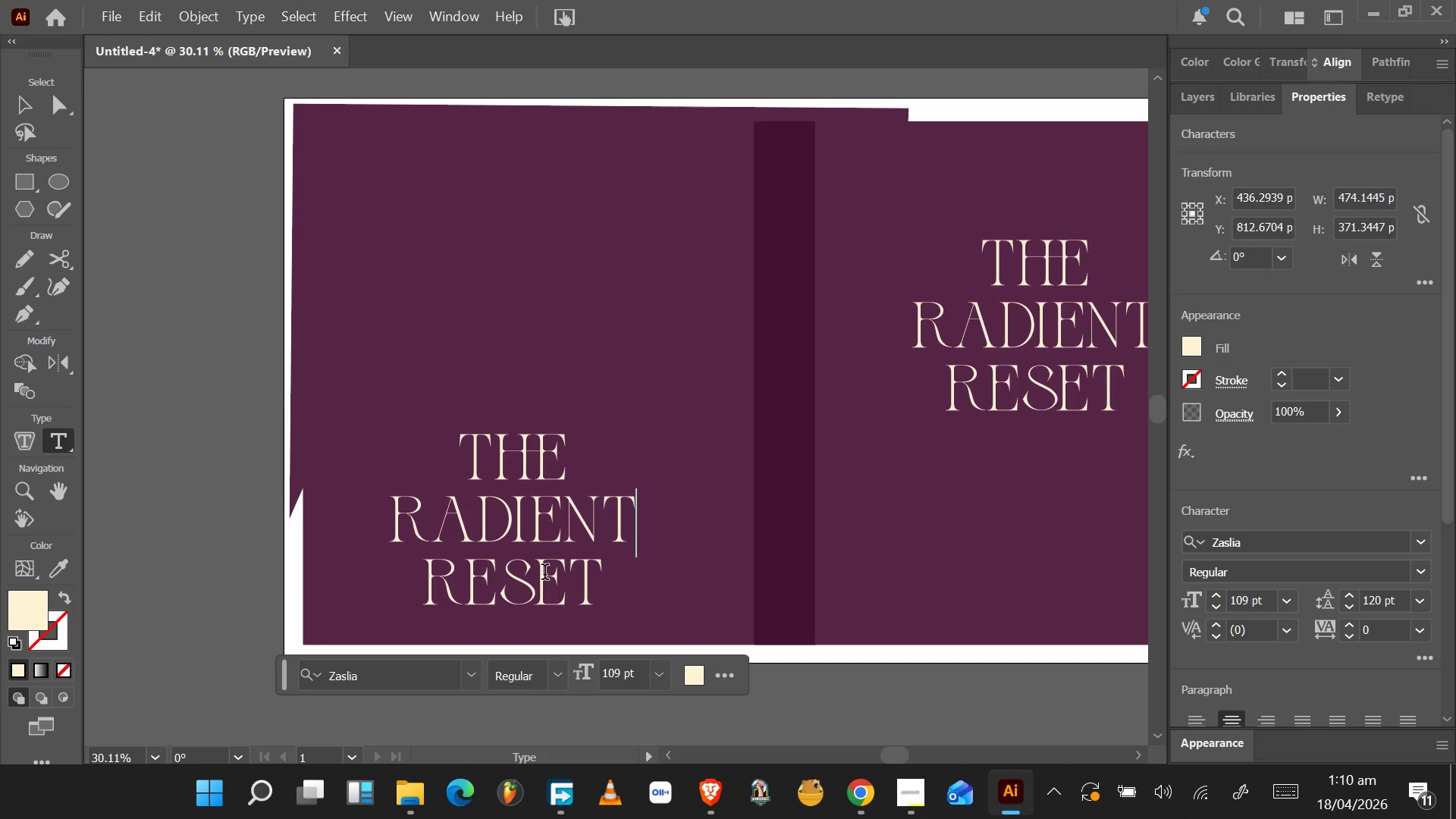 
key(ArrowRight)
 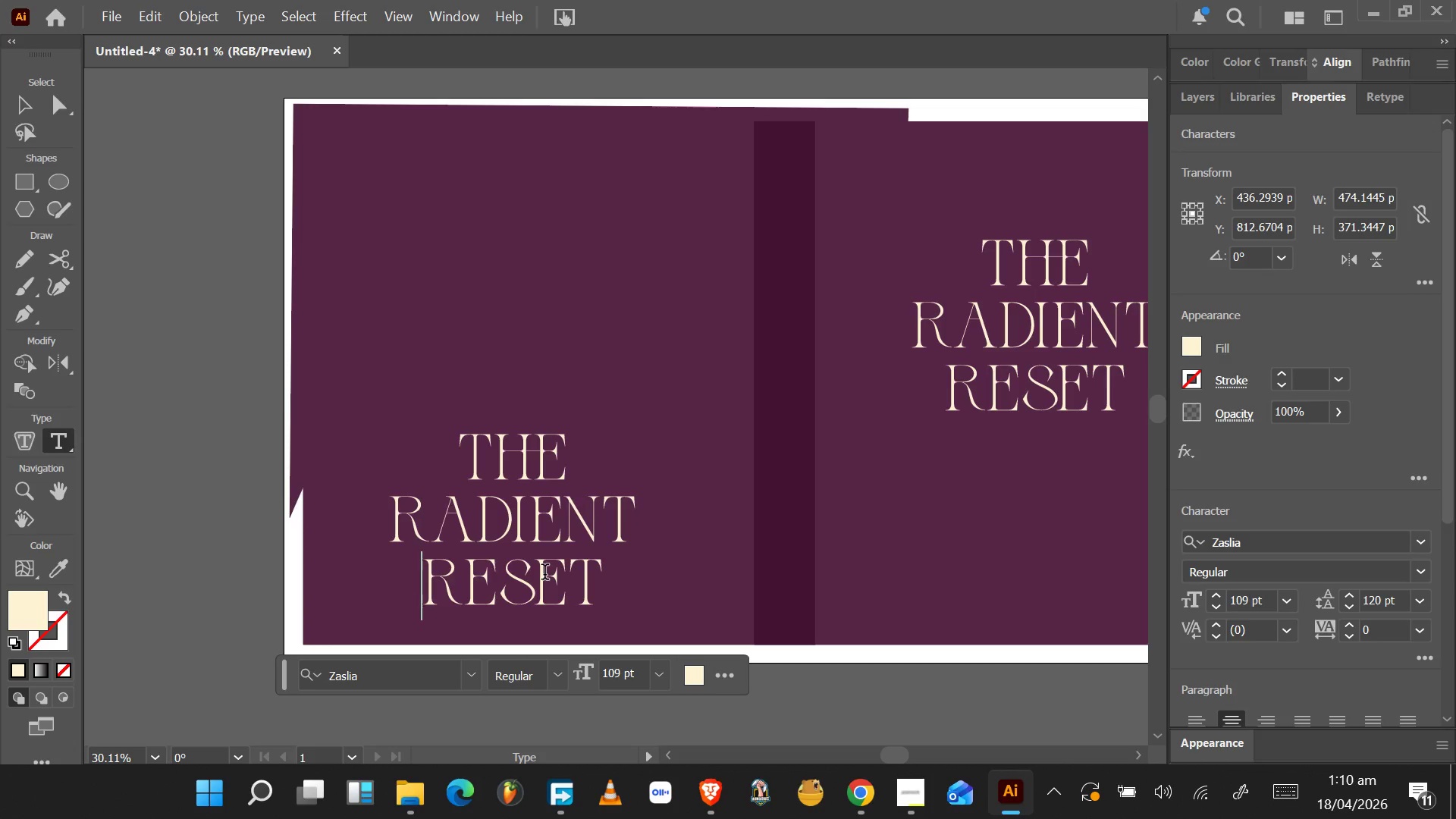 
key(Backspace)
 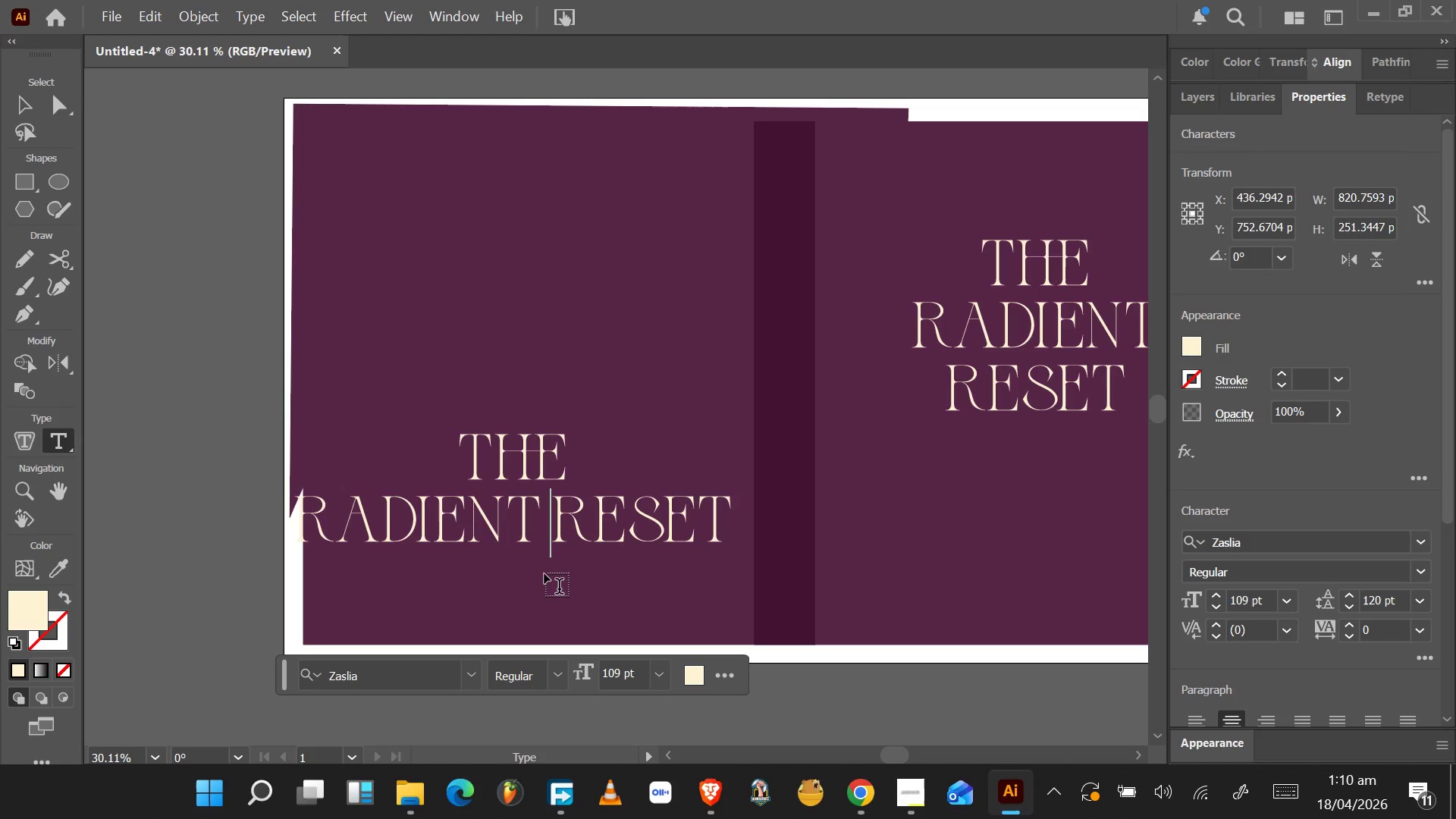 
key(Space)
 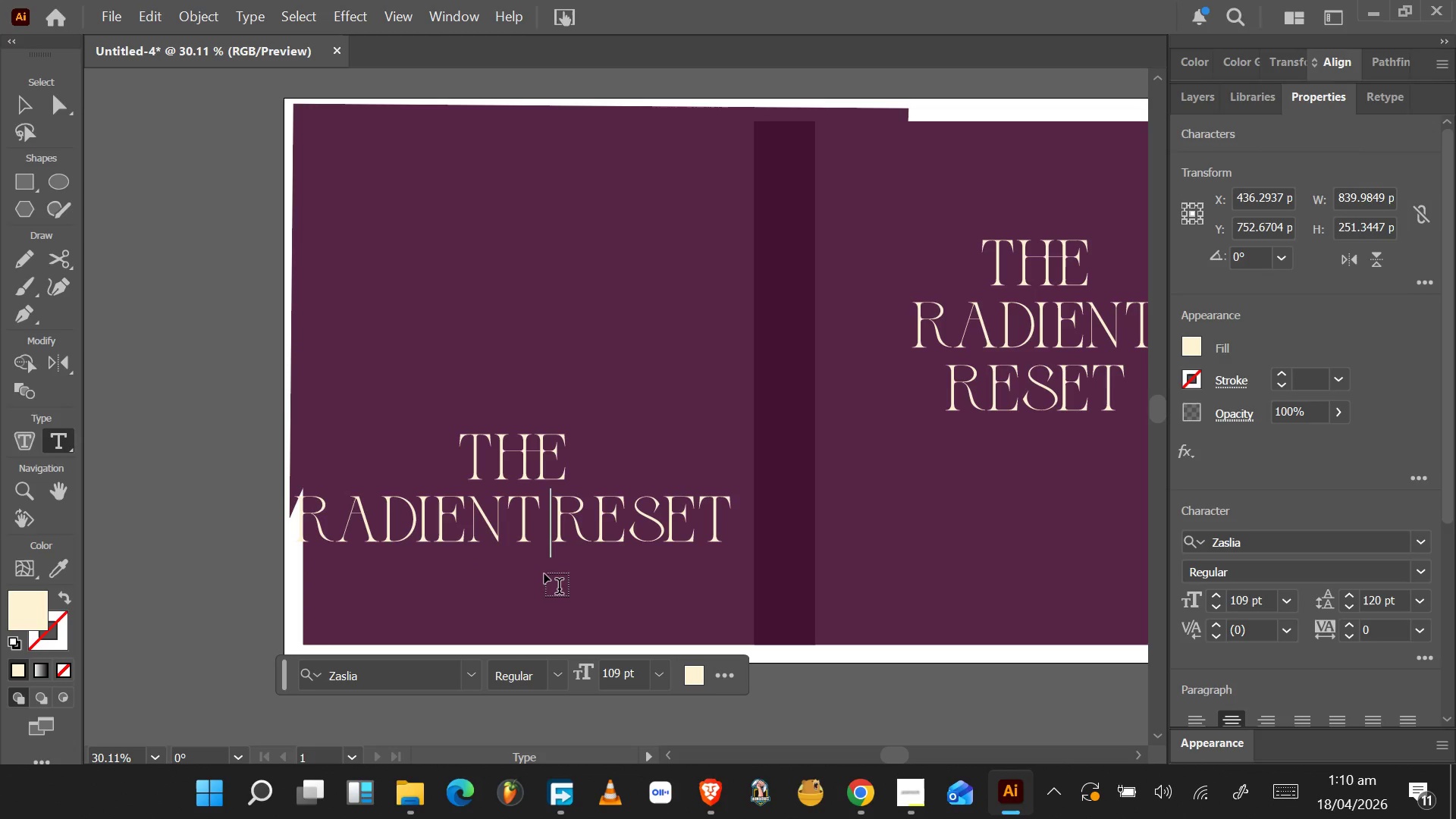 
key(ArrowUp)
 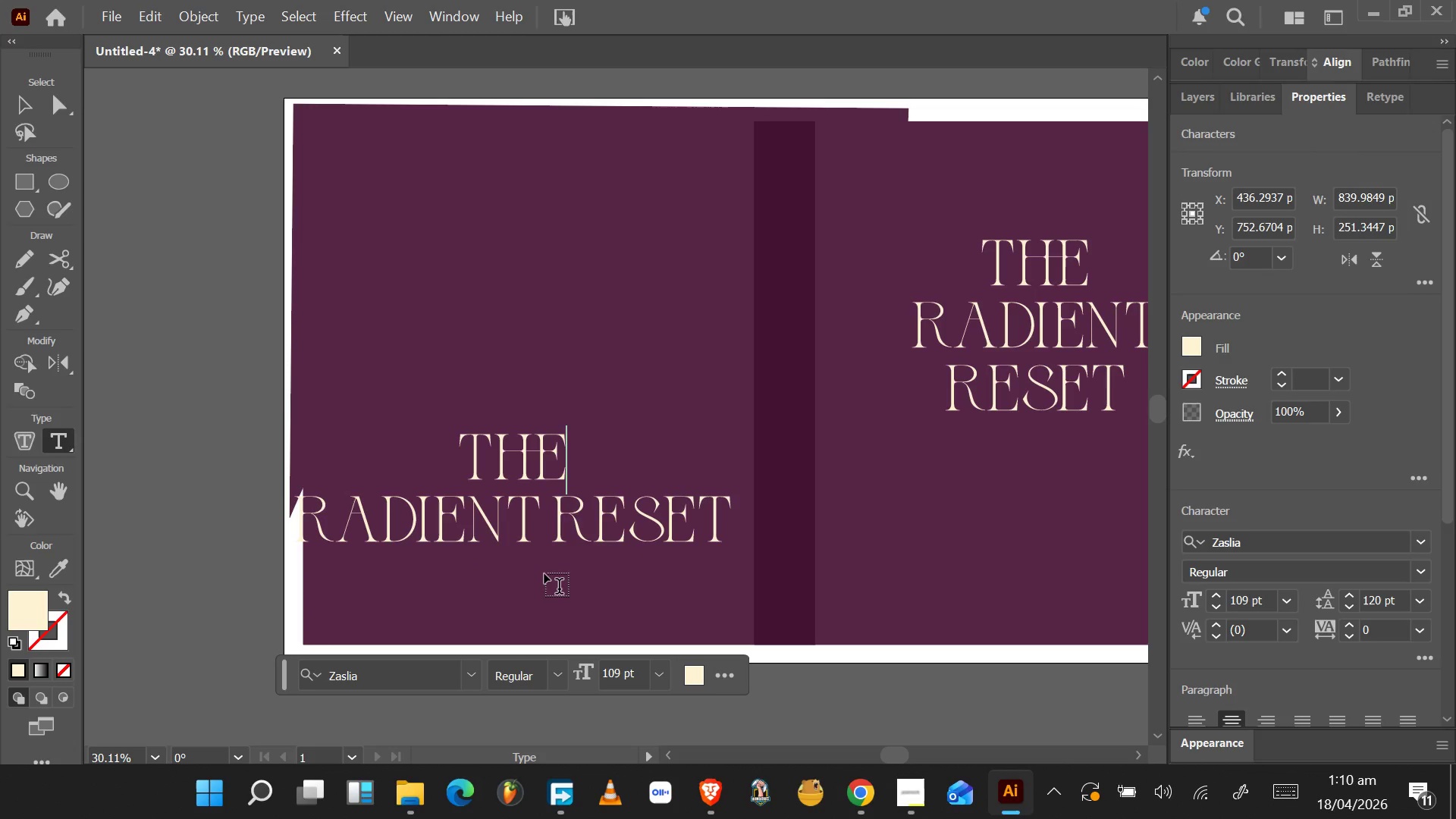 
key(ArrowRight)
 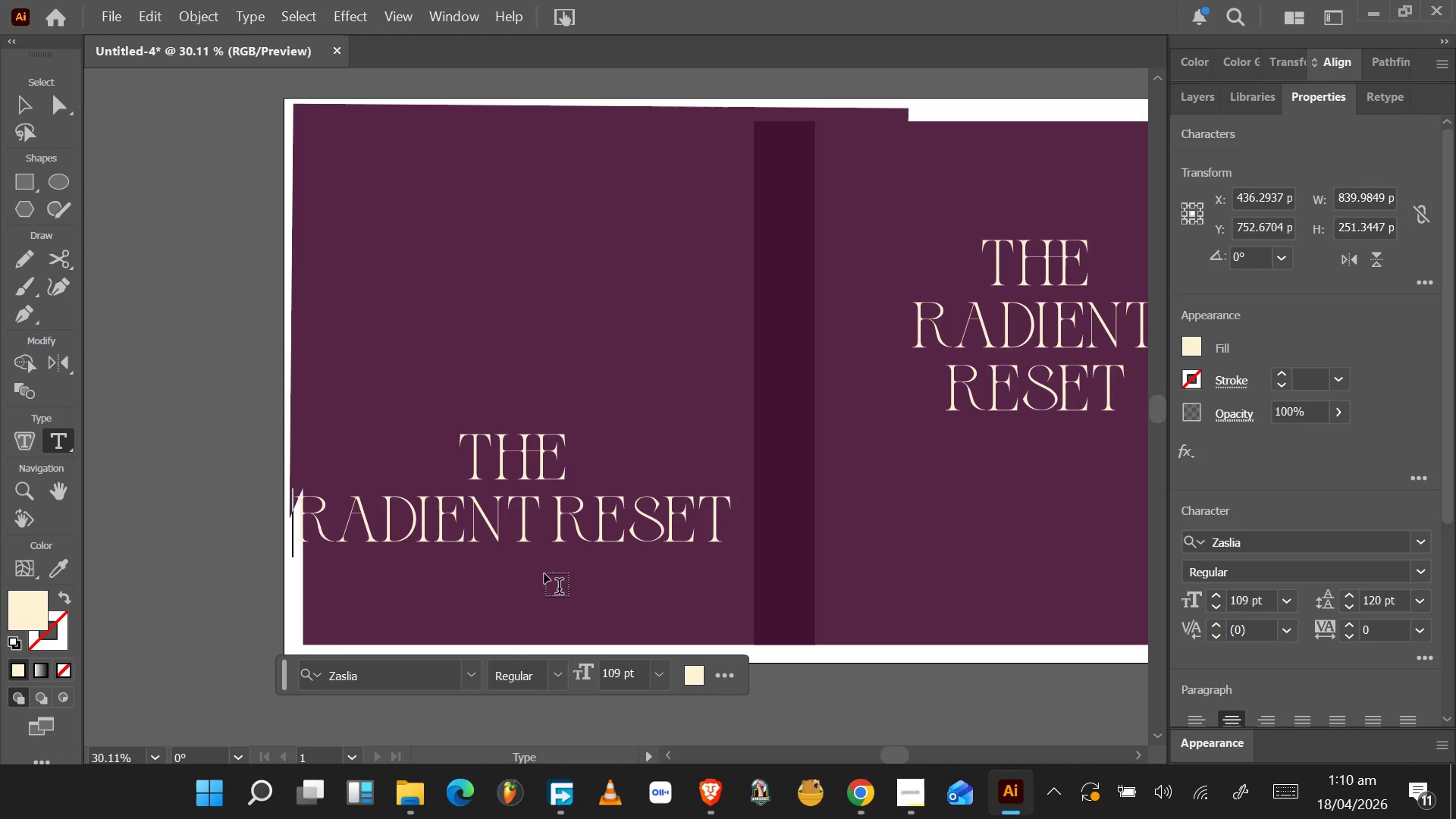 
key(Space)
 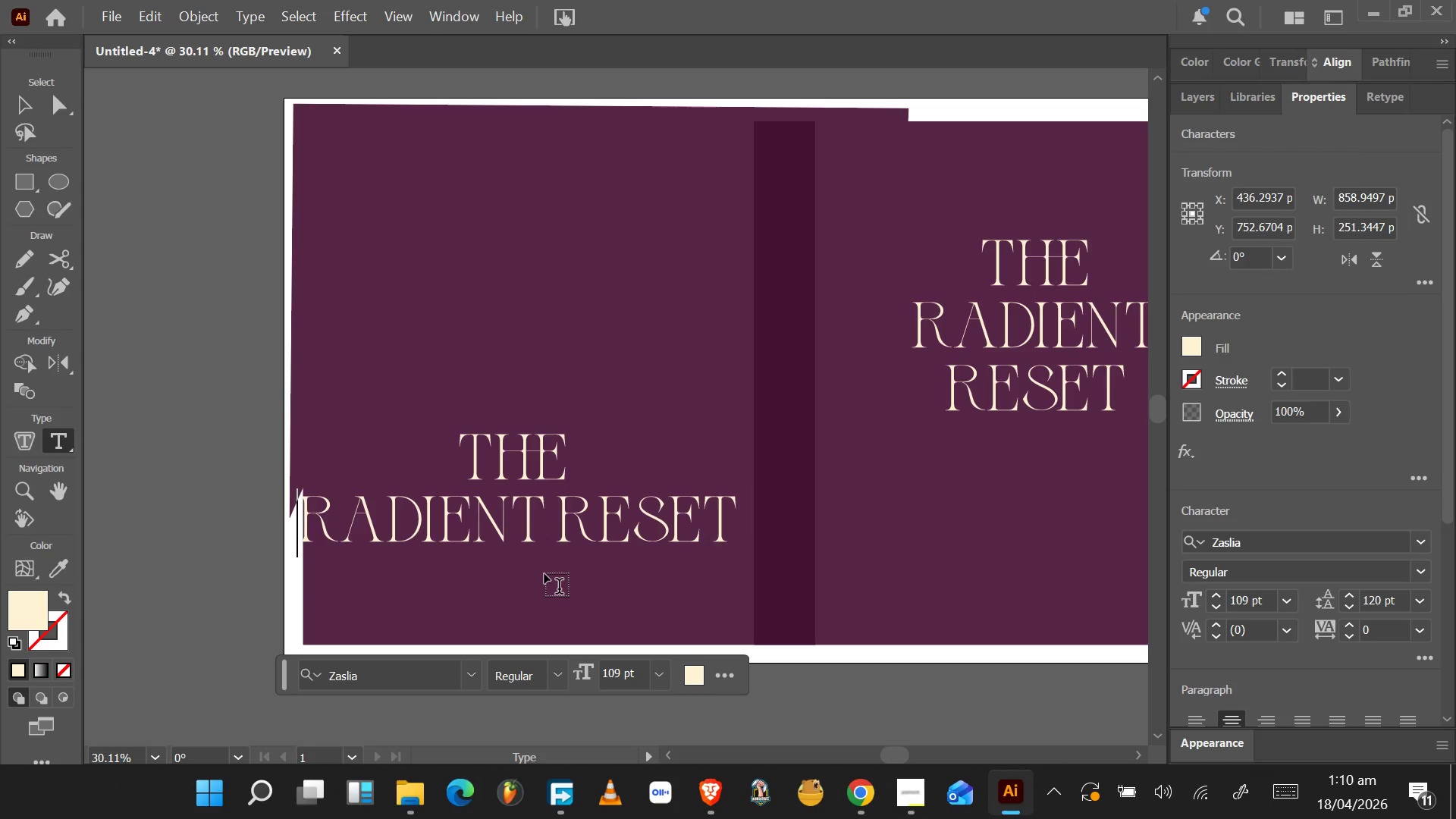 
key(Backspace)
 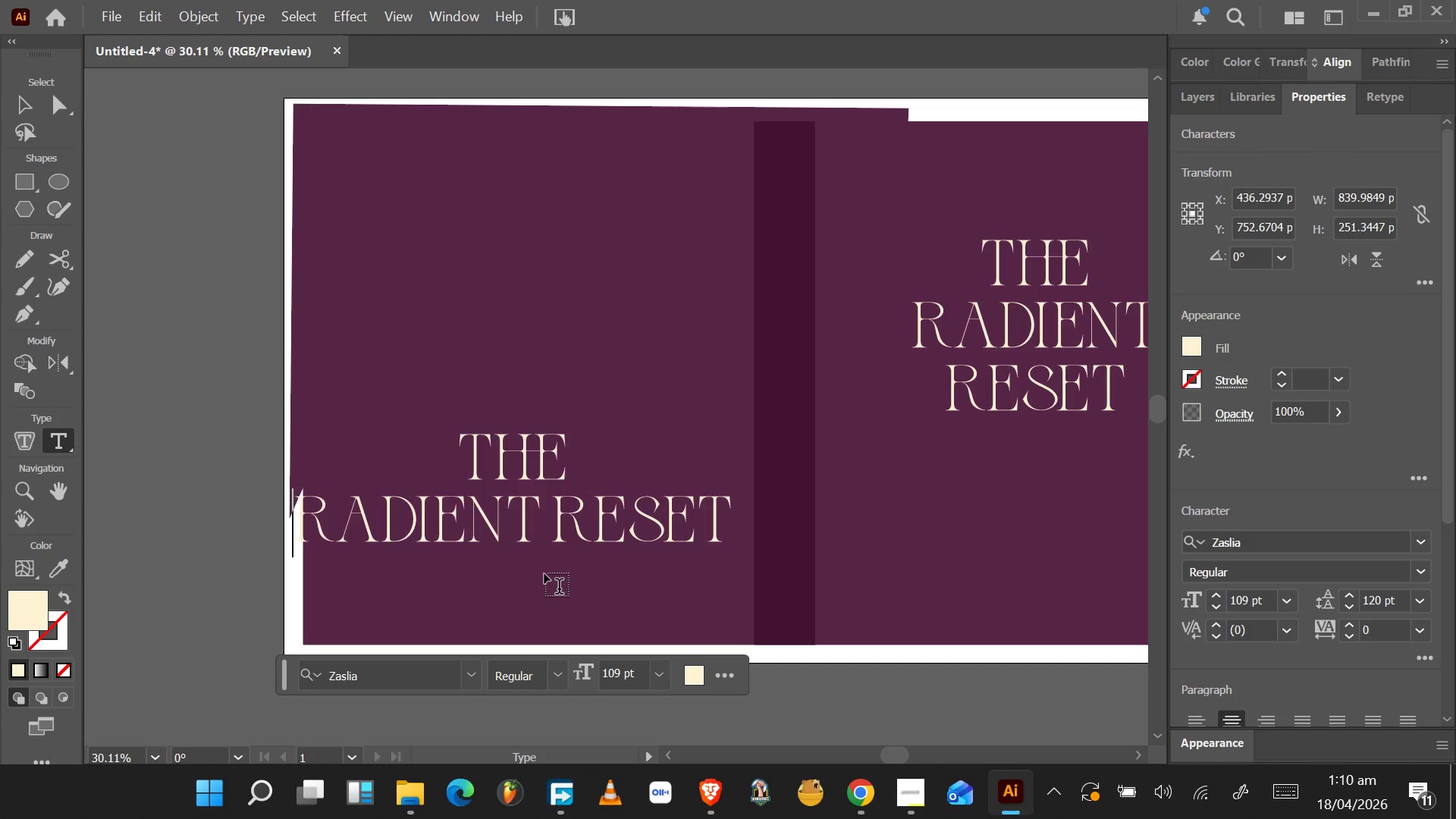 
key(Backspace)
 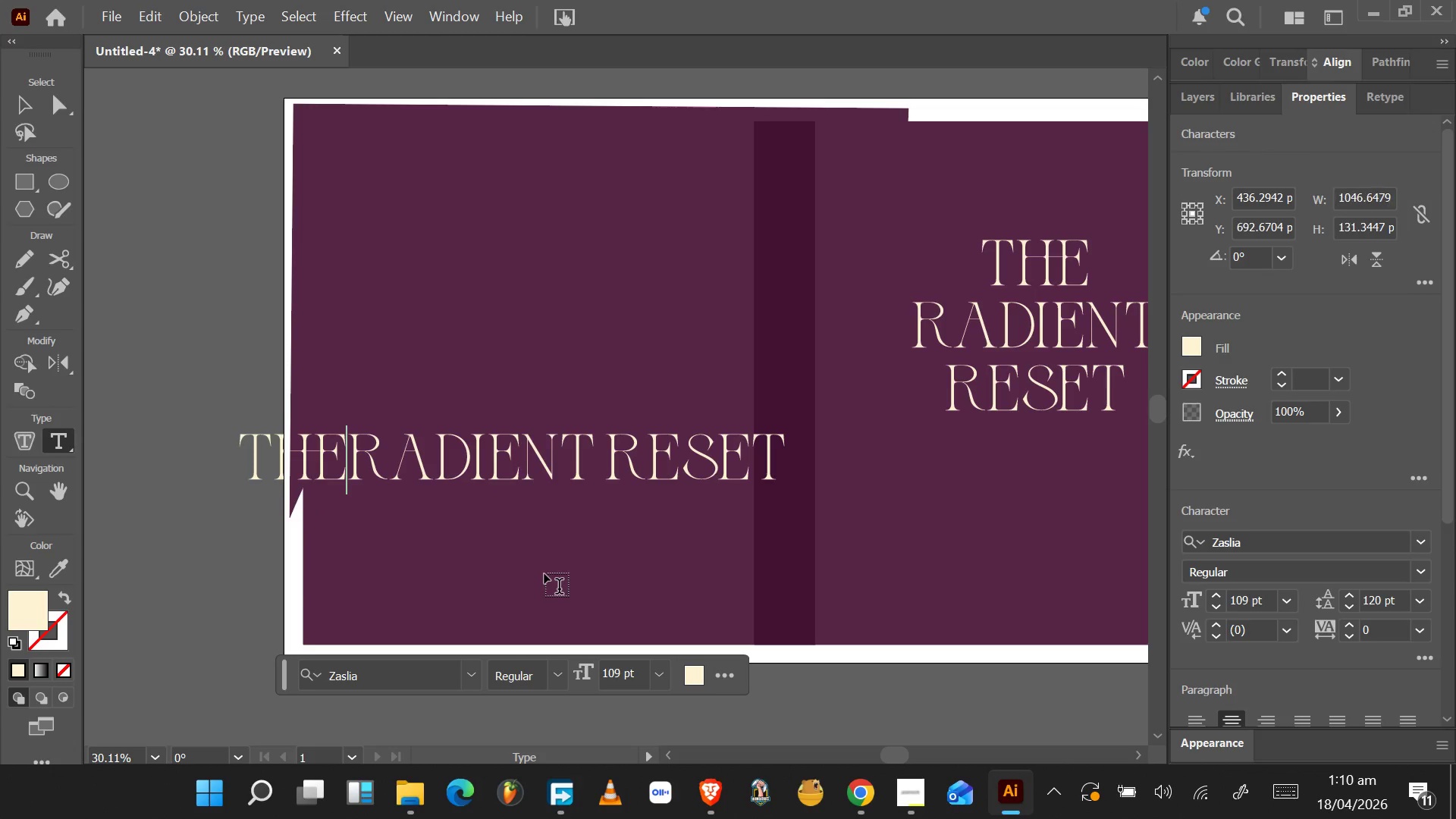 
key(Space)
 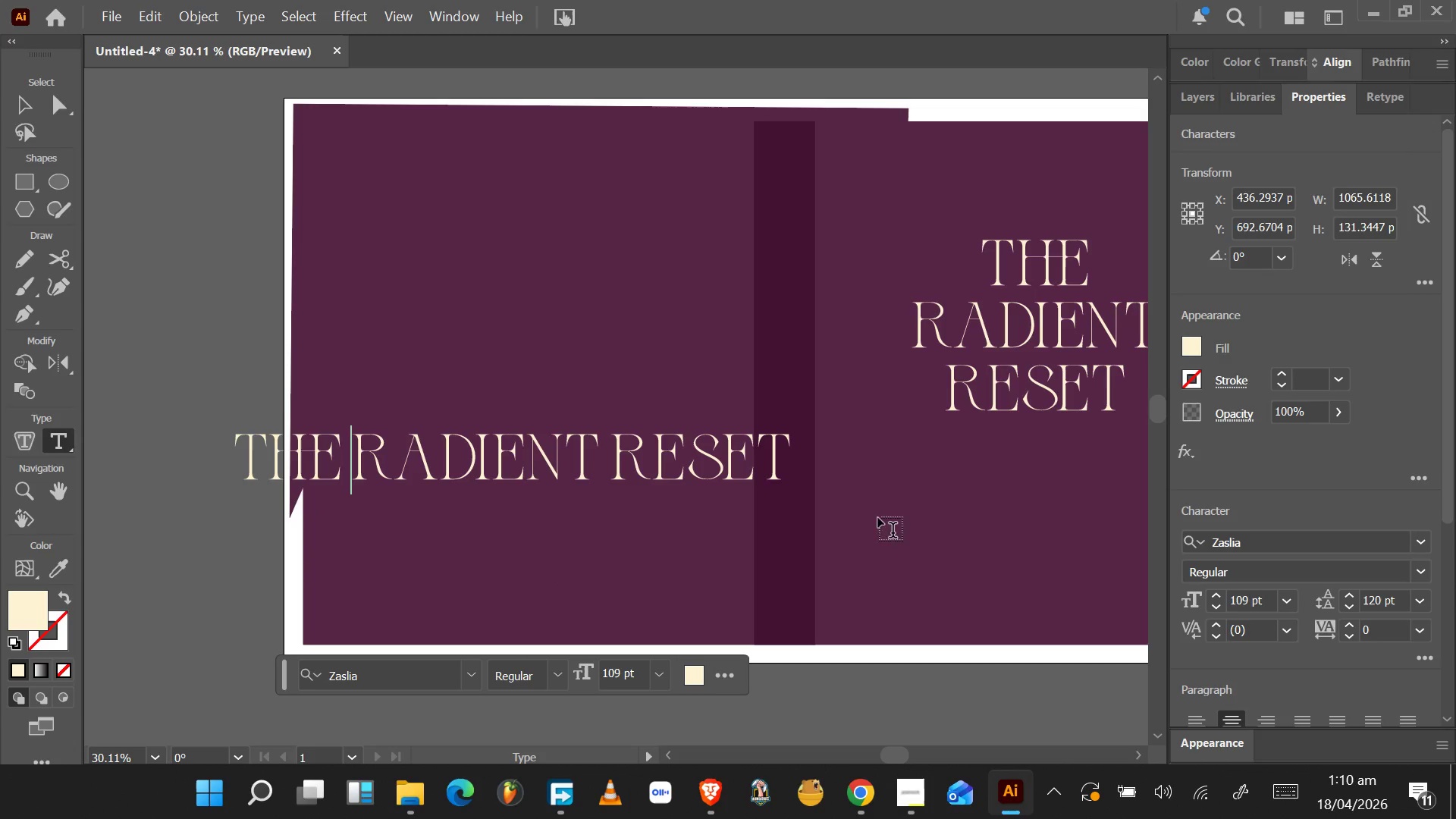 
left_click([30, 96])
 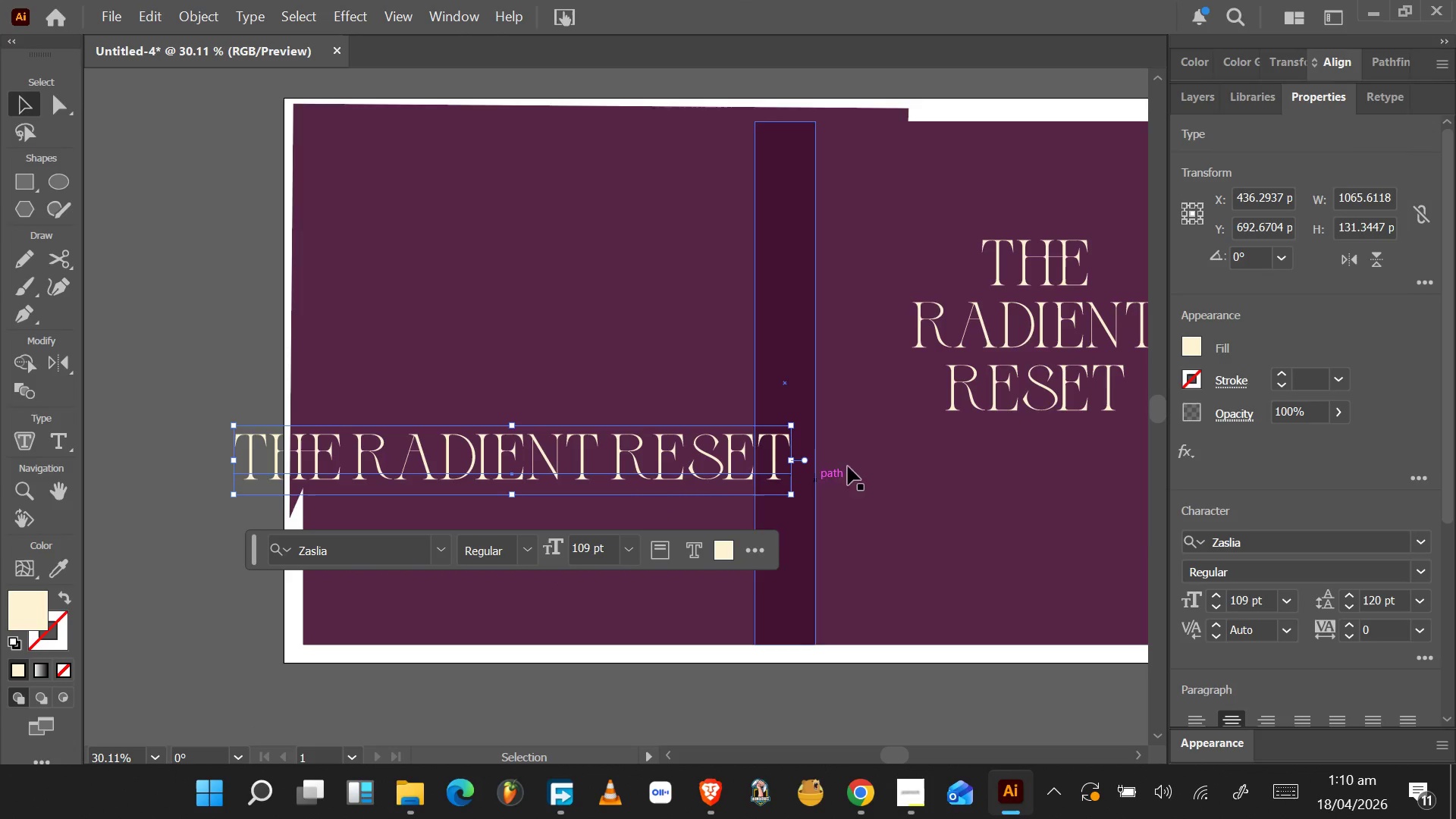 
left_click_drag(start_coordinate=[1256, 256], to_coordinate=[1131, 276])
 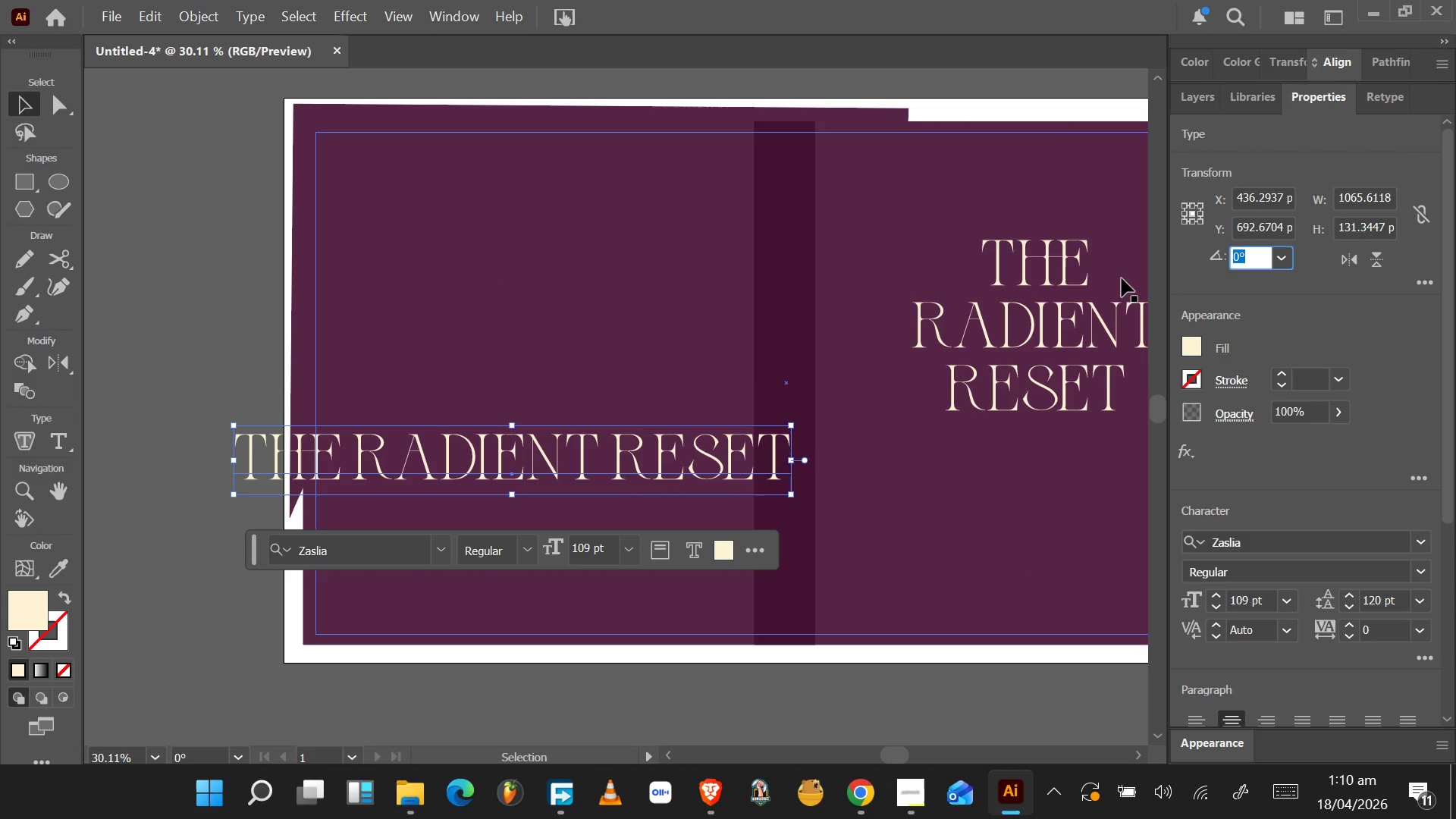 
type(90)
 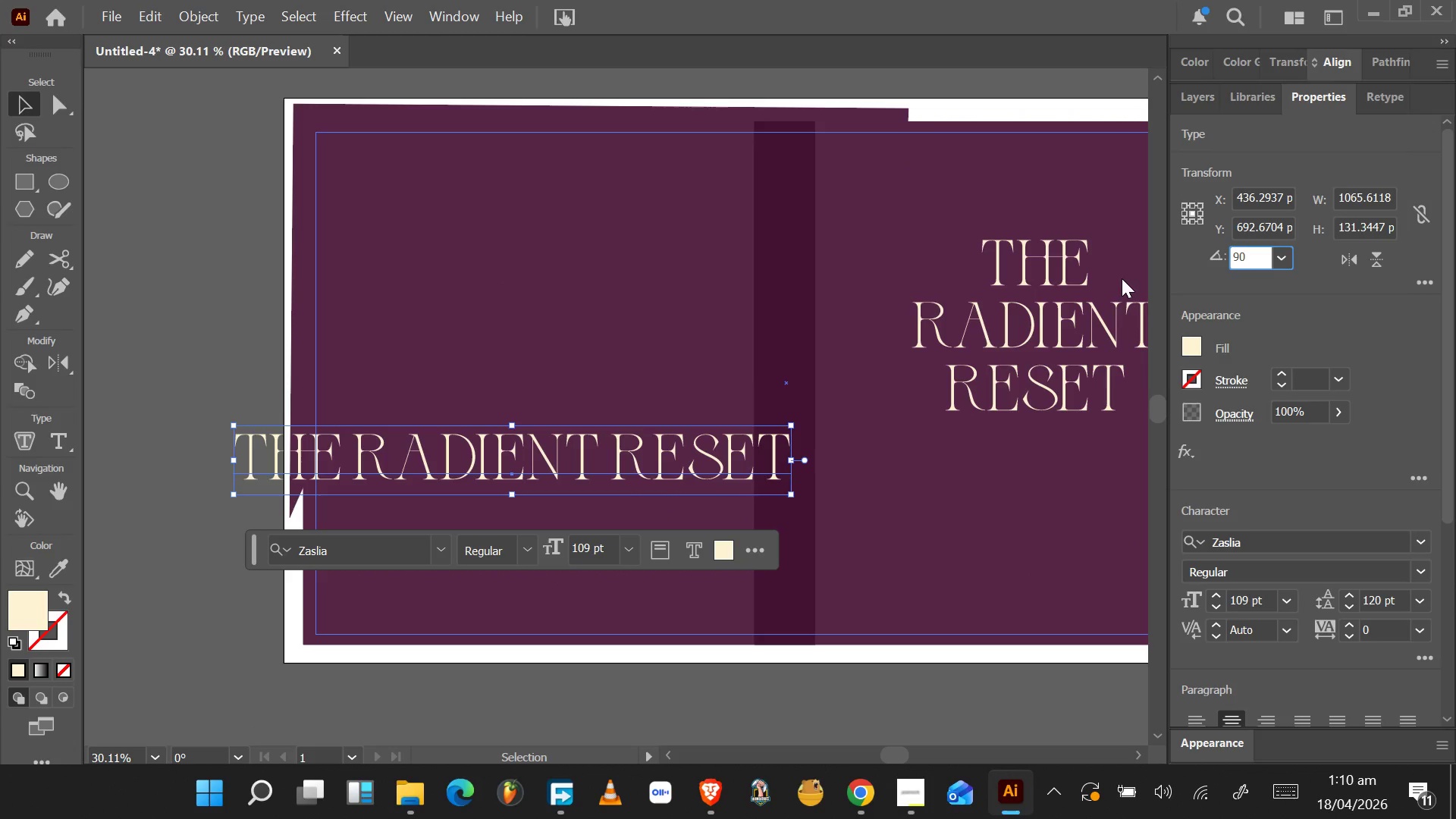 
key(Enter)
 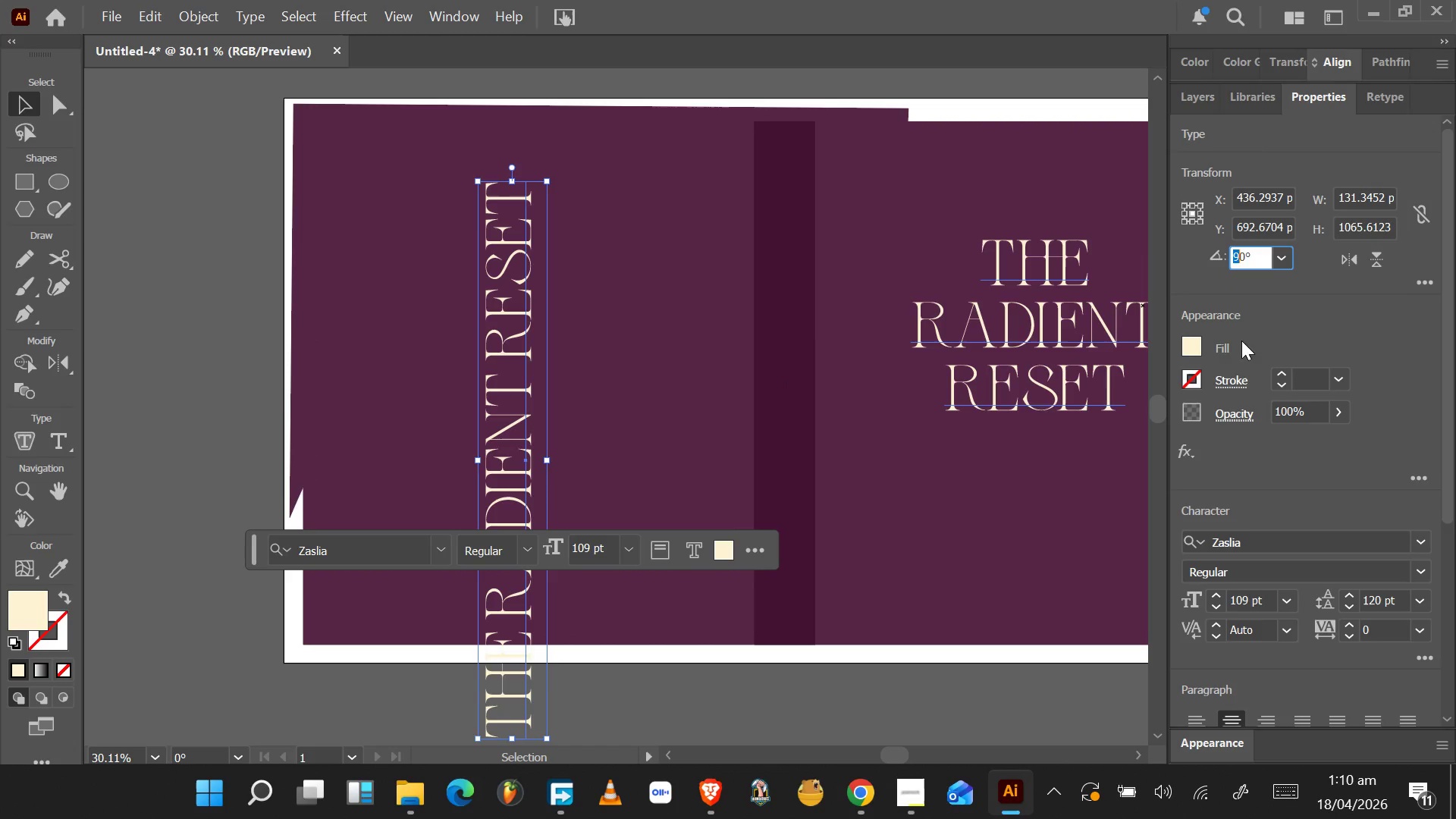 
key(ArrowLeft)
 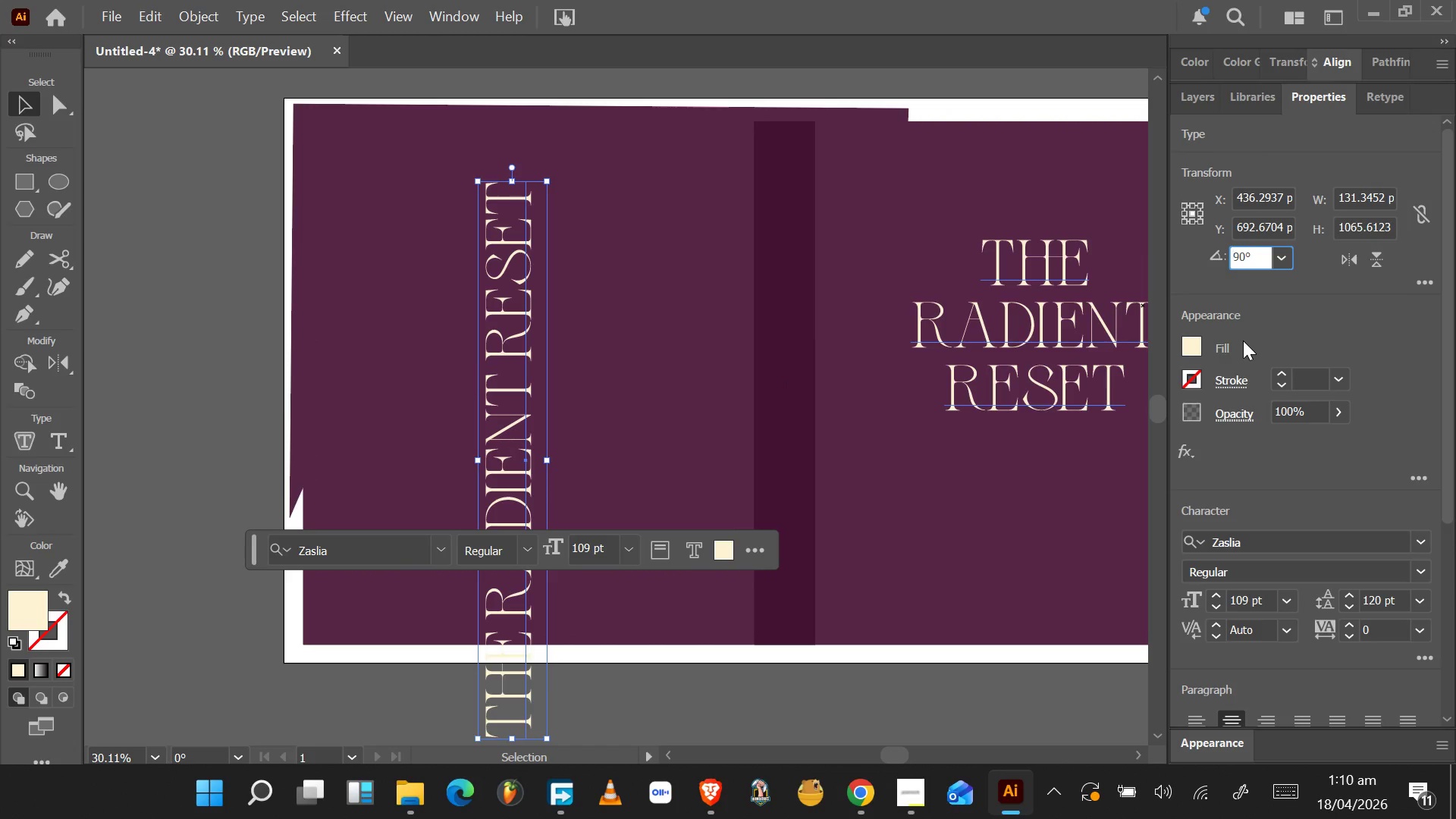 
key(0)
 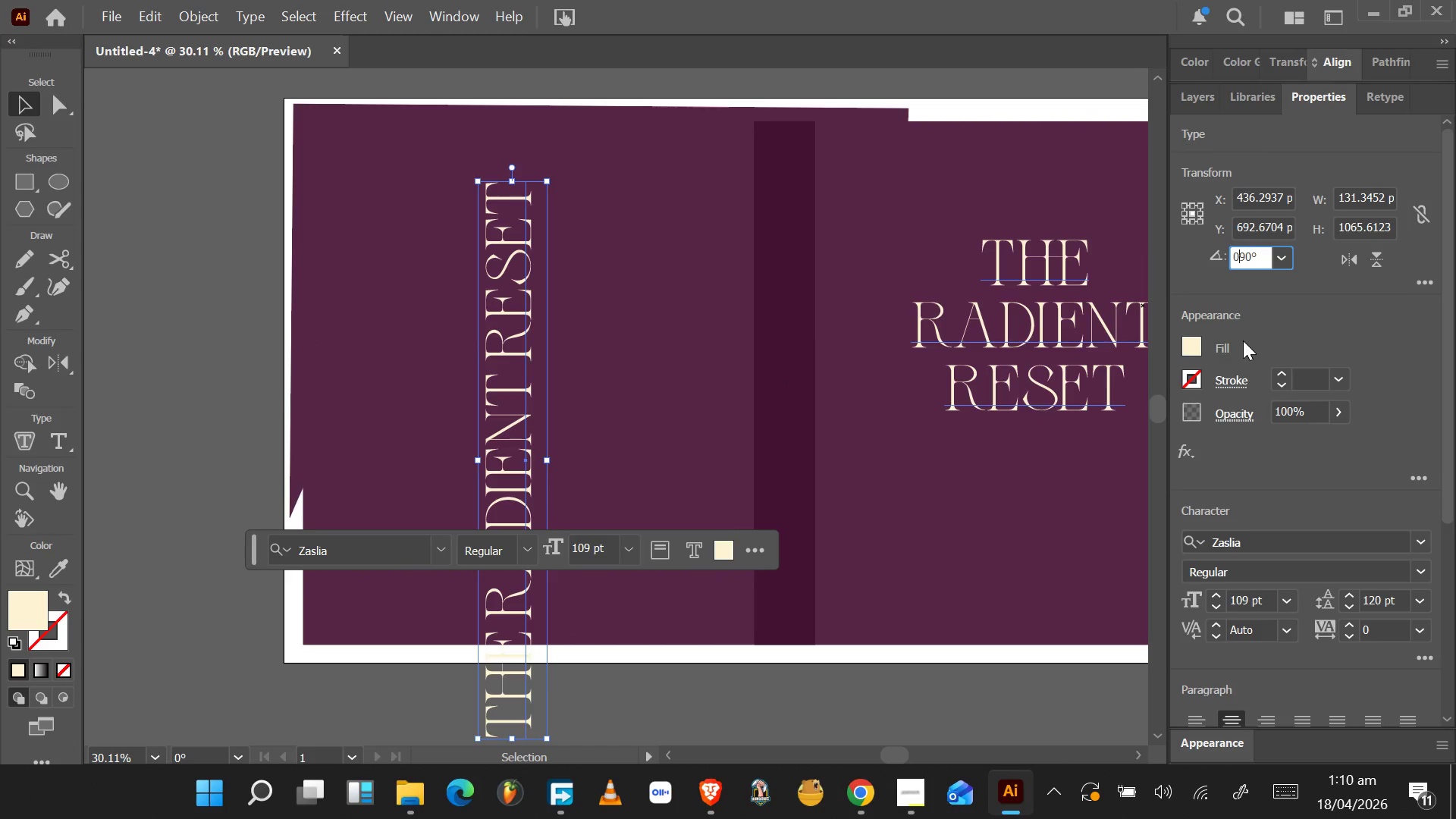 
key(Backspace)
 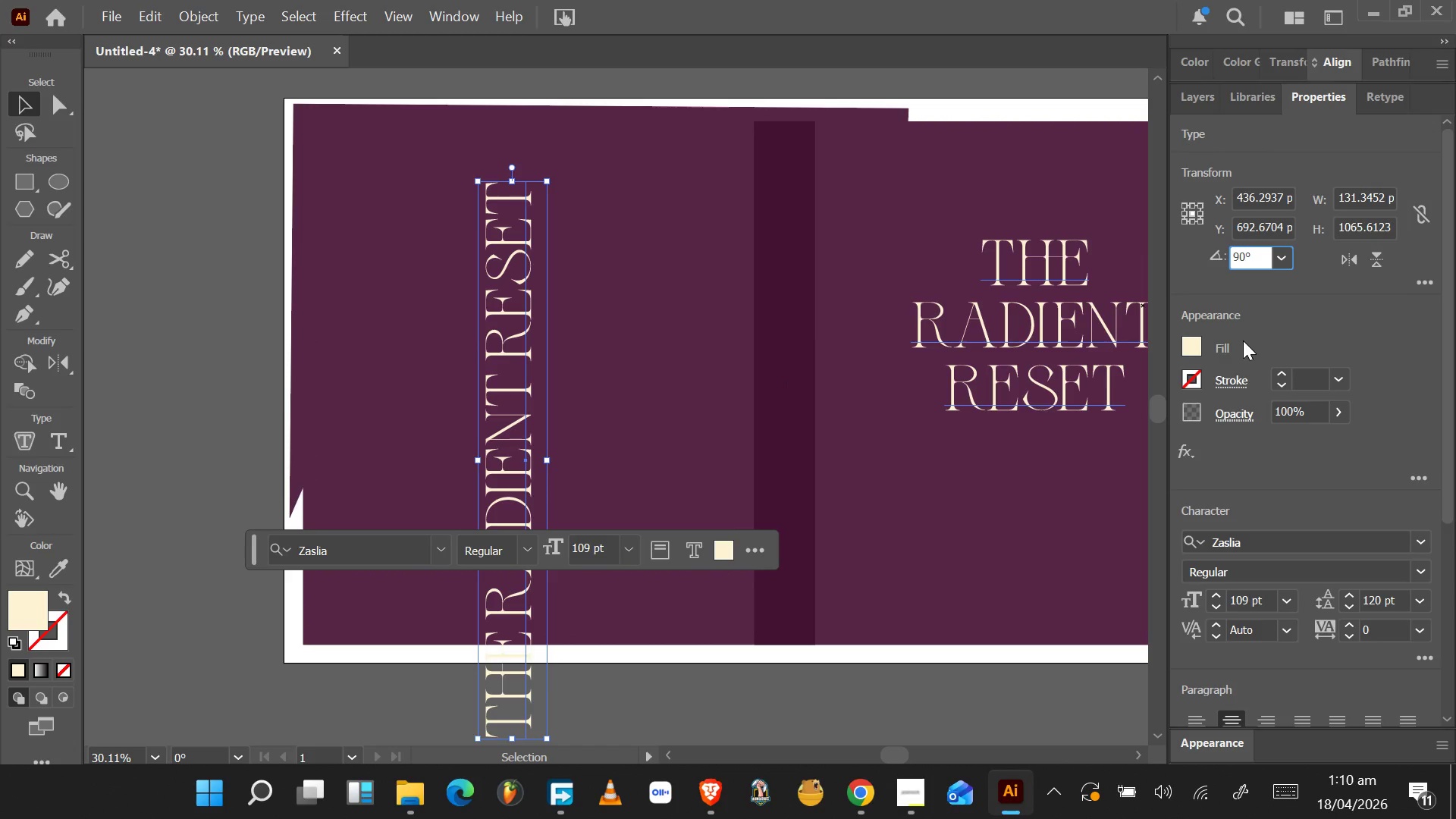 
key(Minus)
 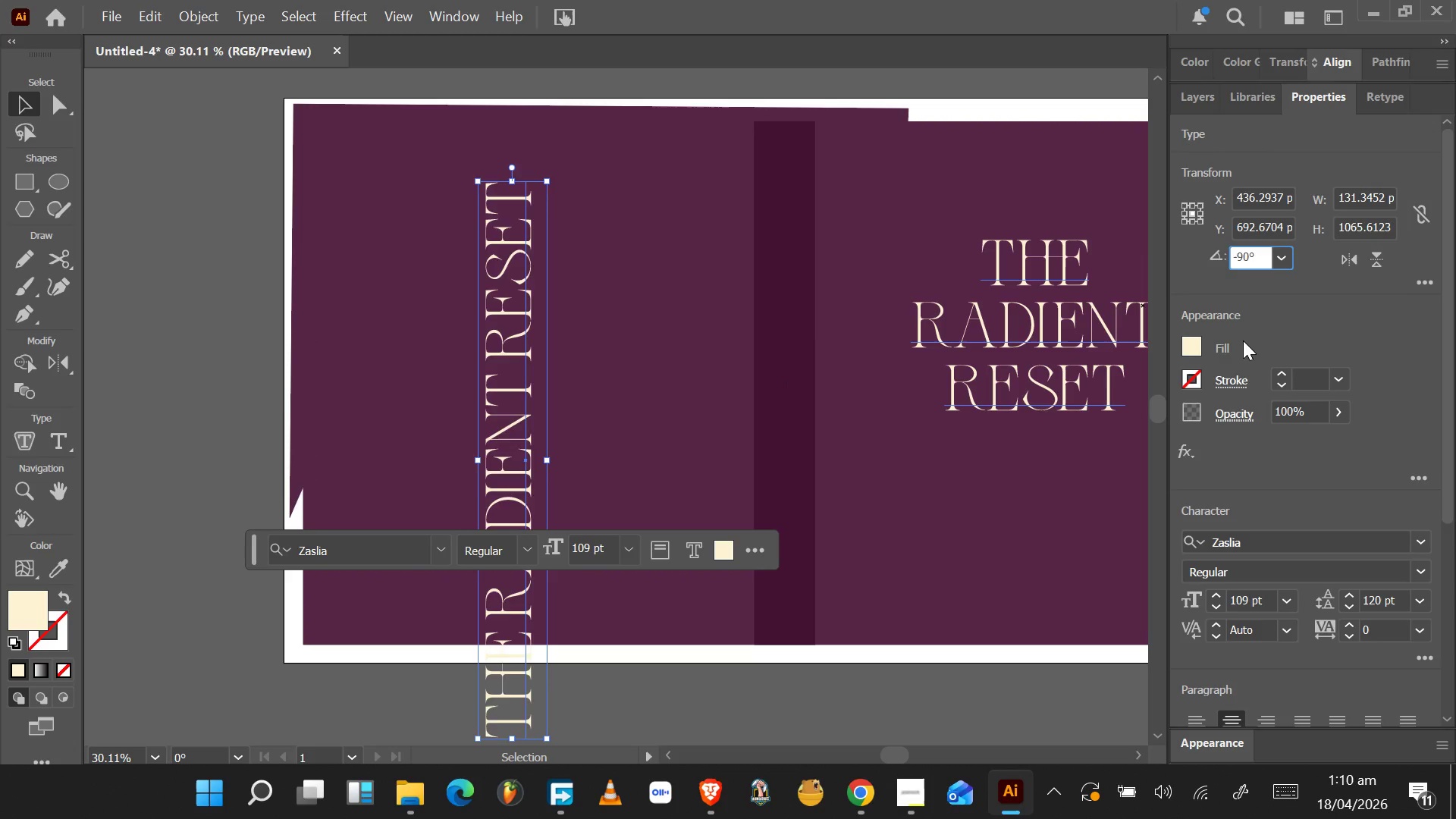 
key(Enter)
 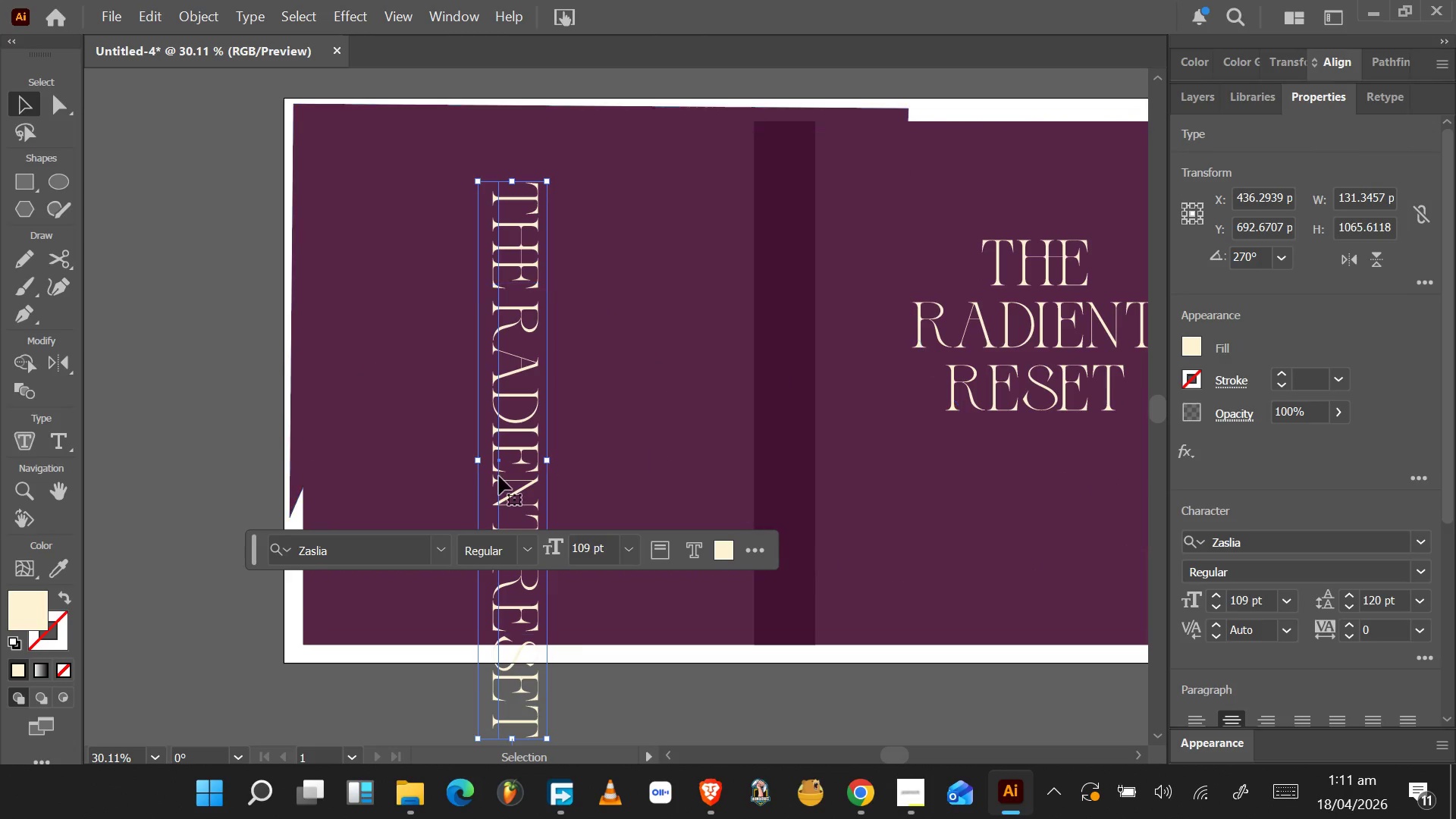 
left_click_drag(start_coordinate=[512, 463], to_coordinate=[780, 395])
 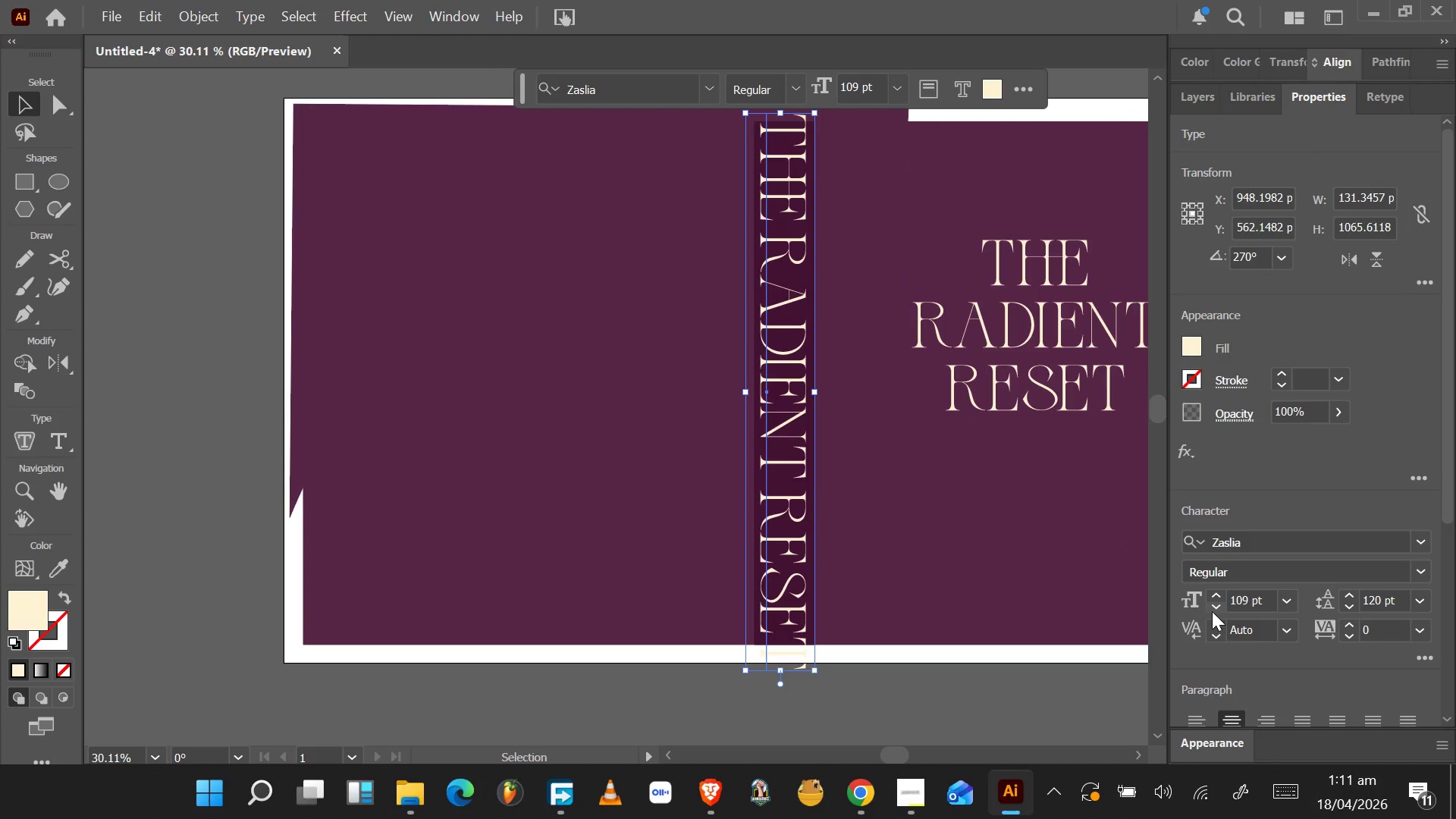 
wait(9.05)
 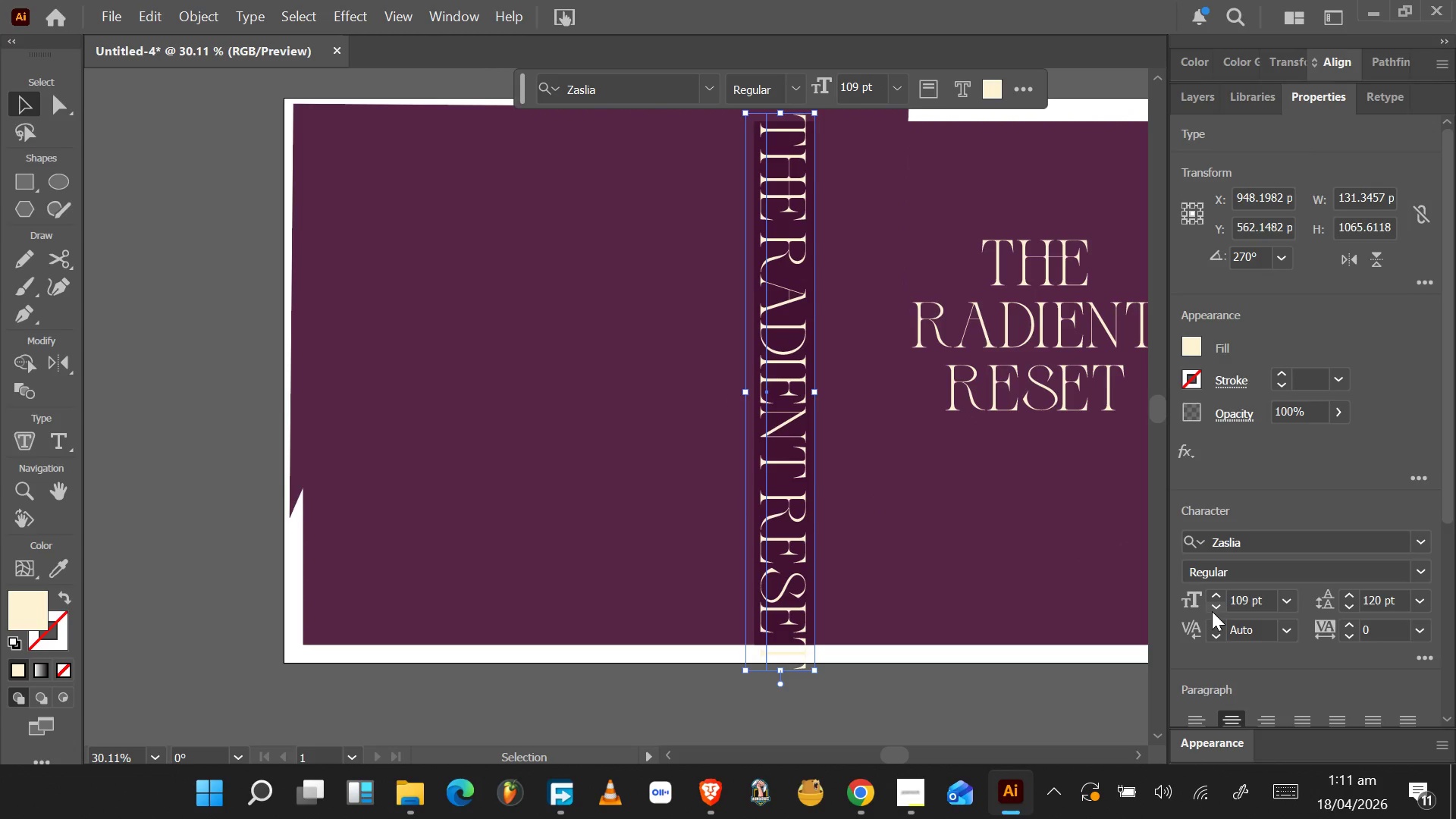 
left_click_drag(start_coordinate=[1215, 607], to_coordinate=[503, 81])
 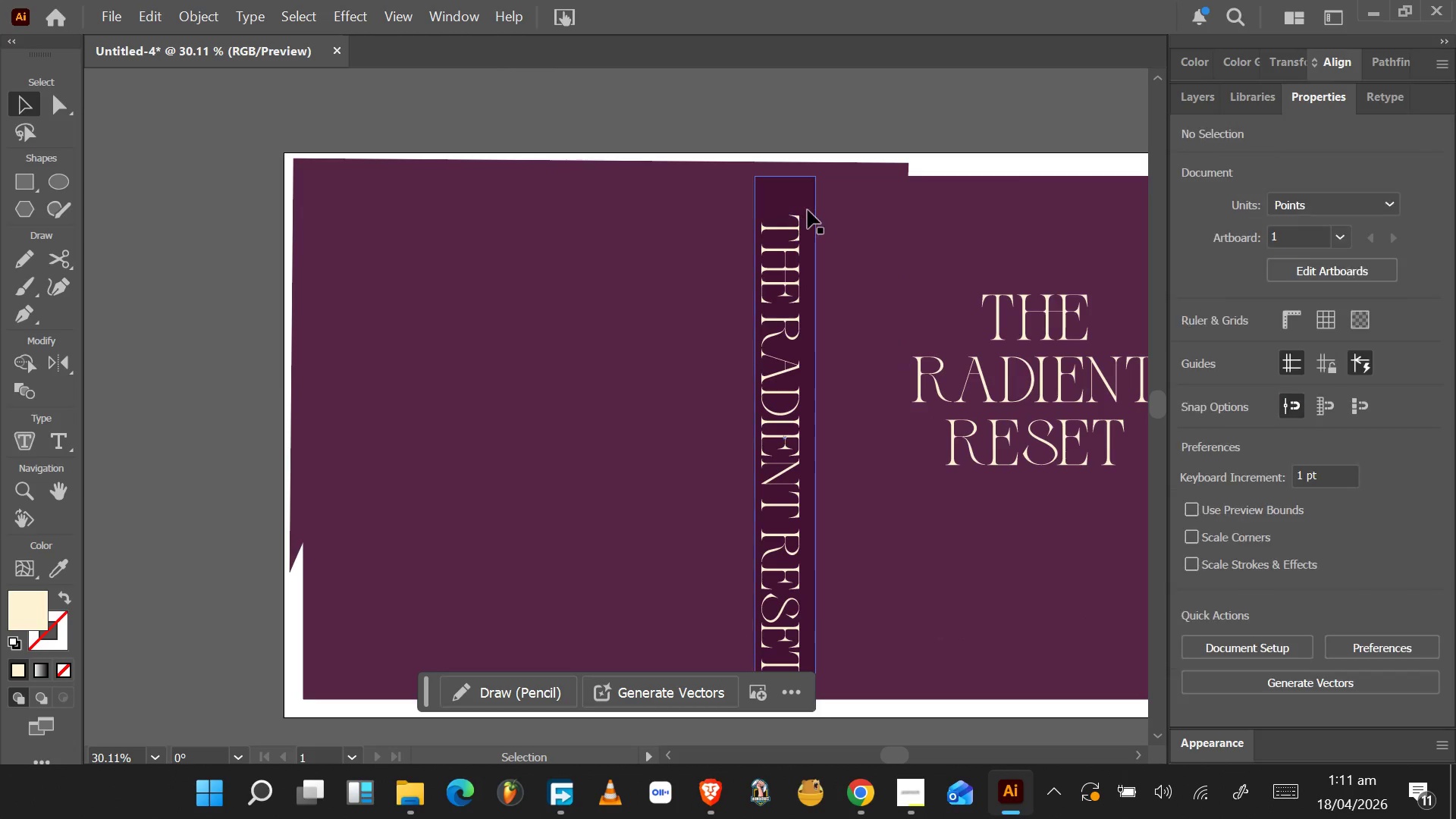 
scroll: coordinate [814, 330], scroll_direction: up, amount: 5.0
 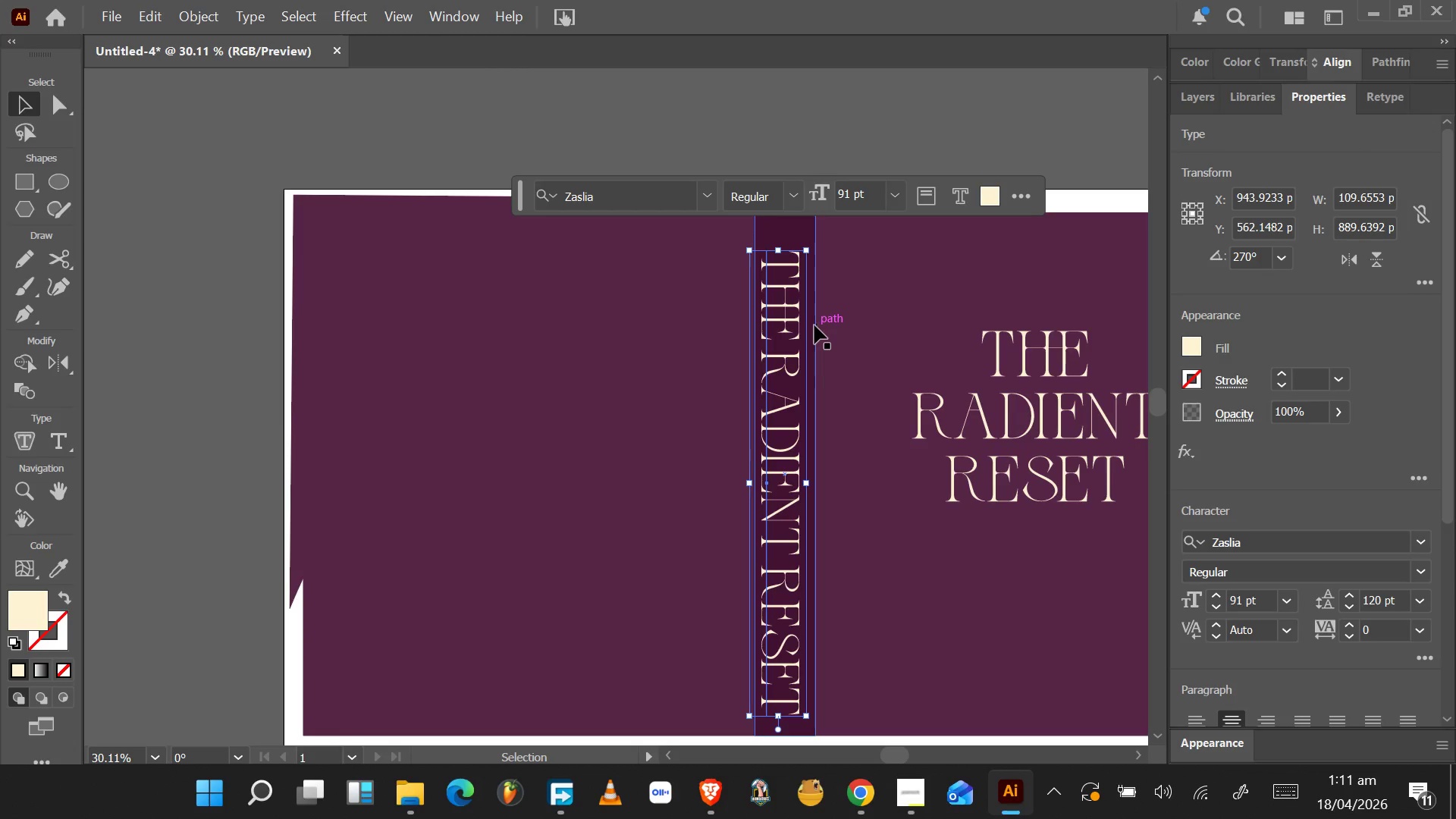 
scroll: coordinate [814, 325], scroll_direction: down, amount: 2.0
 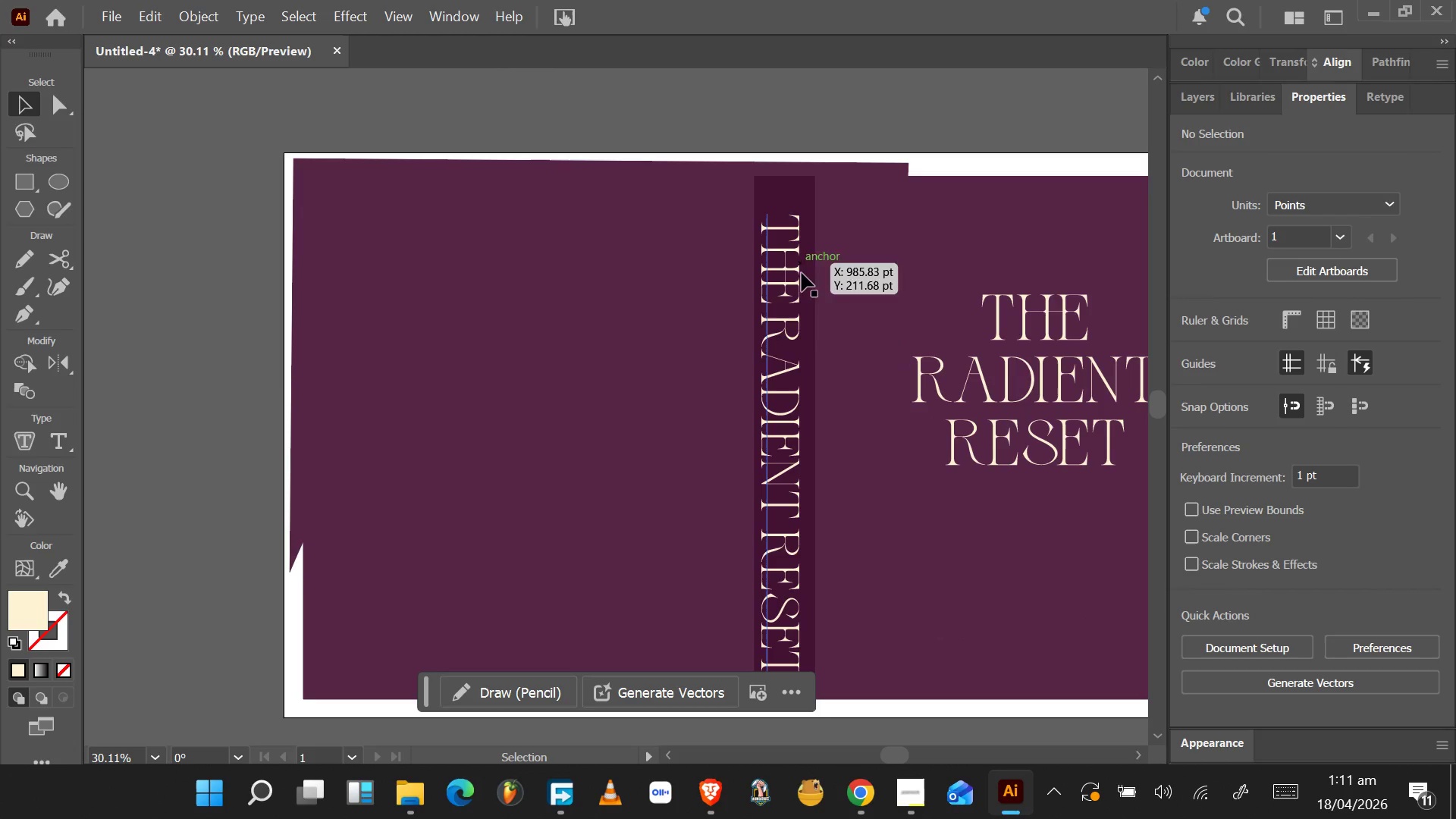 
left_click([782, 378])
 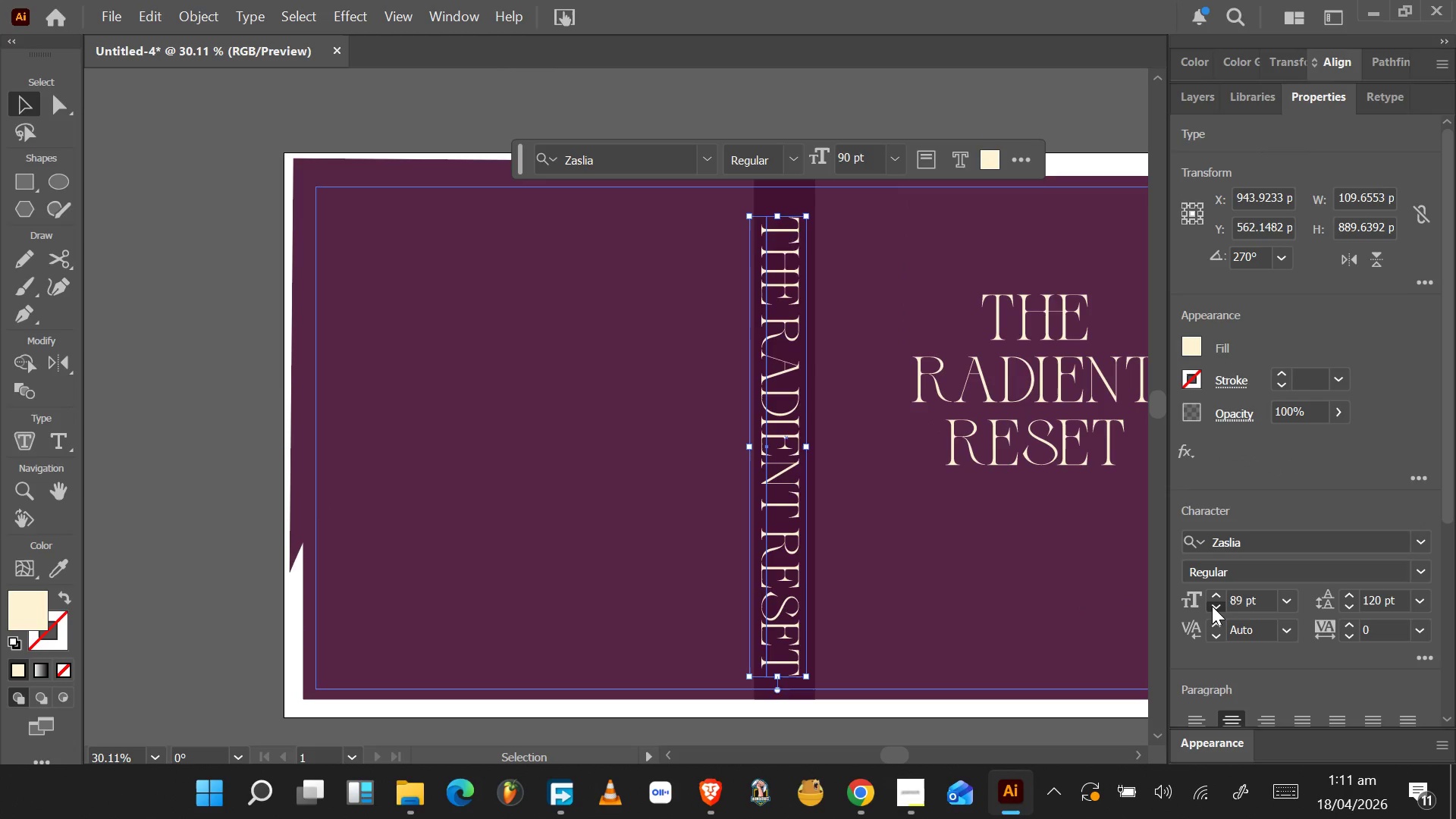 
wait(5.08)
 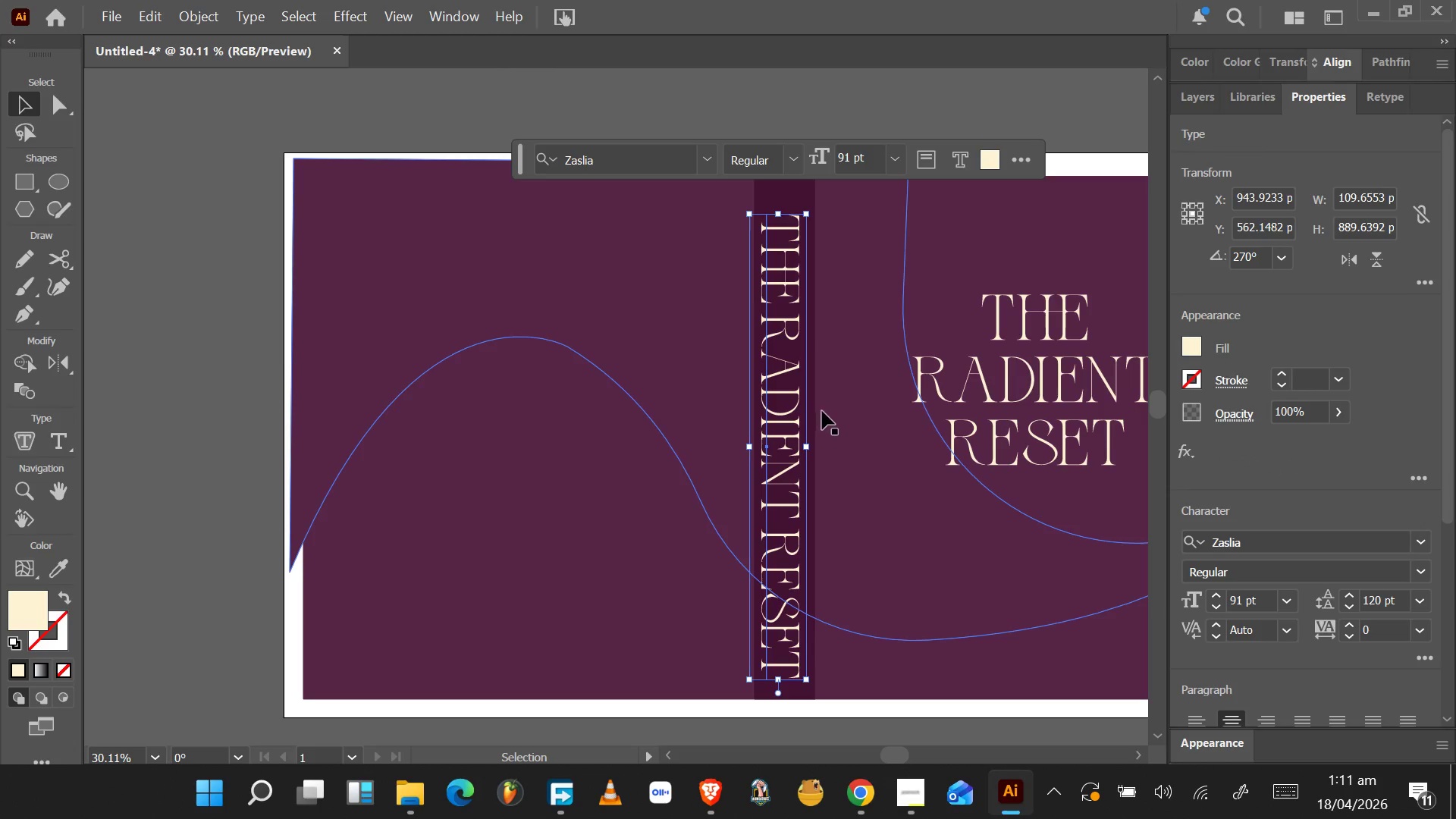 
left_click([1212, 606])
 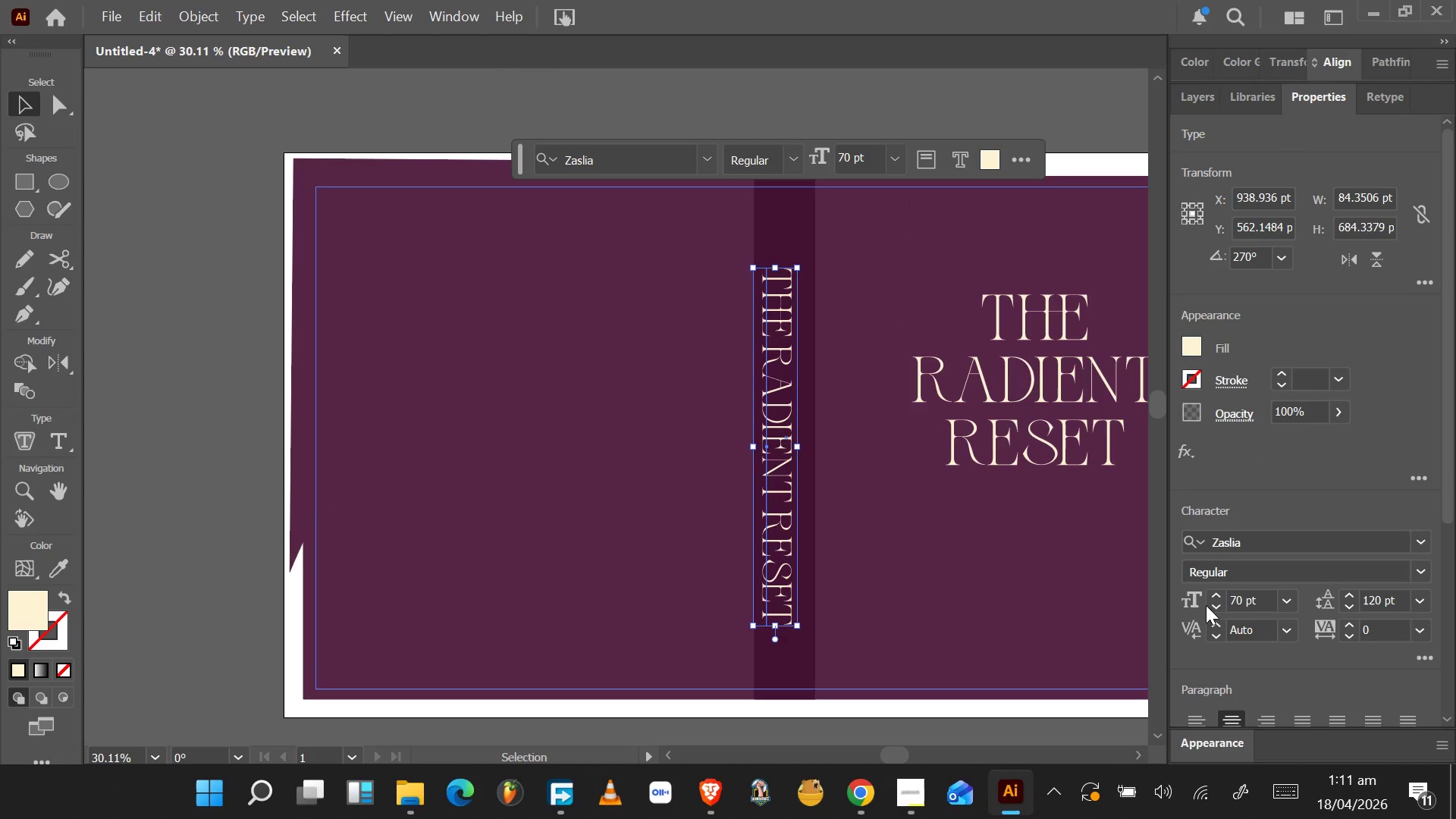 
left_click([1213, 605])
 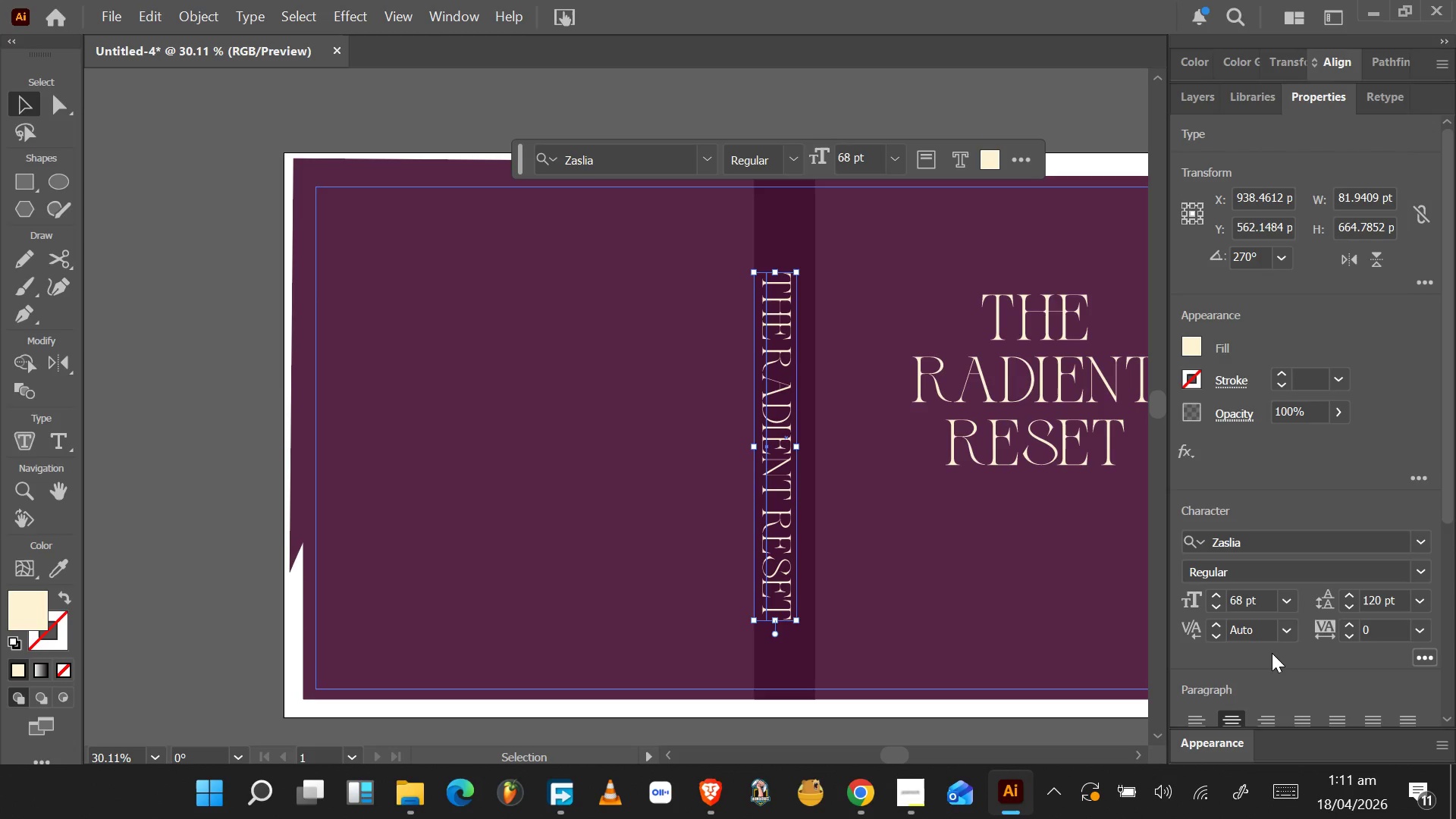 
scroll: coordinate [1344, 620], scroll_direction: down, amount: 3.0
 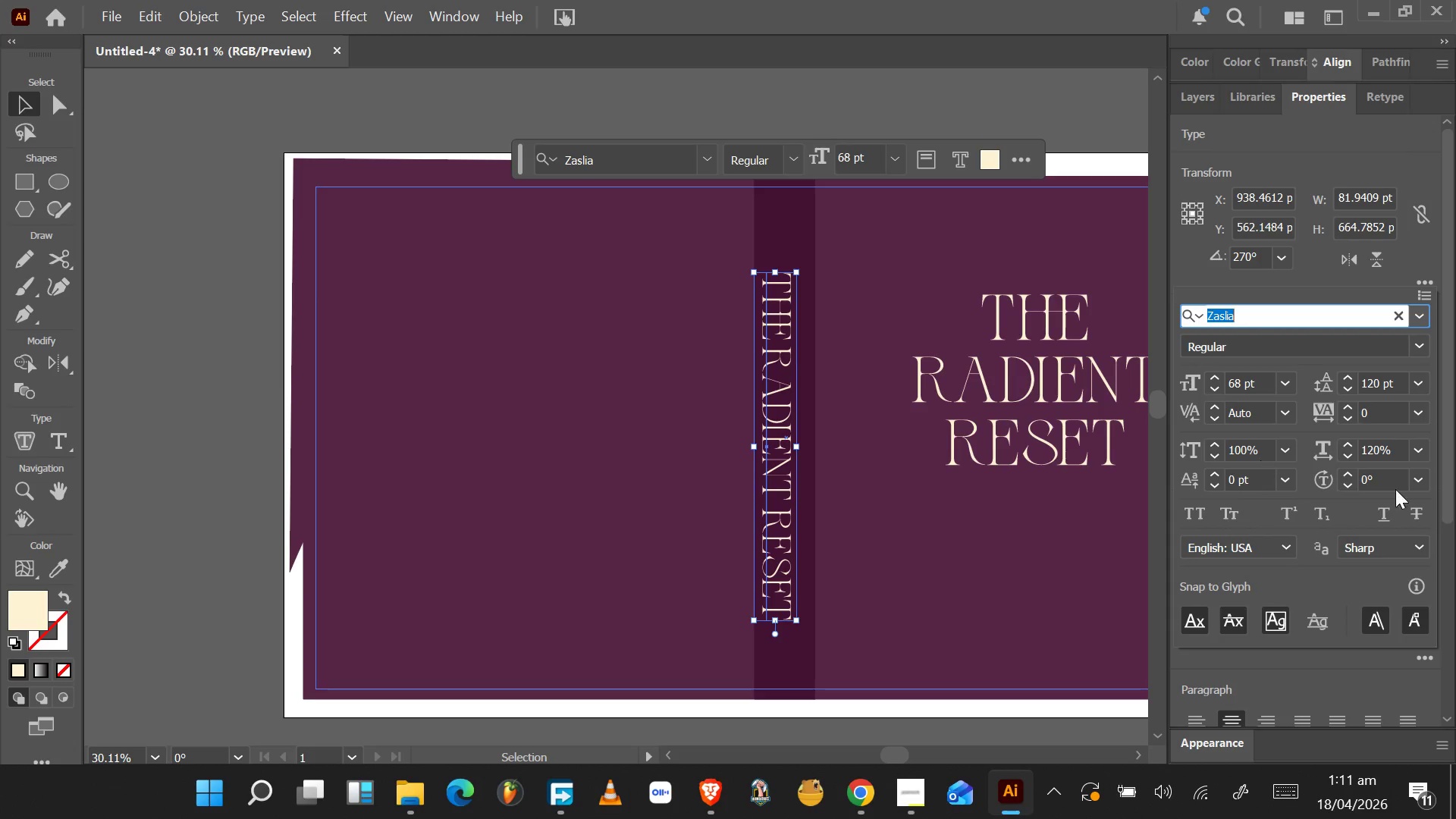 
left_click_drag(start_coordinate=[1379, 455], to_coordinate=[1313, 466])
 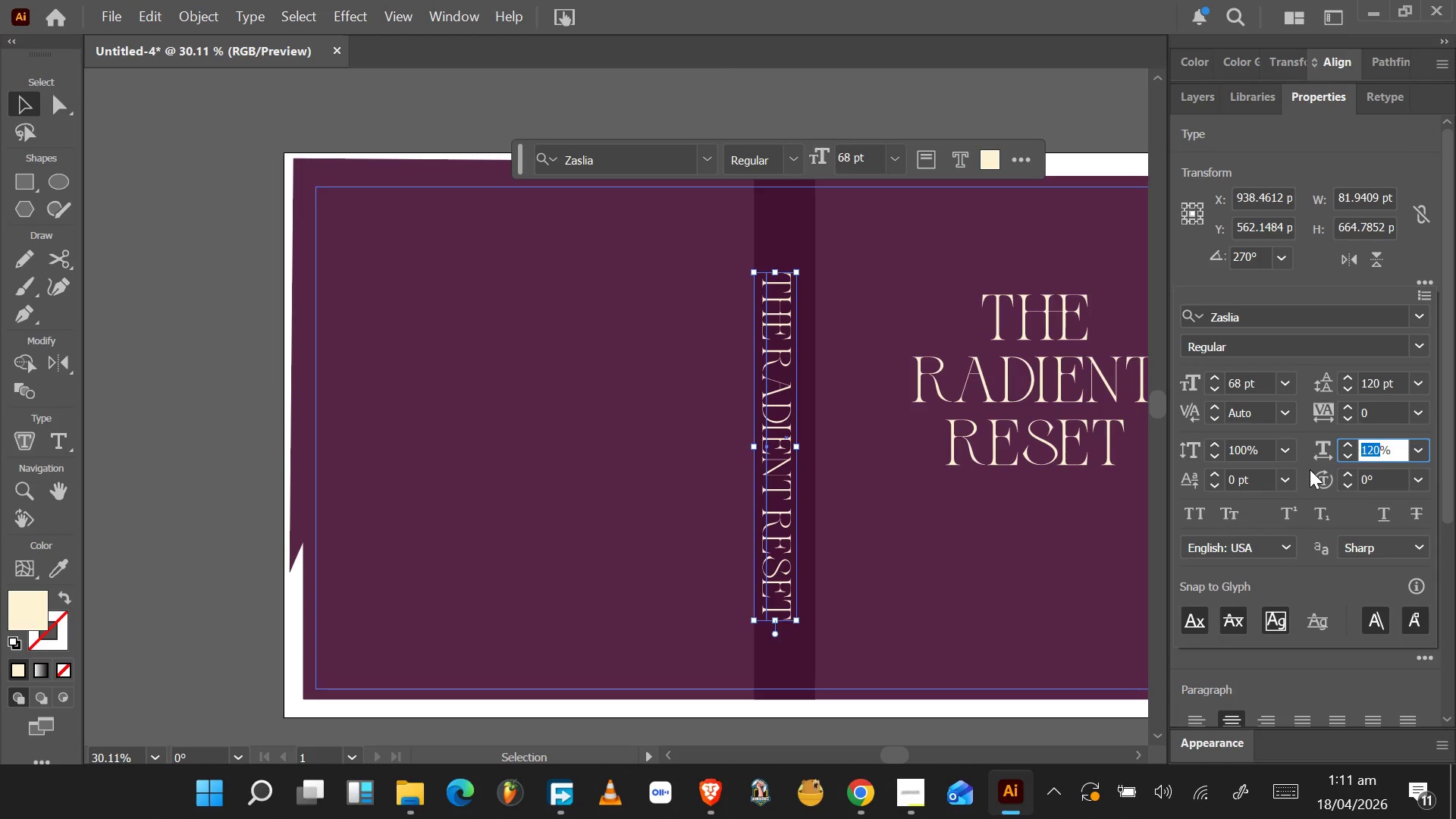 
type(100)
 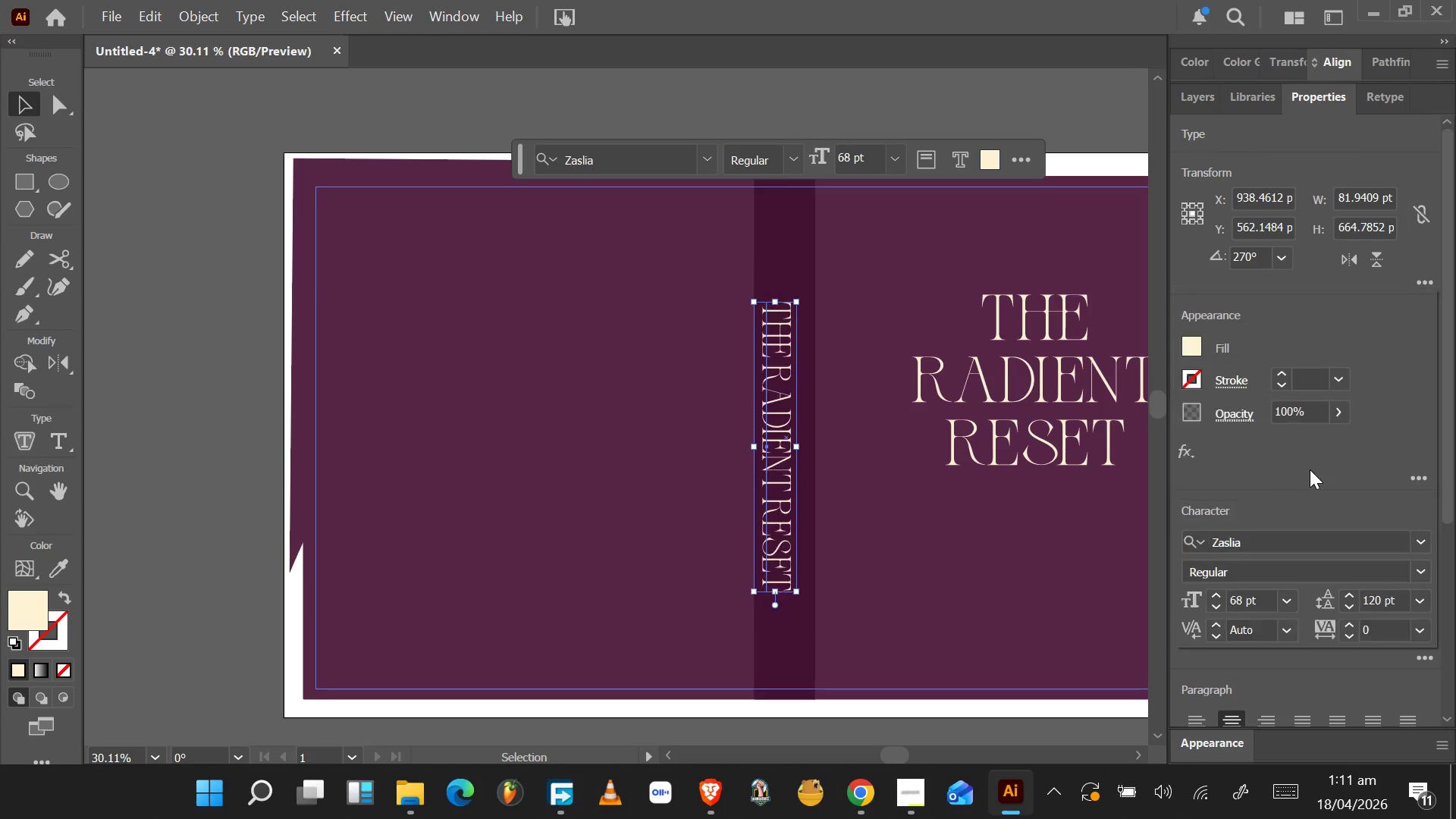 
key(Enter)
 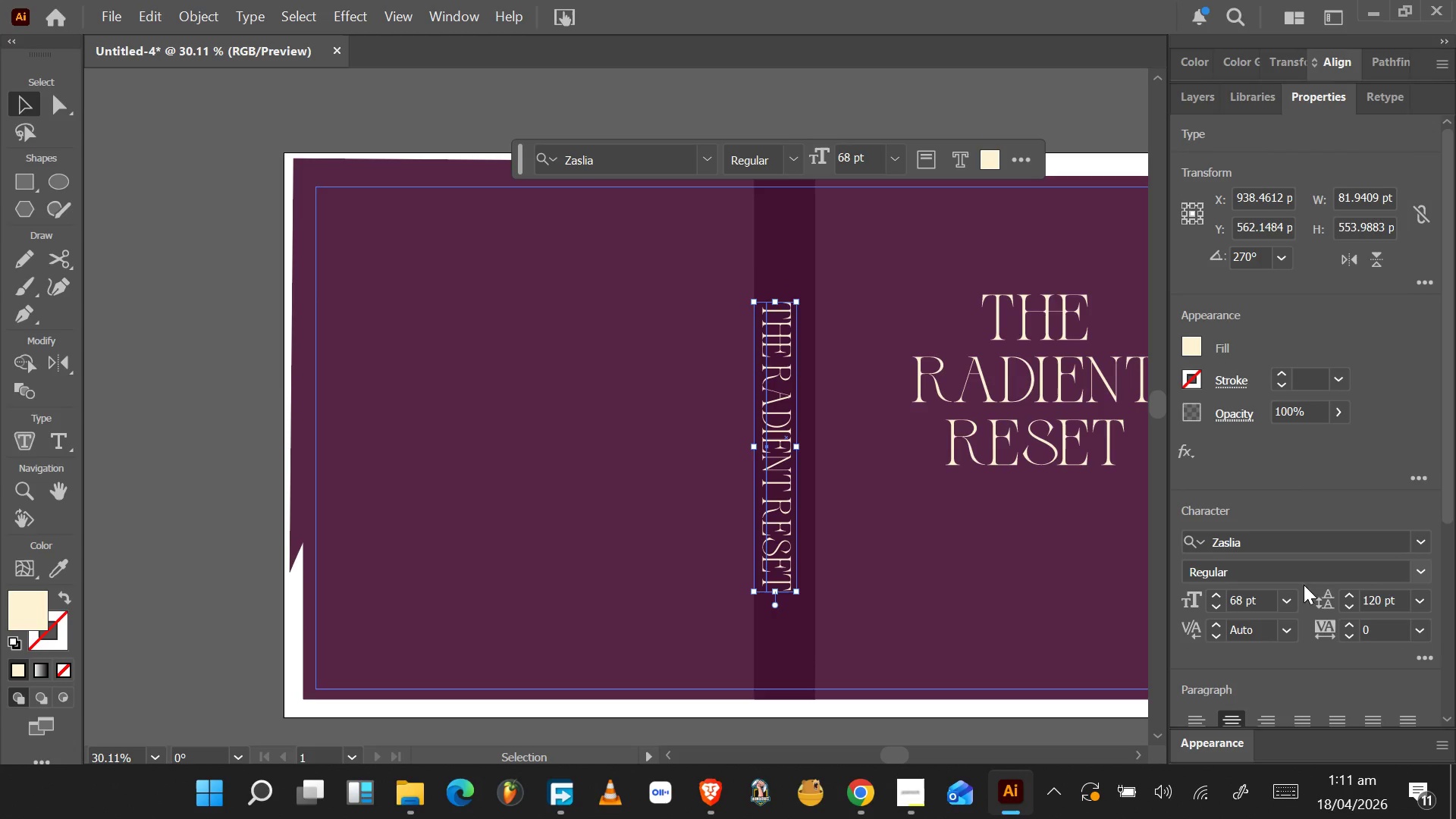 
wait(5.3)
 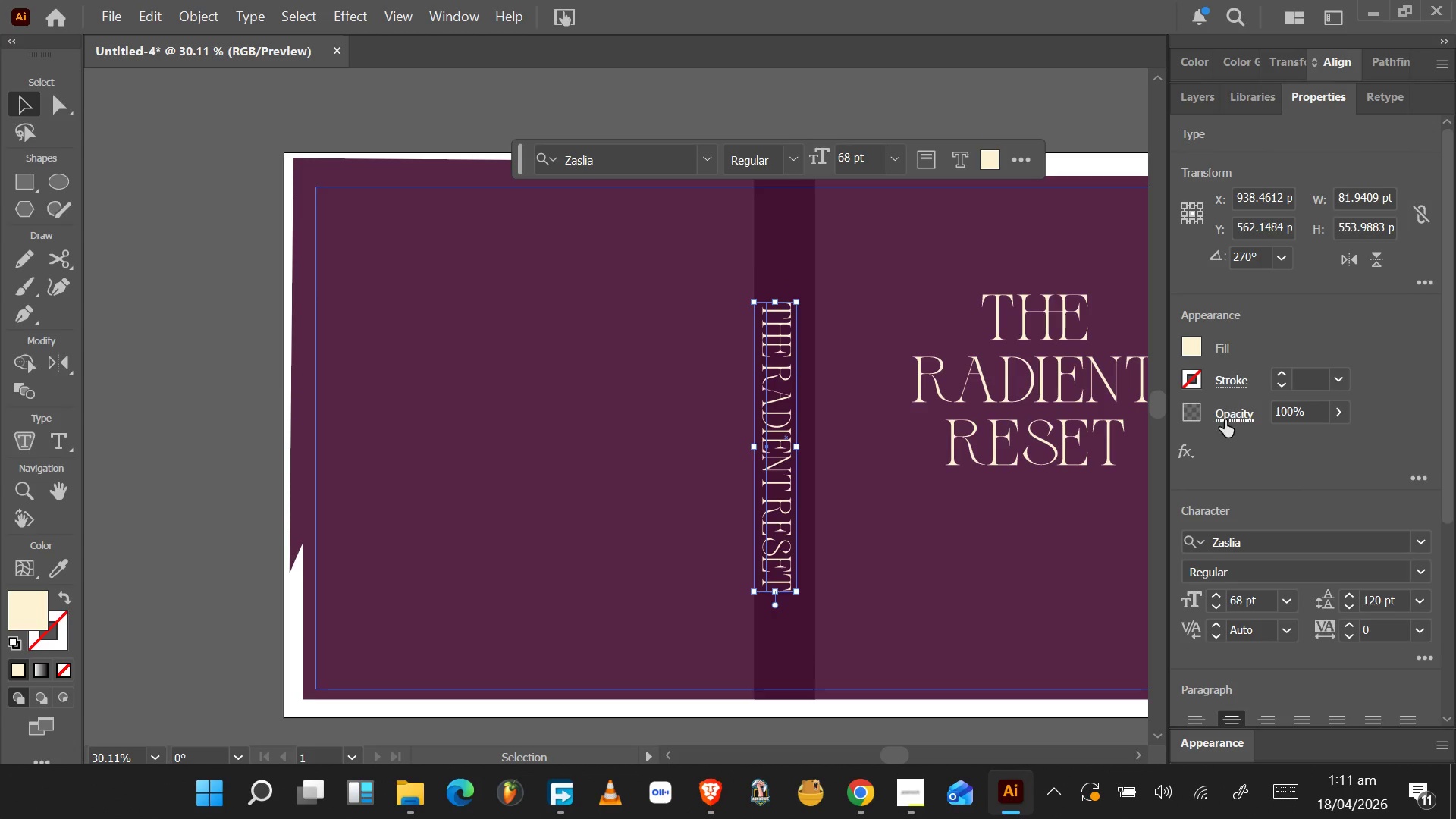 
left_click([1428, 657])
 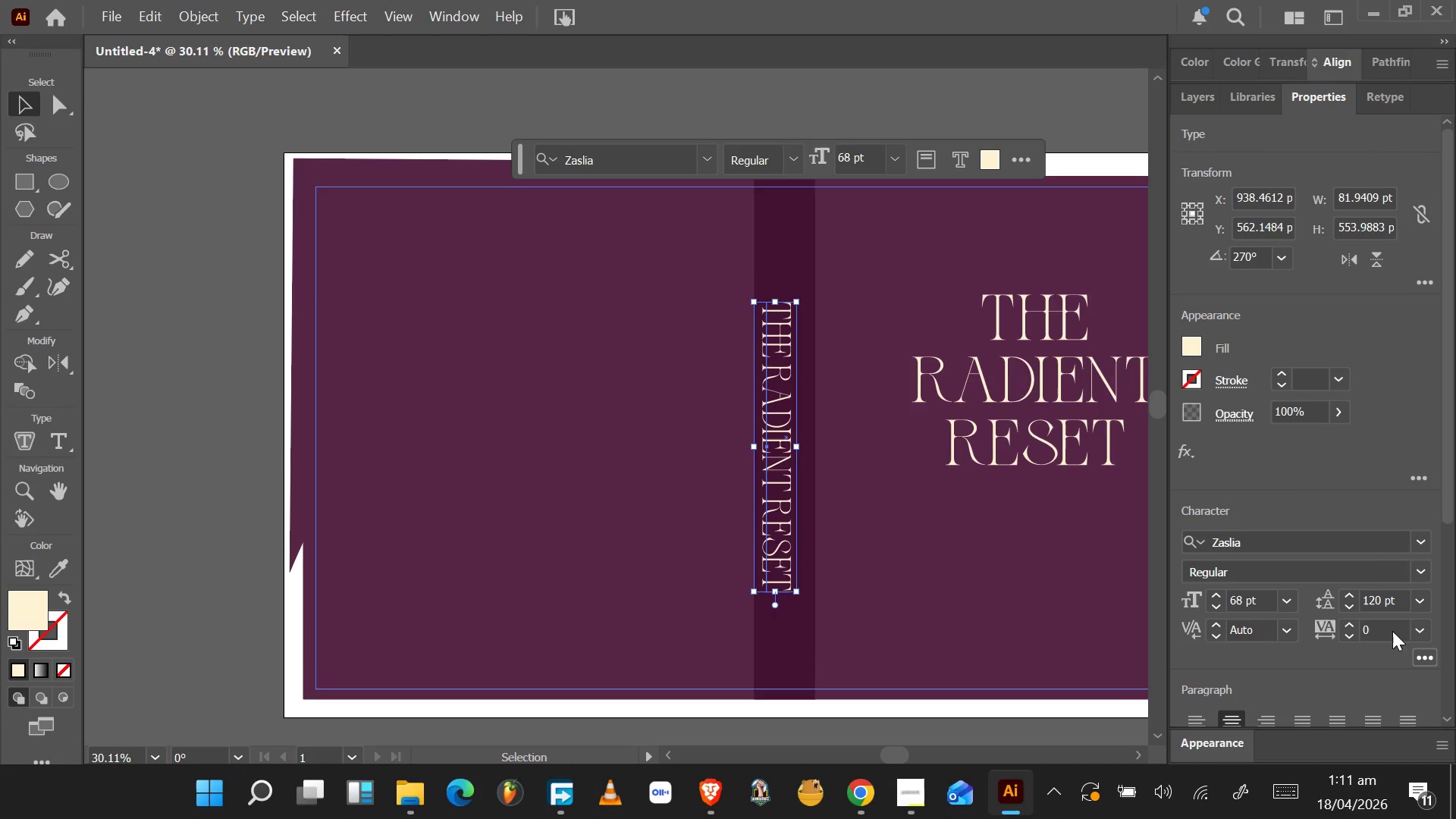 
scroll: coordinate [1363, 535], scroll_direction: down, amount: 3.0
 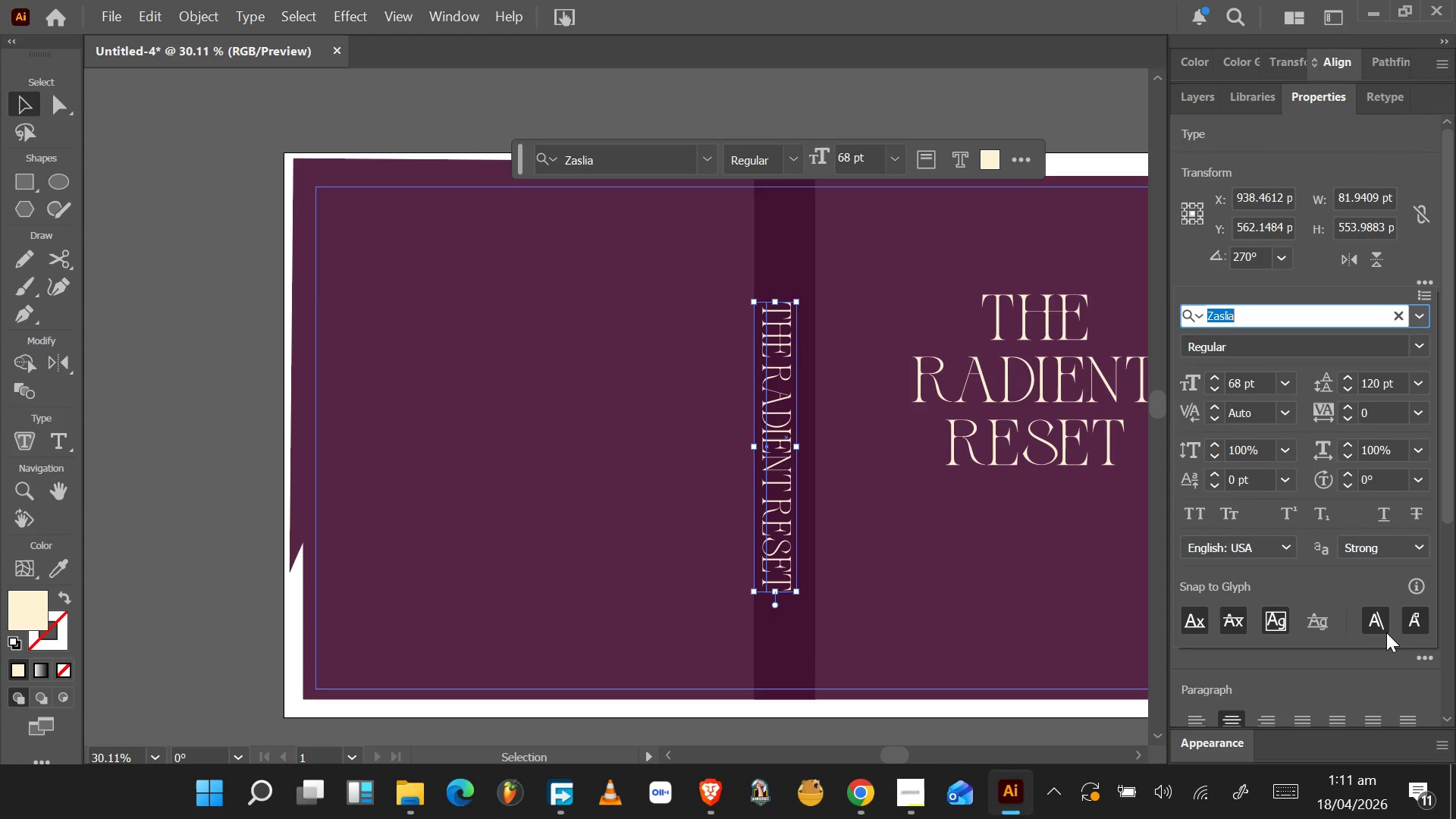 
left_click([1371, 671])
 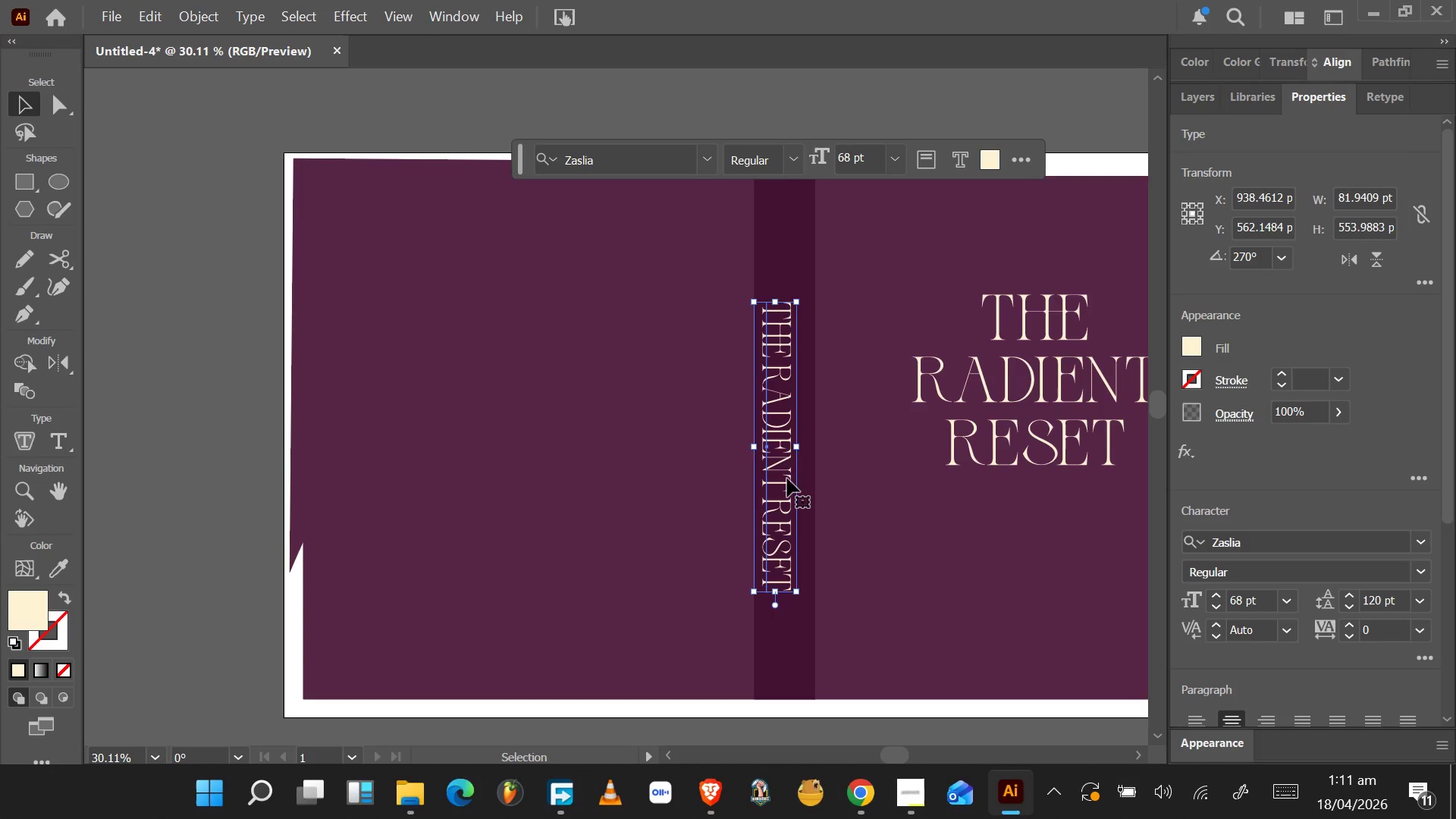 
left_click_drag(start_coordinate=[785, 479], to_coordinate=[791, 479])
 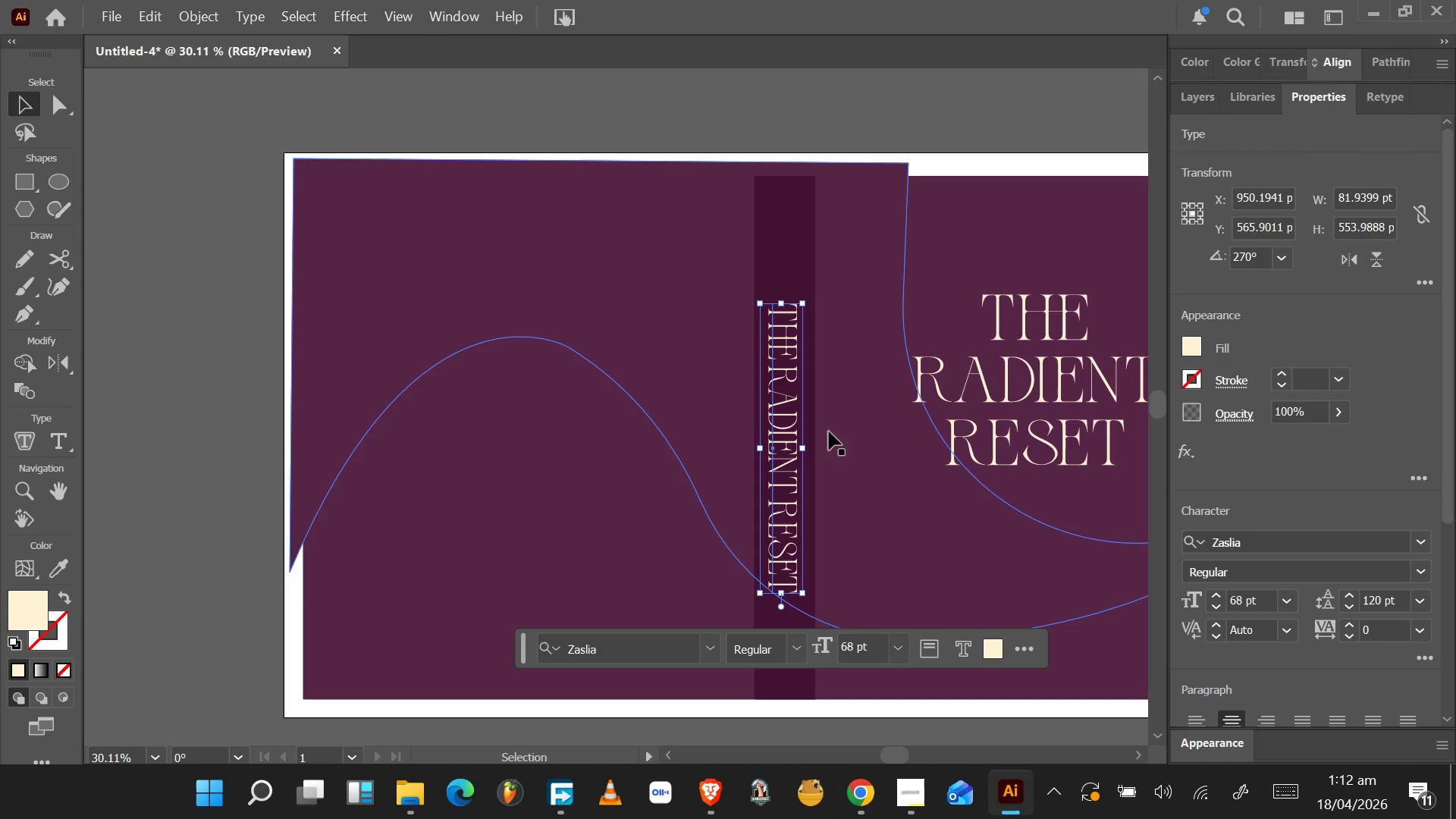 
wait(9.94)
 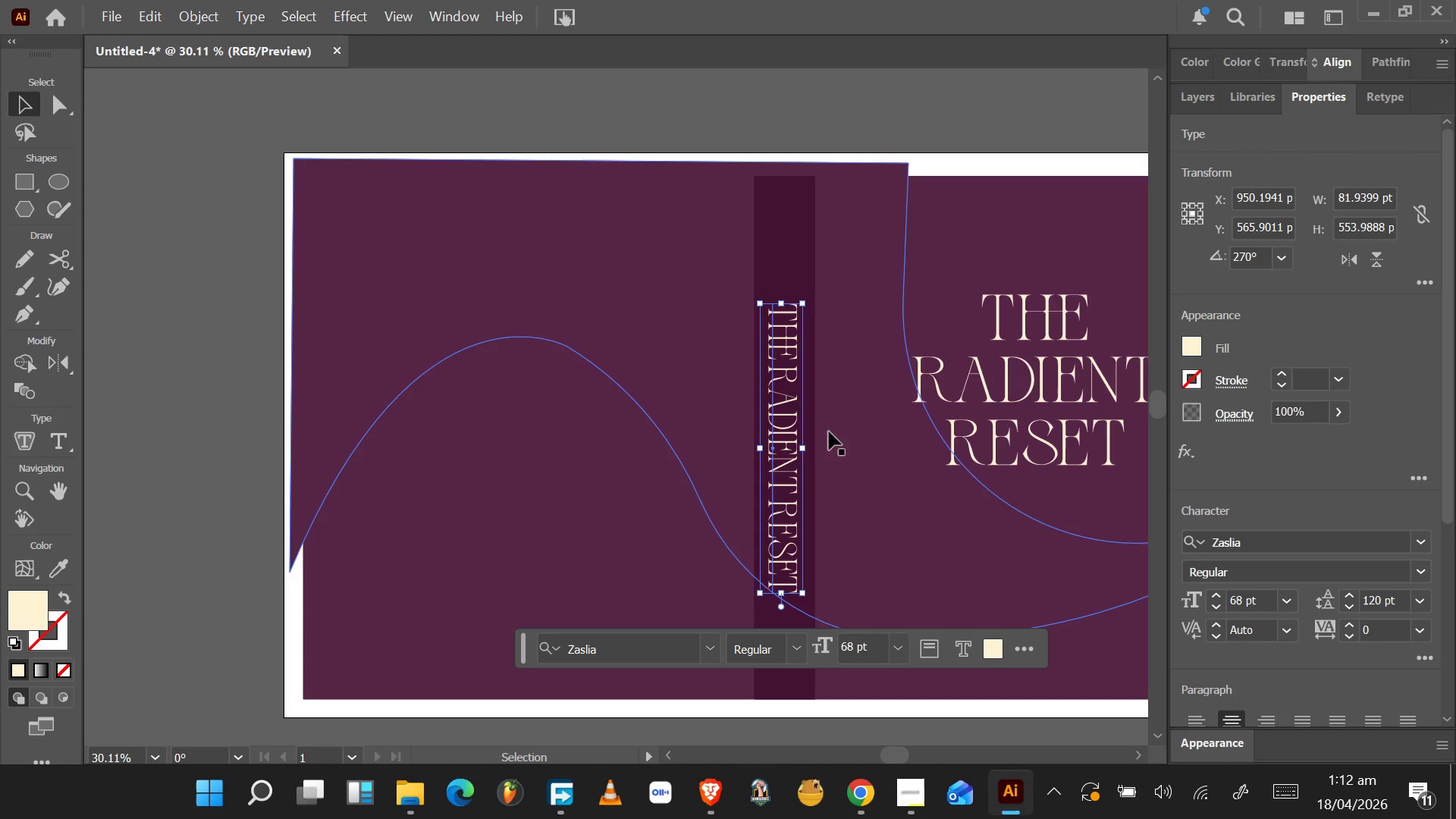 
left_click([727, 435])
 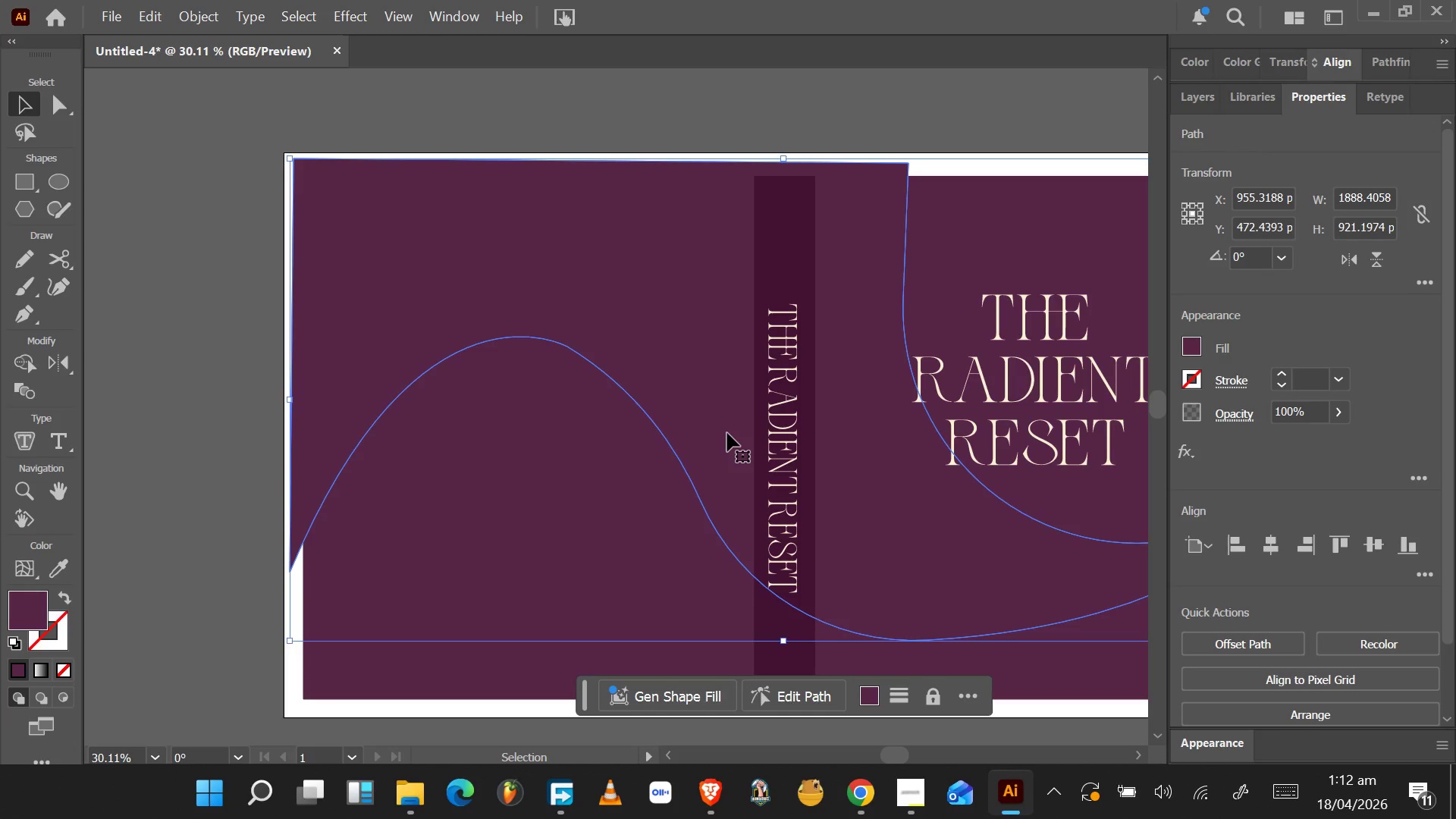 
key(A)
 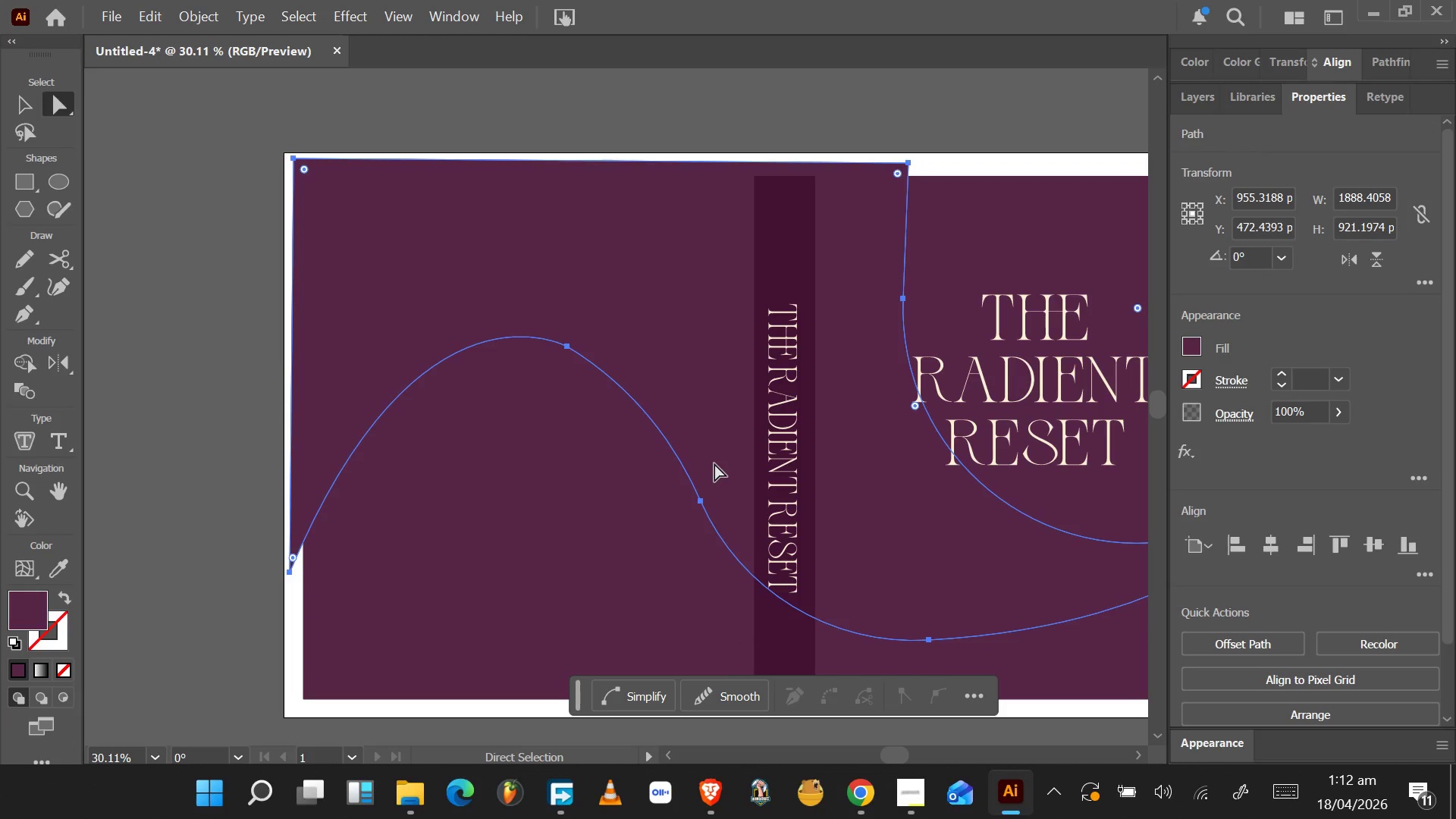 
wait(5.7)
 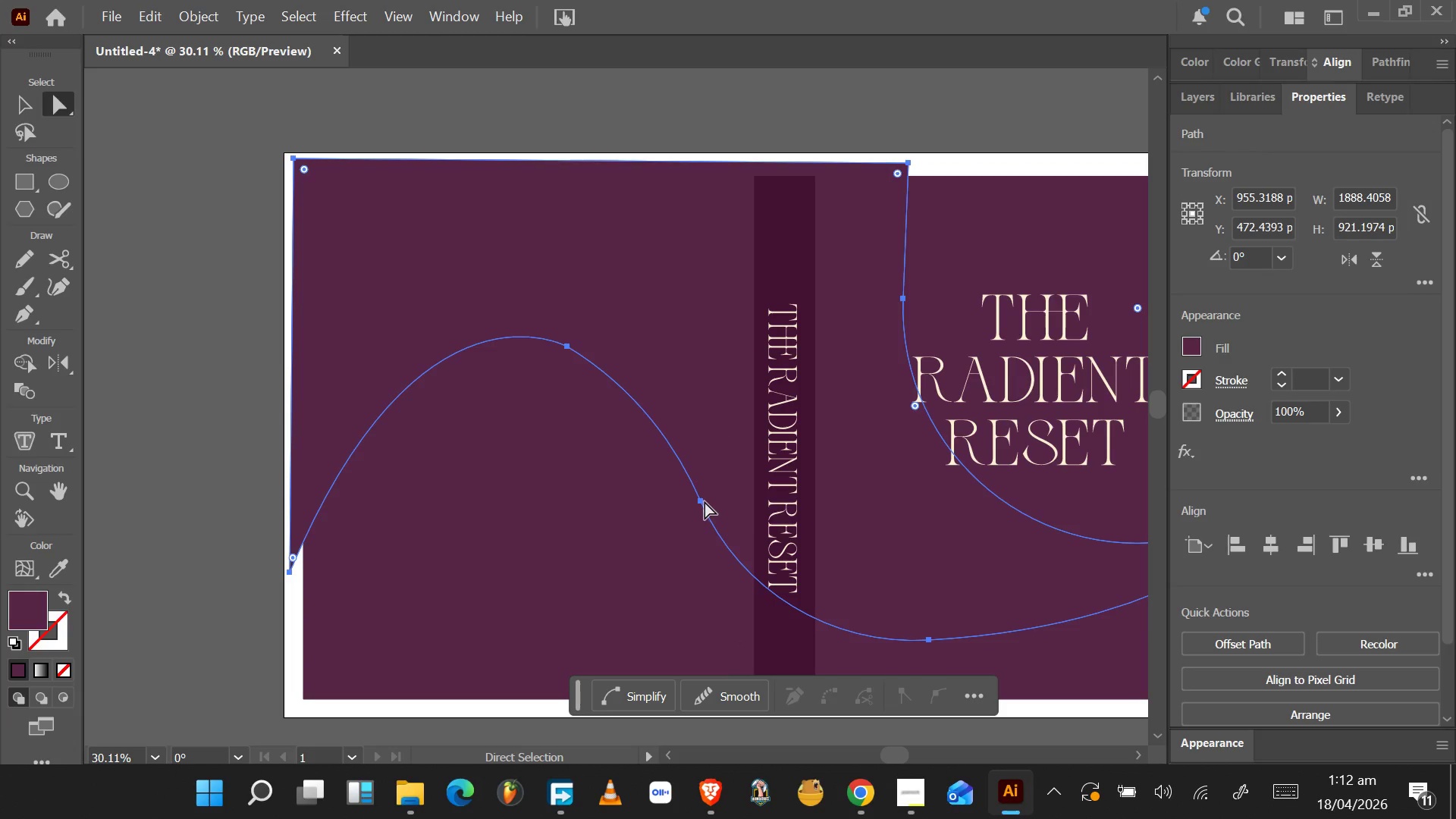 
left_click([701, 501])
 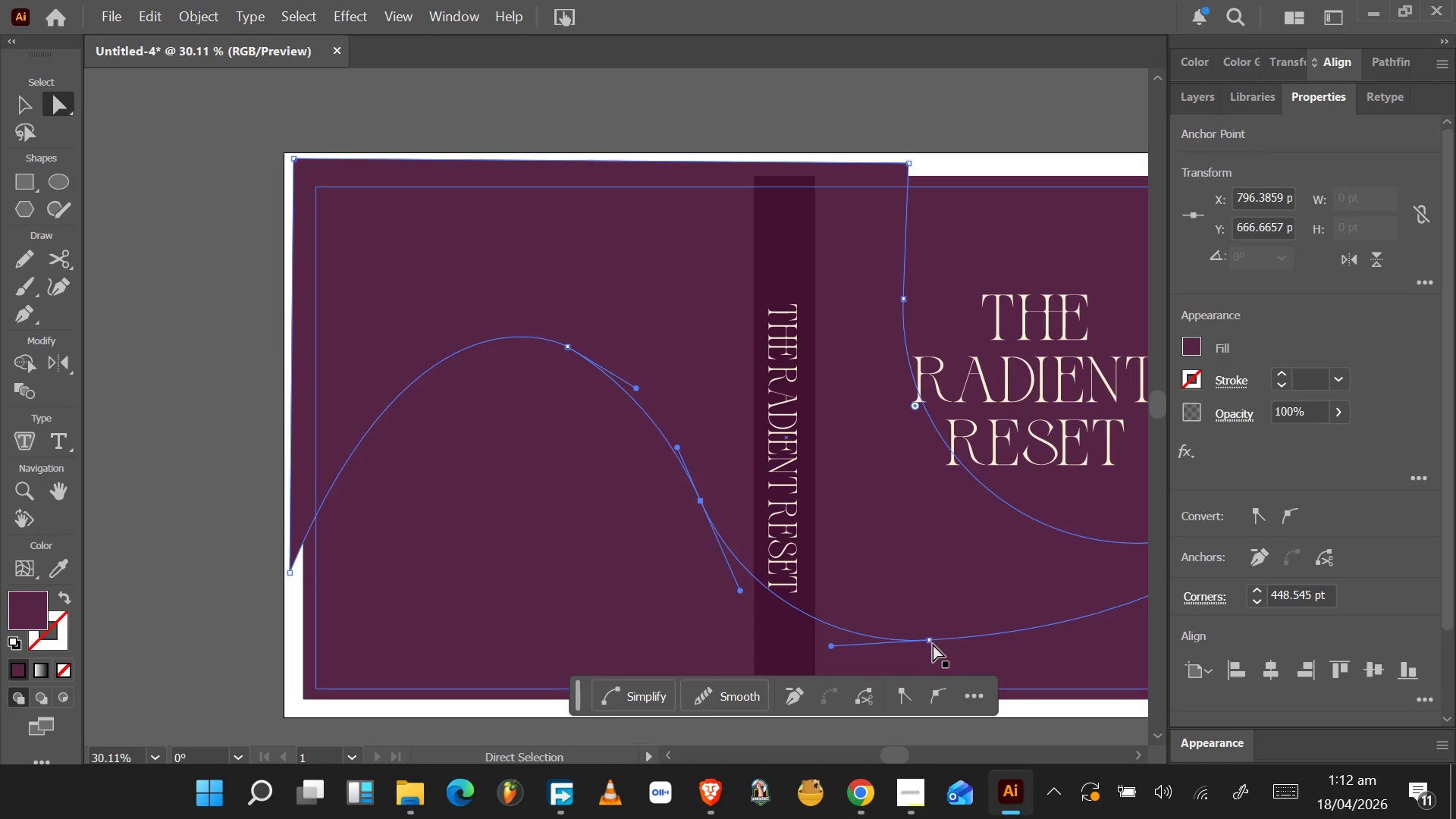 
hold_key(key=ShiftLeft, duration=1.53)
left_click([932, 642])
 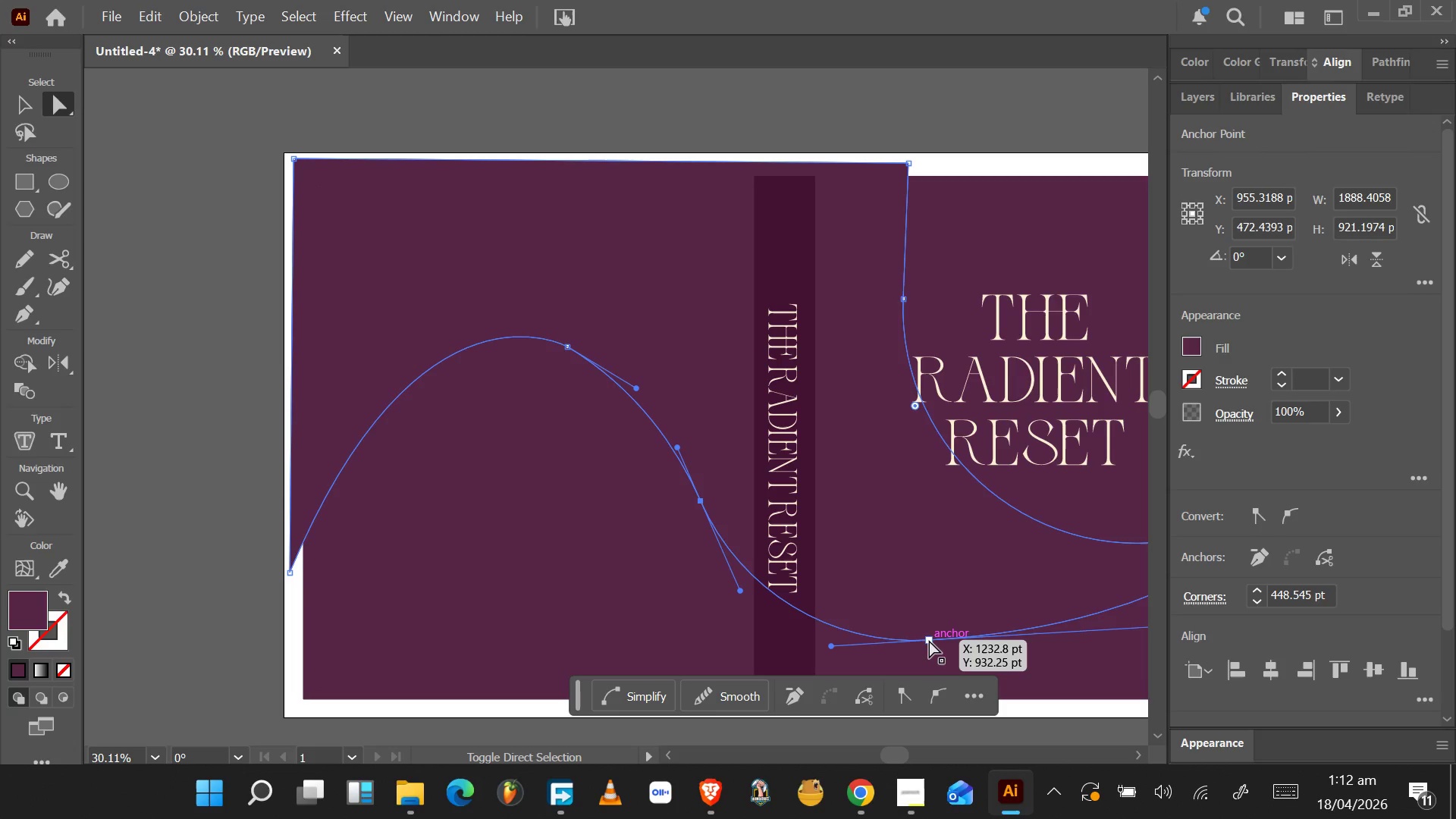 
hold_key(key=ShiftLeft, duration=0.88)
 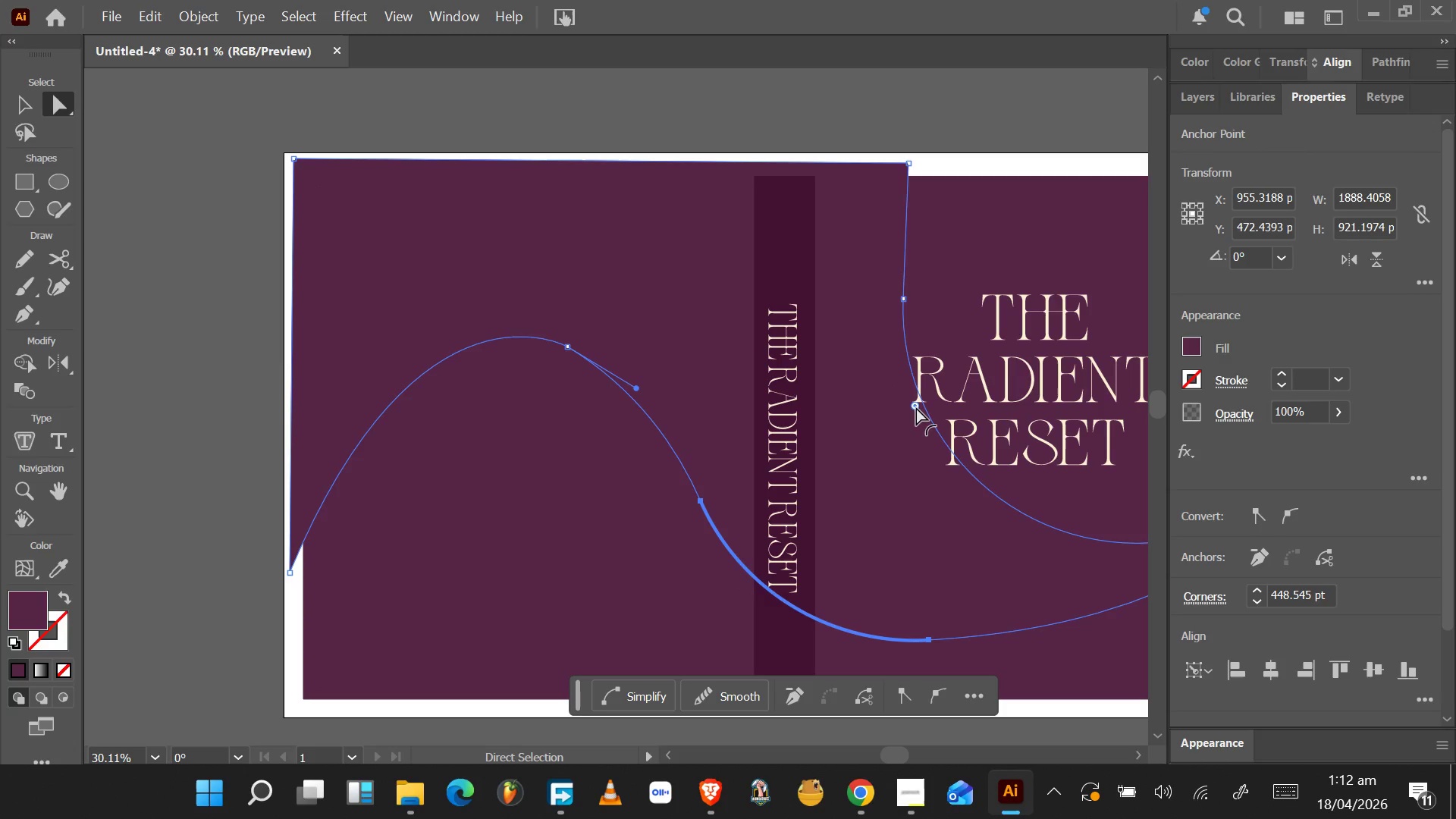 
left_click_drag(start_coordinate=[916, 406], to_coordinate=[995, 273])
 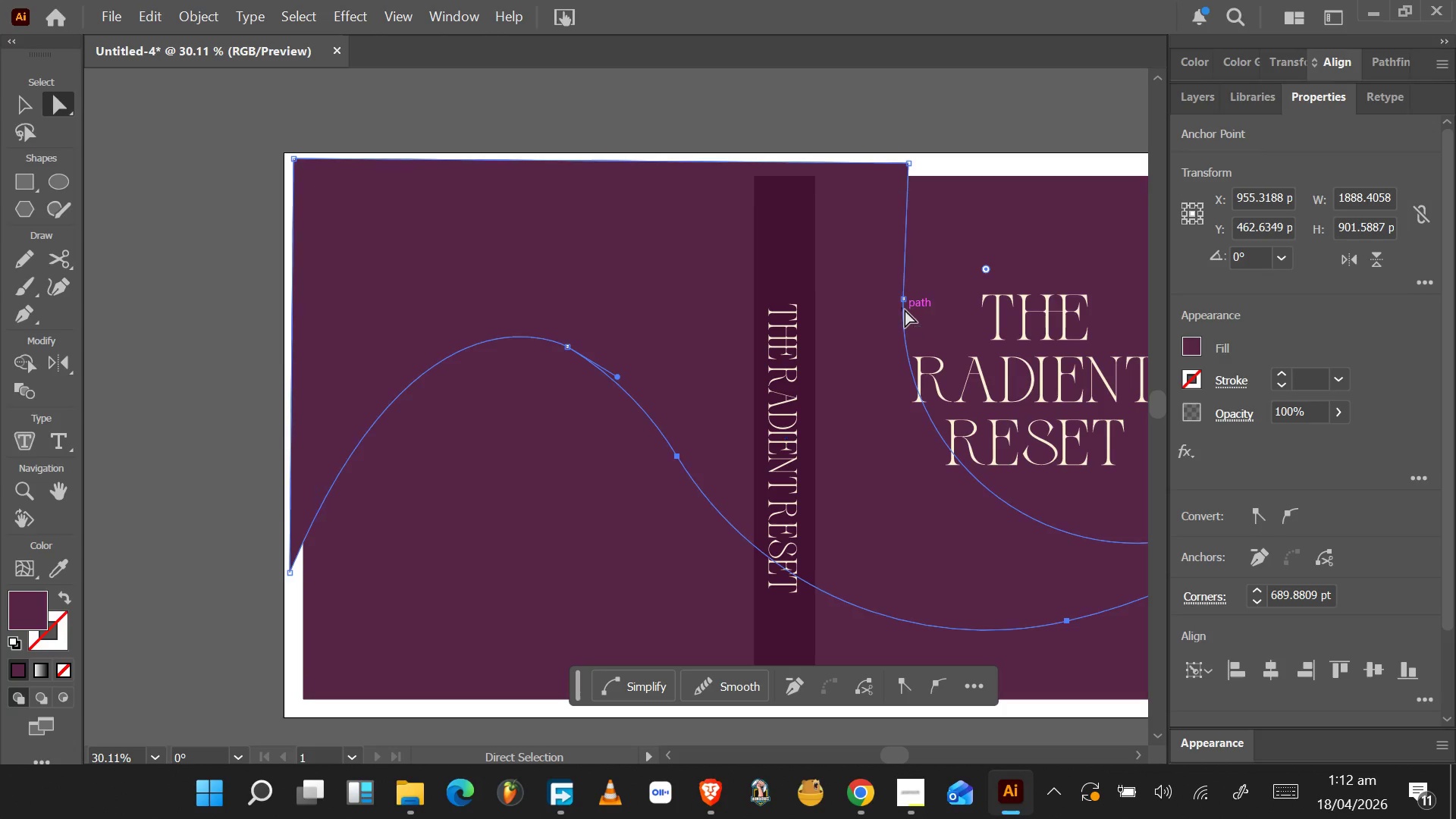 
scroll: coordinate [901, 314], scroll_direction: down, amount: 5.0
 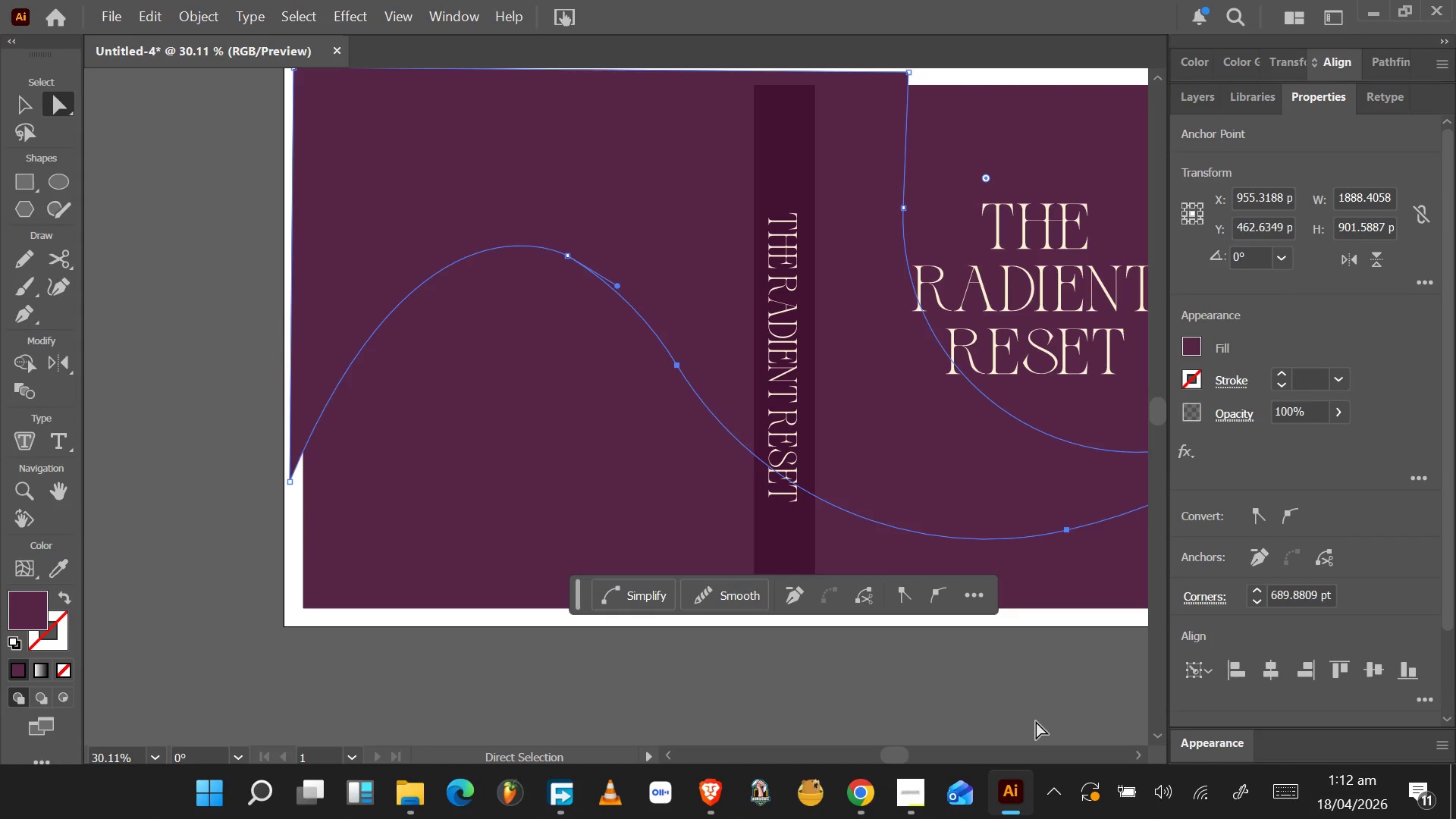 
left_click_drag(start_coordinate=[892, 757], to_coordinate=[904, 755])
 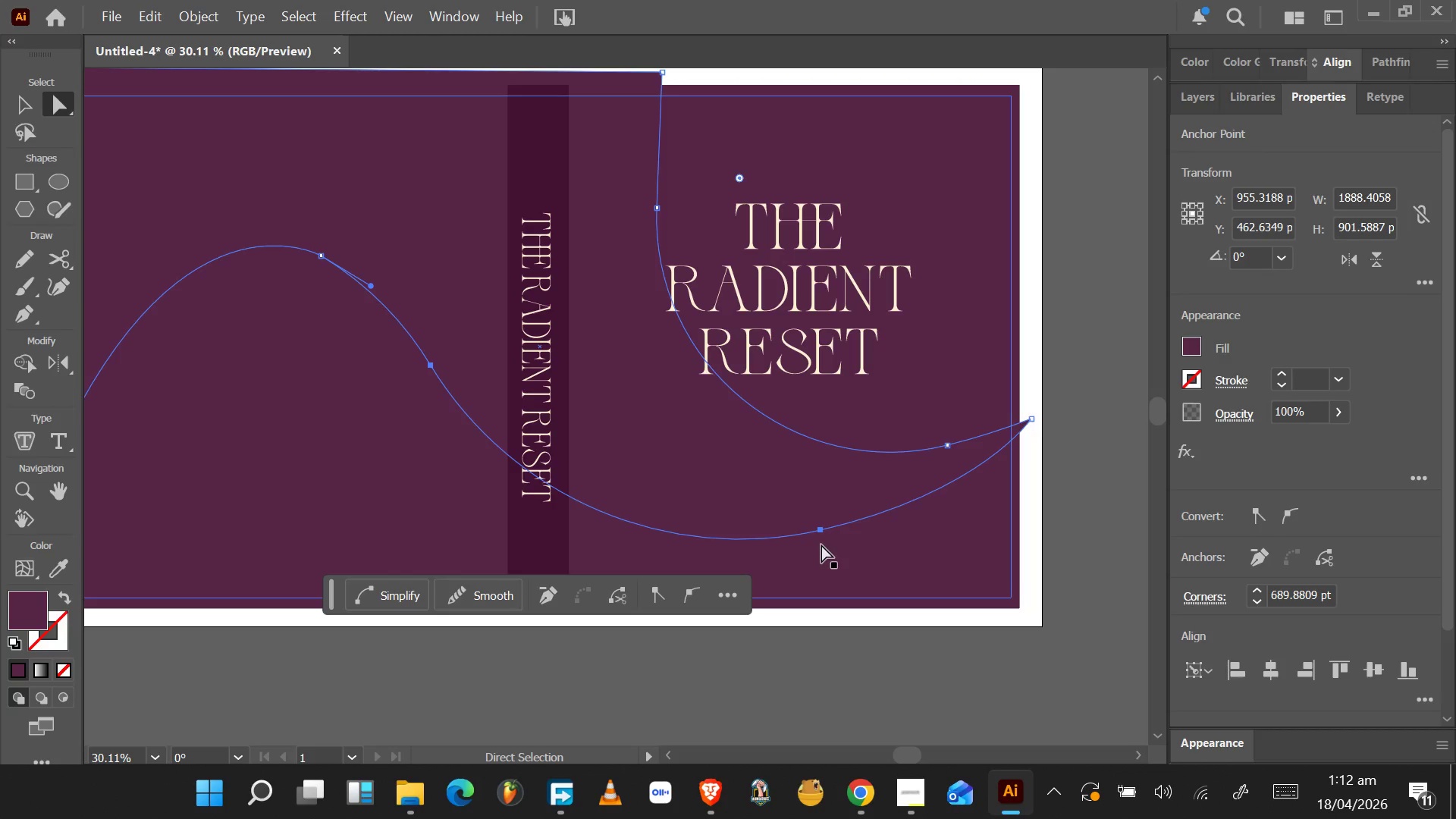 
wait(7.78)
 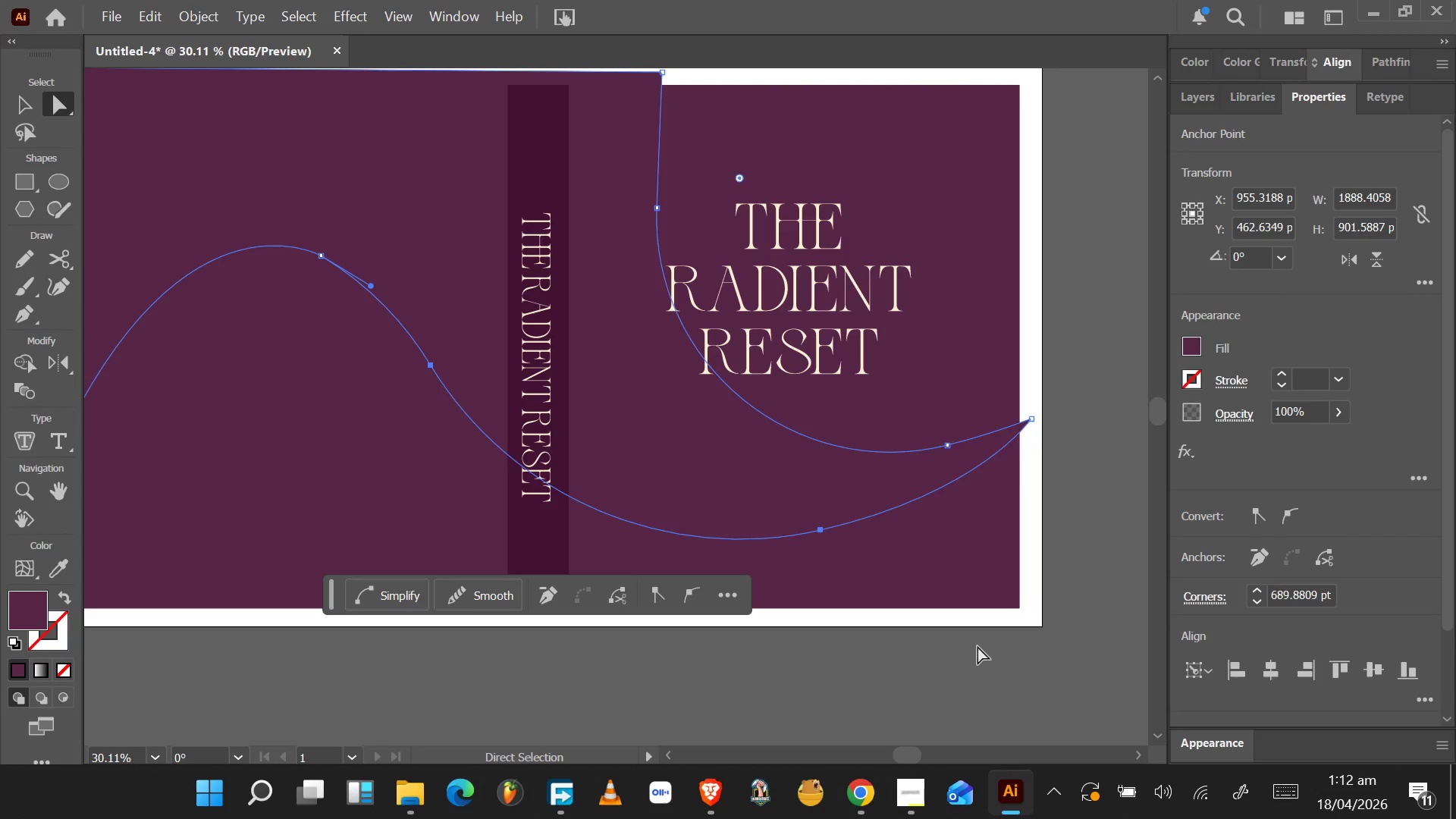 
scroll: coordinate [879, 585], scroll_direction: down, amount: 5.0
 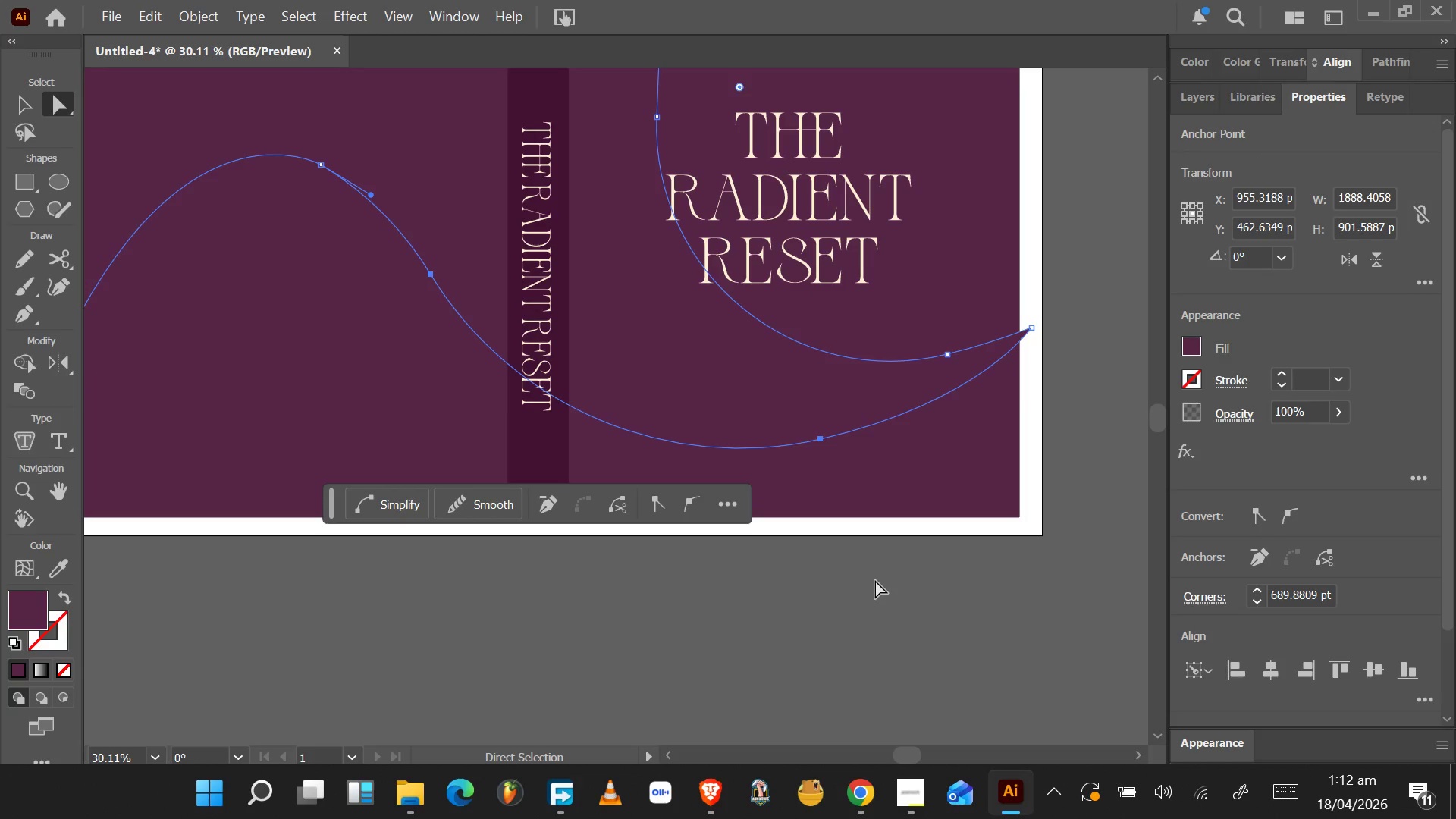 
hold_key(key=AltLeft, duration=0.41)
 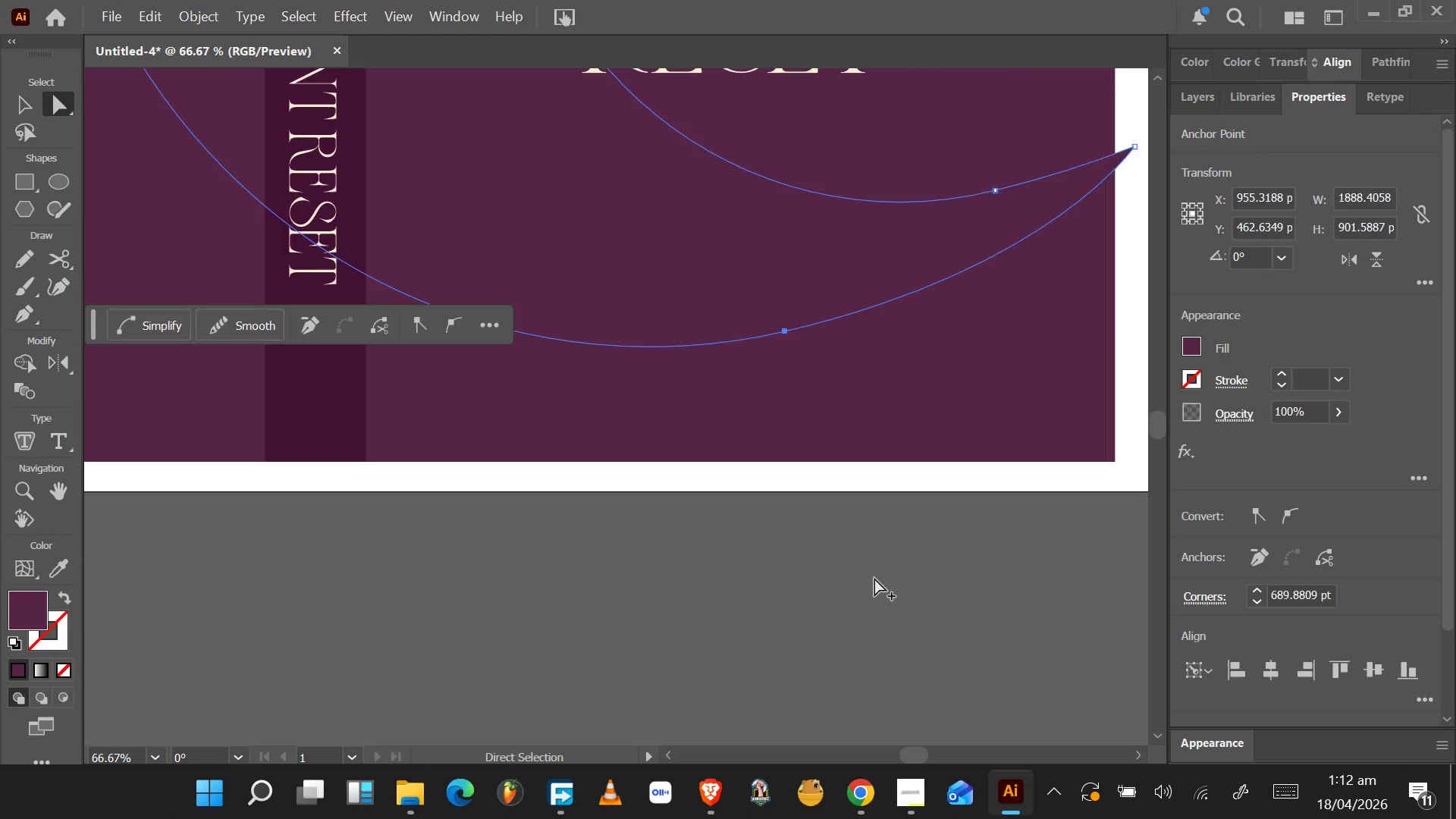 
key(Alt+AltLeft)
 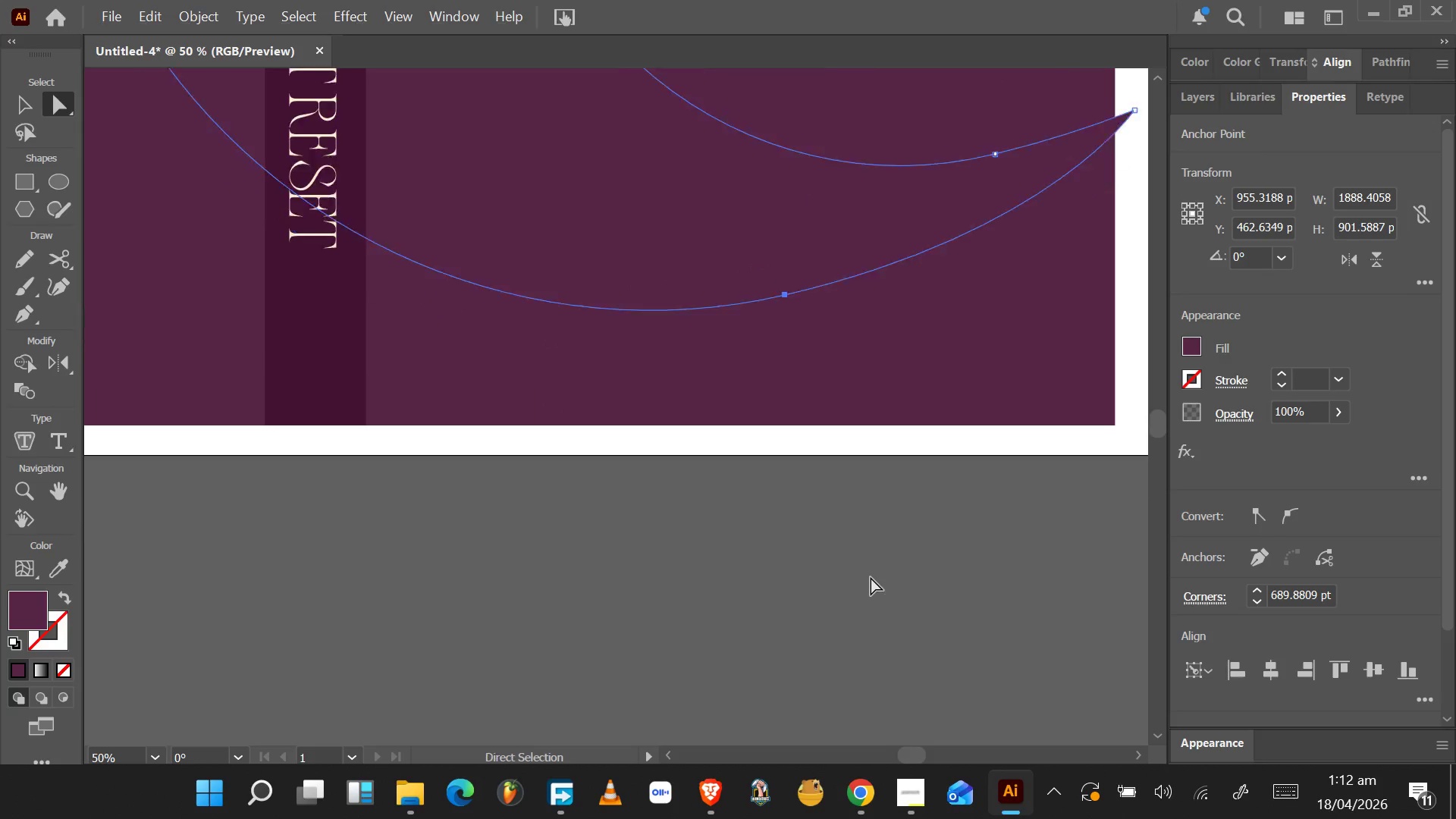 
key(Alt+AltLeft)
 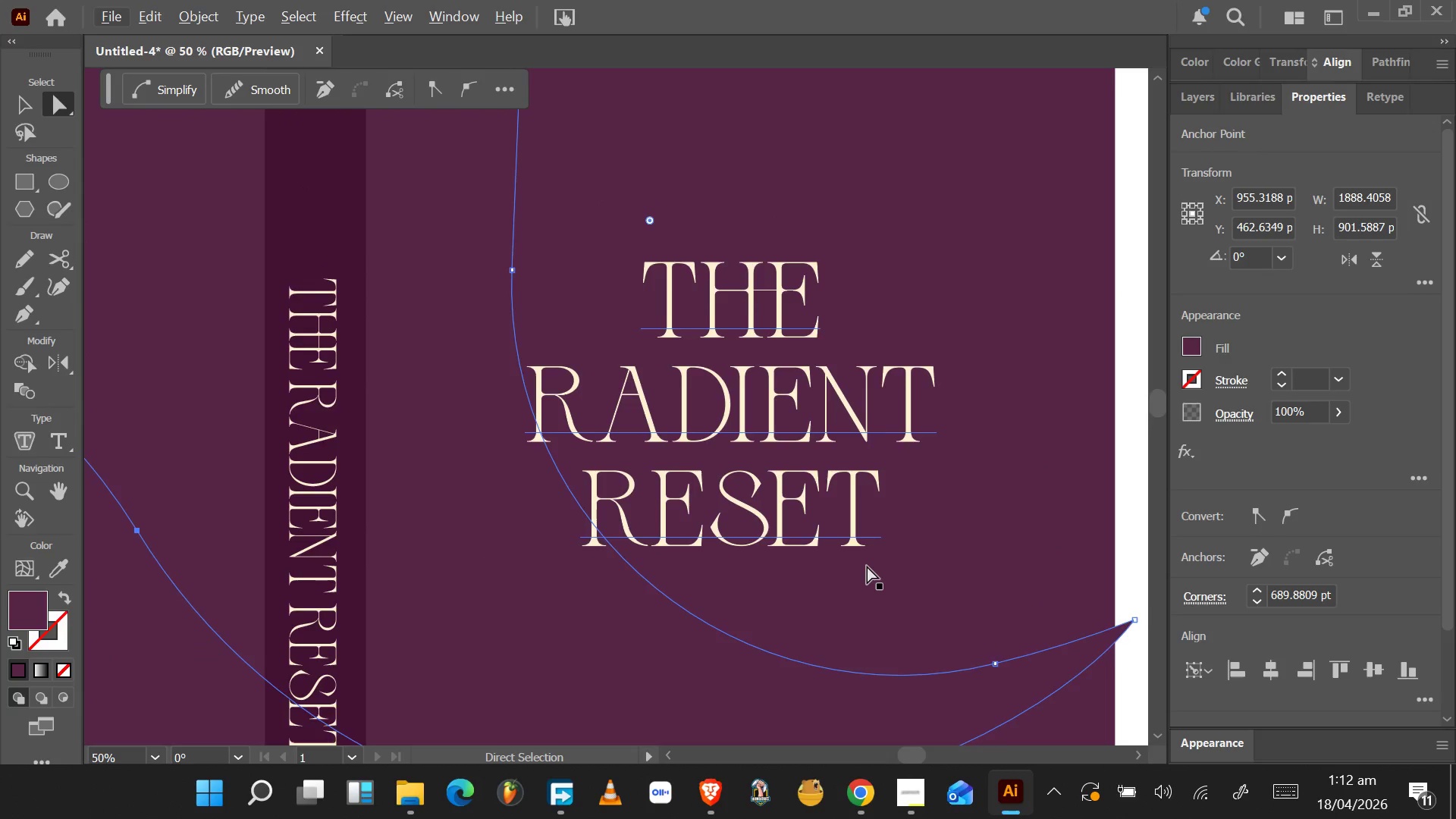 
scroll: coordinate [867, 566], scroll_direction: up, amount: 33.0
 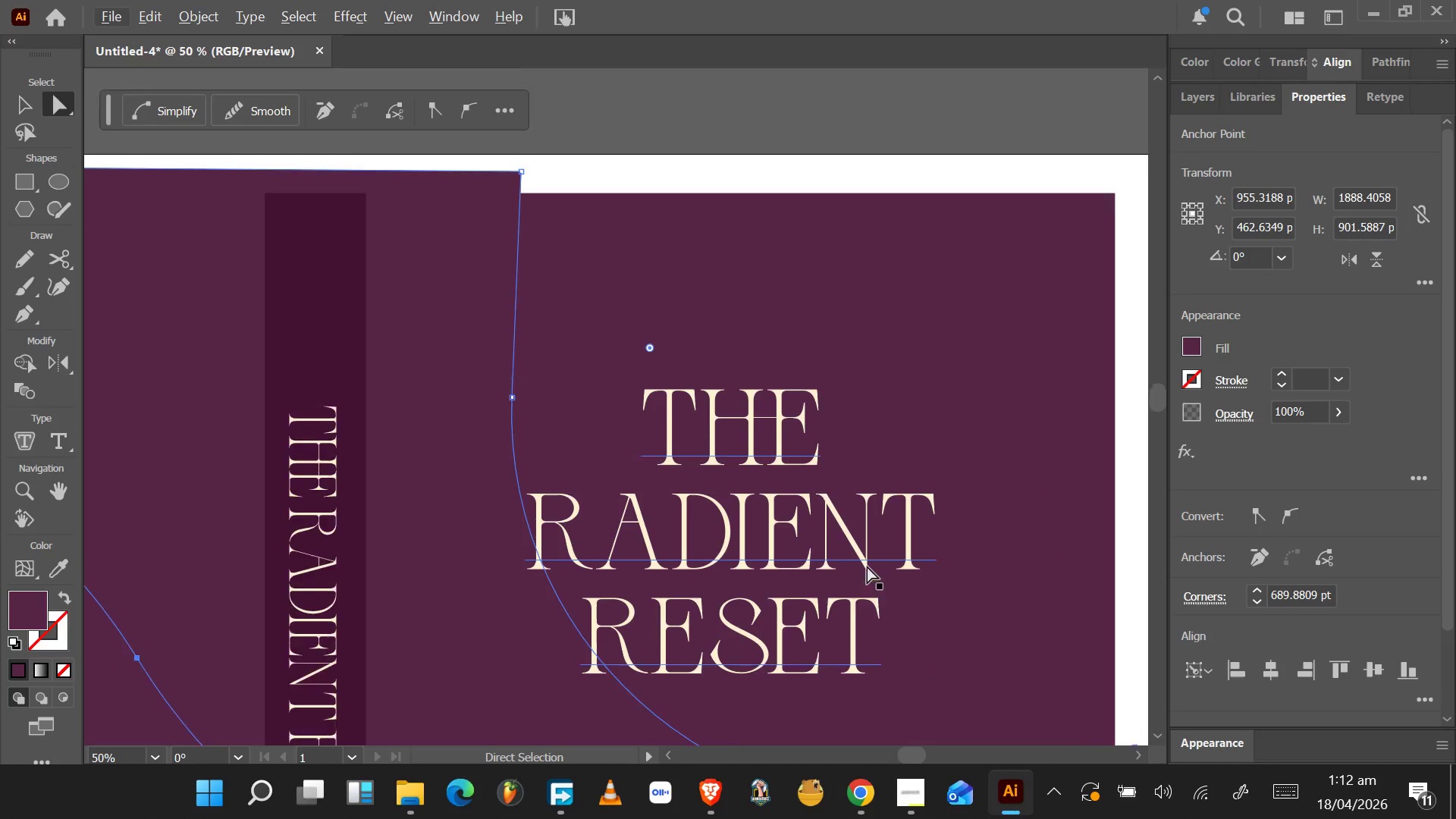 
scroll: coordinate [866, 566], scroll_direction: down, amount: 11.0
 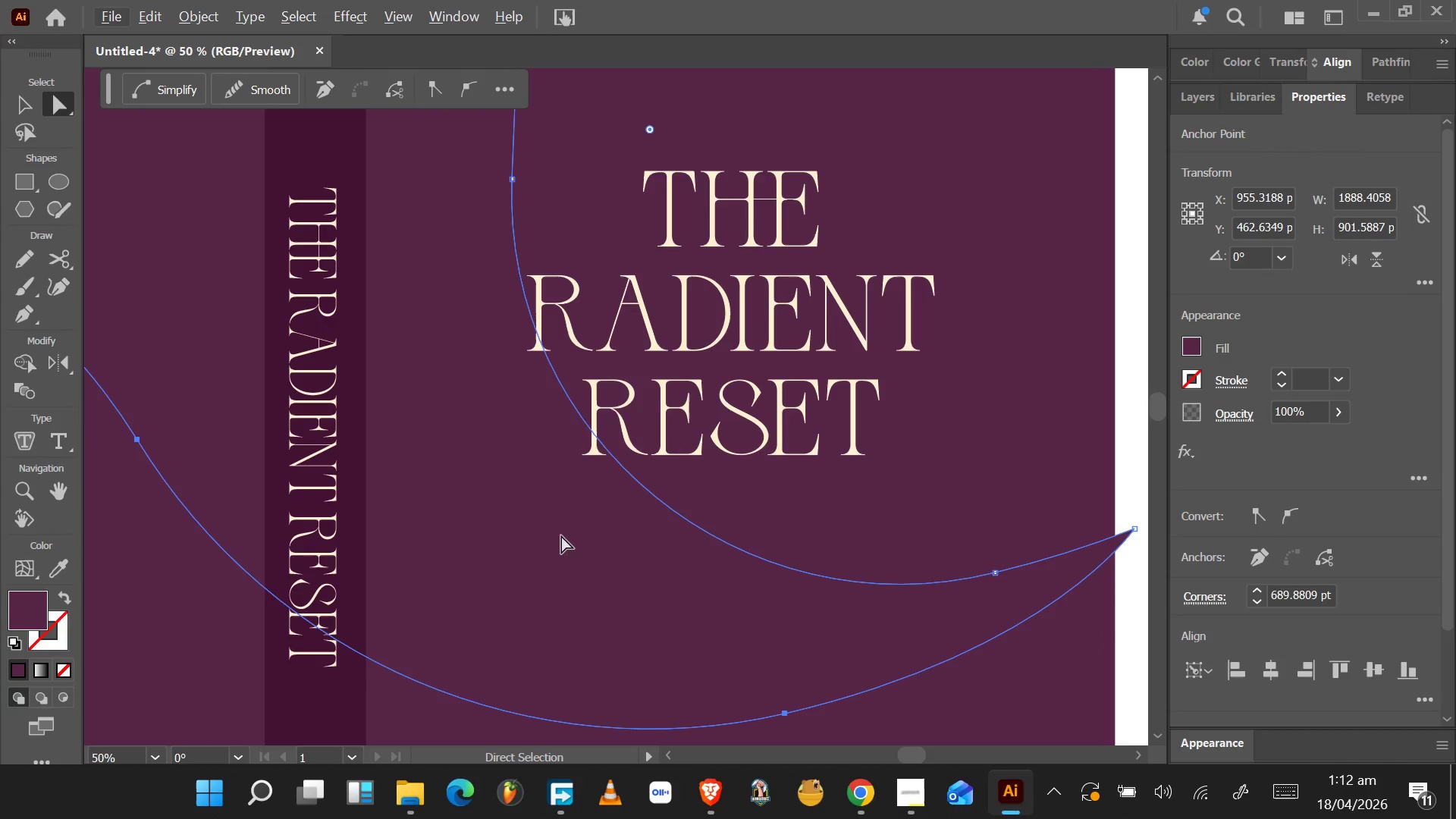 
hold_key(key=AltLeft, duration=0.47)
 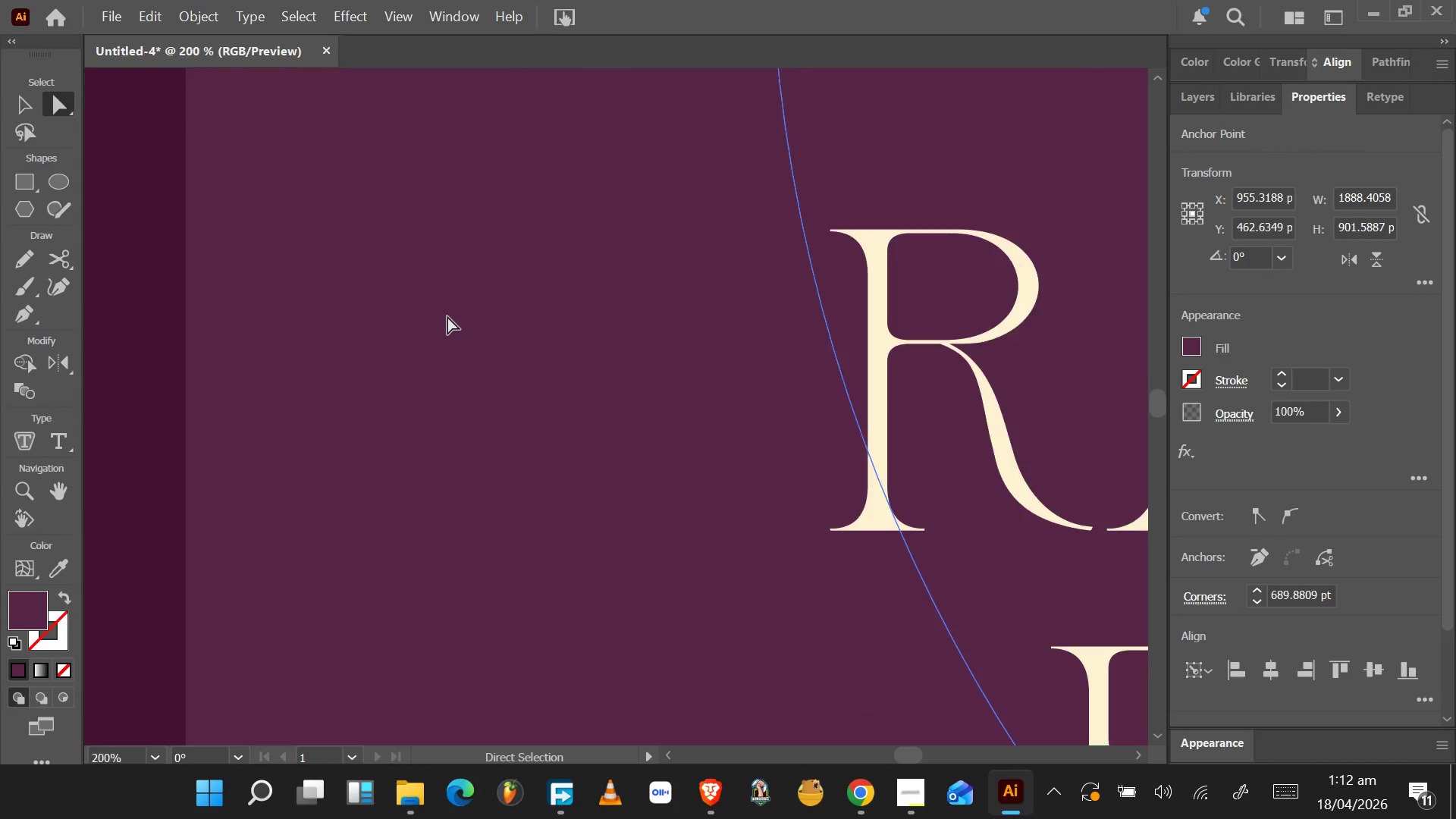 
hold_key(key=AltLeft, duration=0.45)
 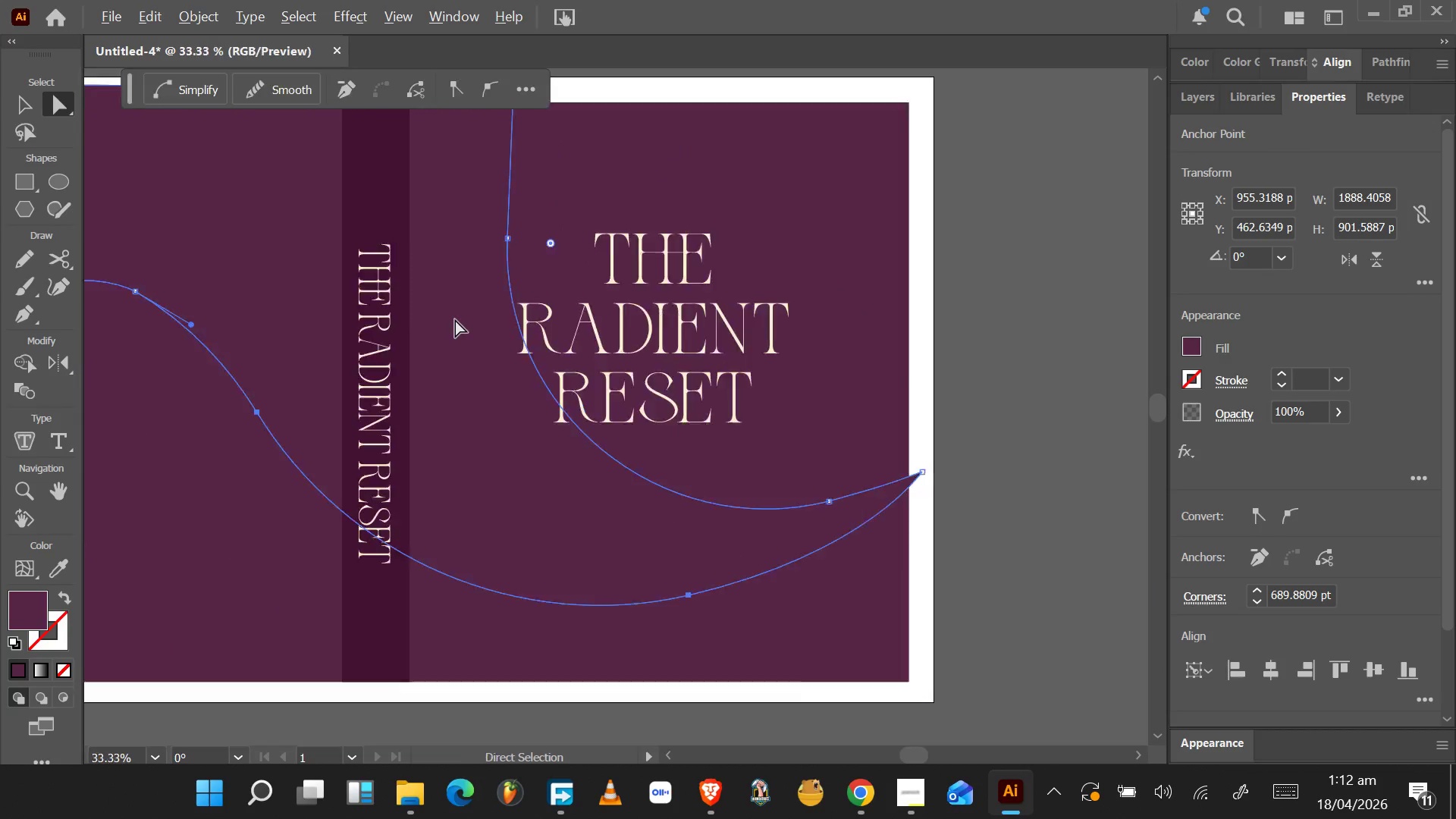 
key(Alt+AltLeft)
 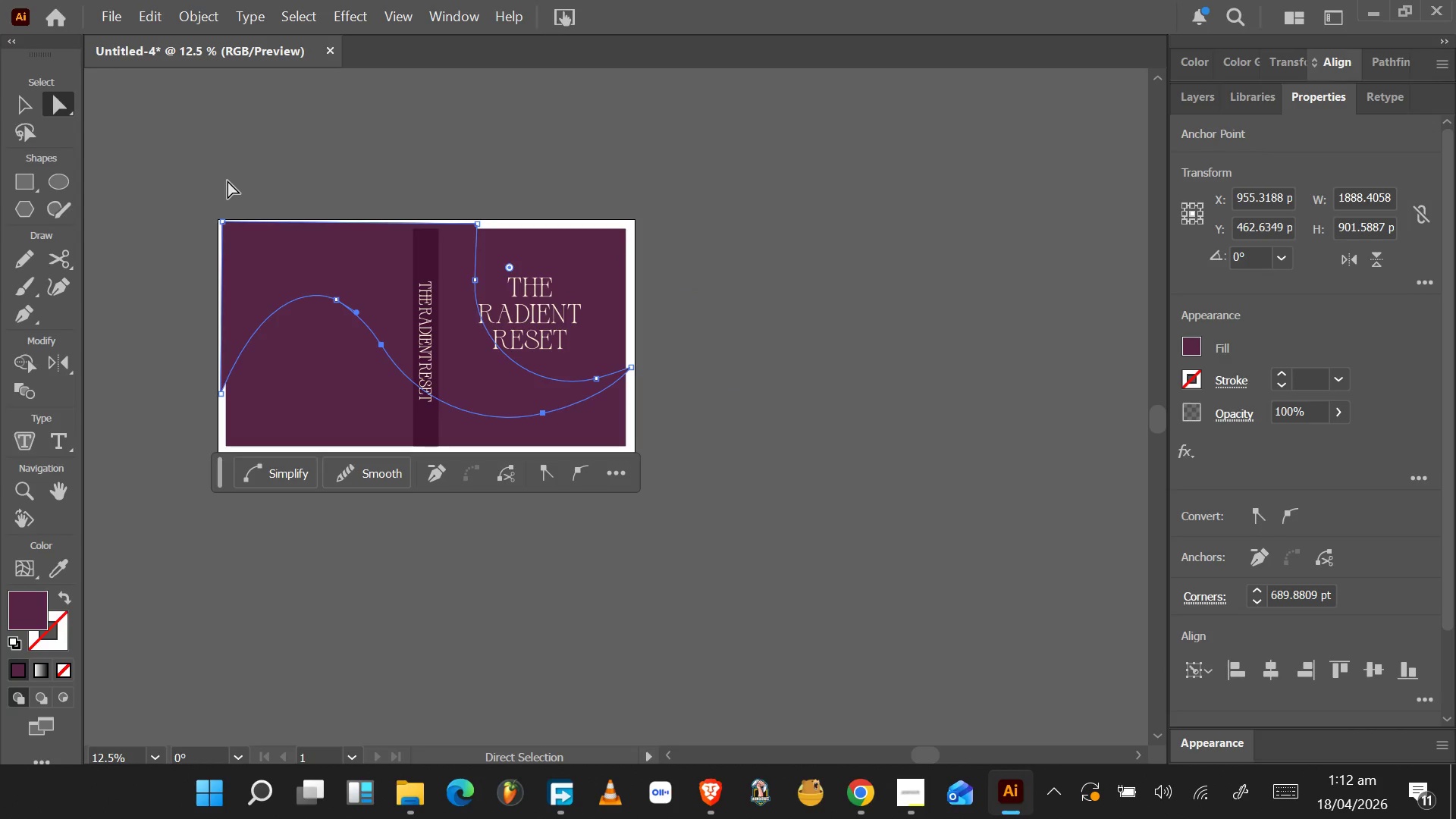 
scroll: coordinate [455, 319], scroll_direction: up, amount: 3.0
 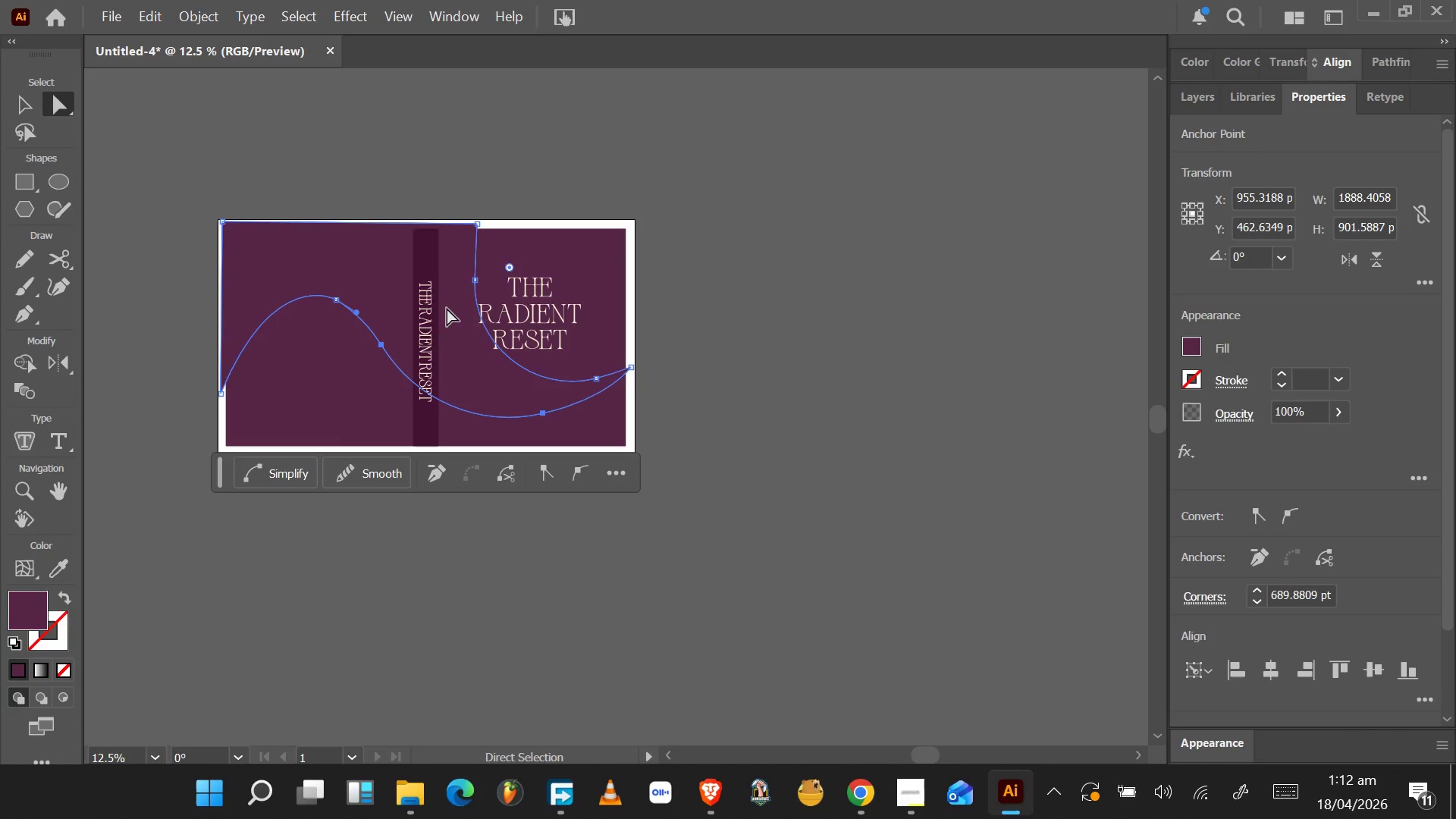 
left_click_drag(start_coordinate=[192, 191], to_coordinate=[506, 234])
 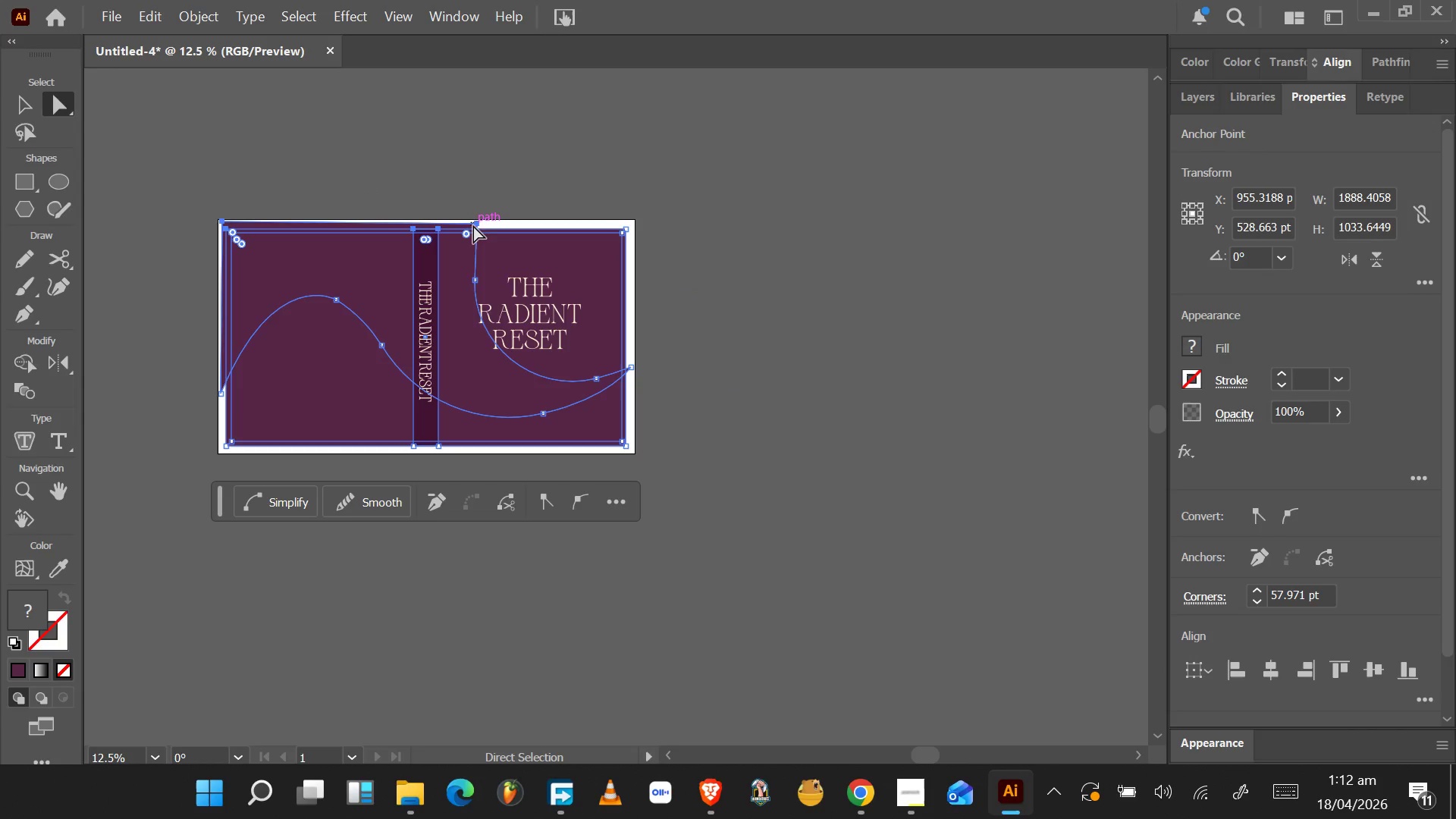 
scroll: coordinate [480, 225], scroll_direction: up, amount: 3.0
 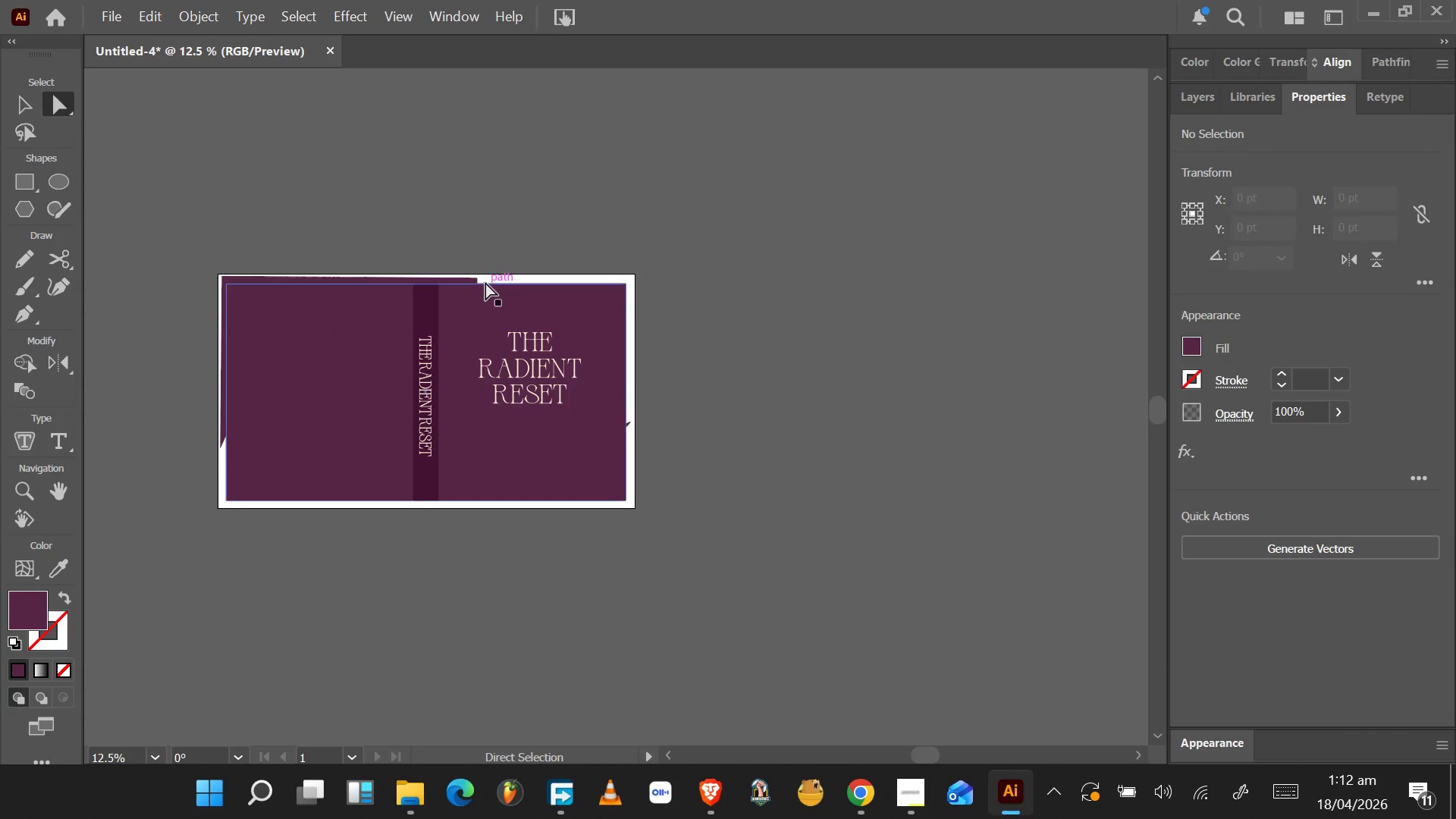 
left_click([477, 277])
 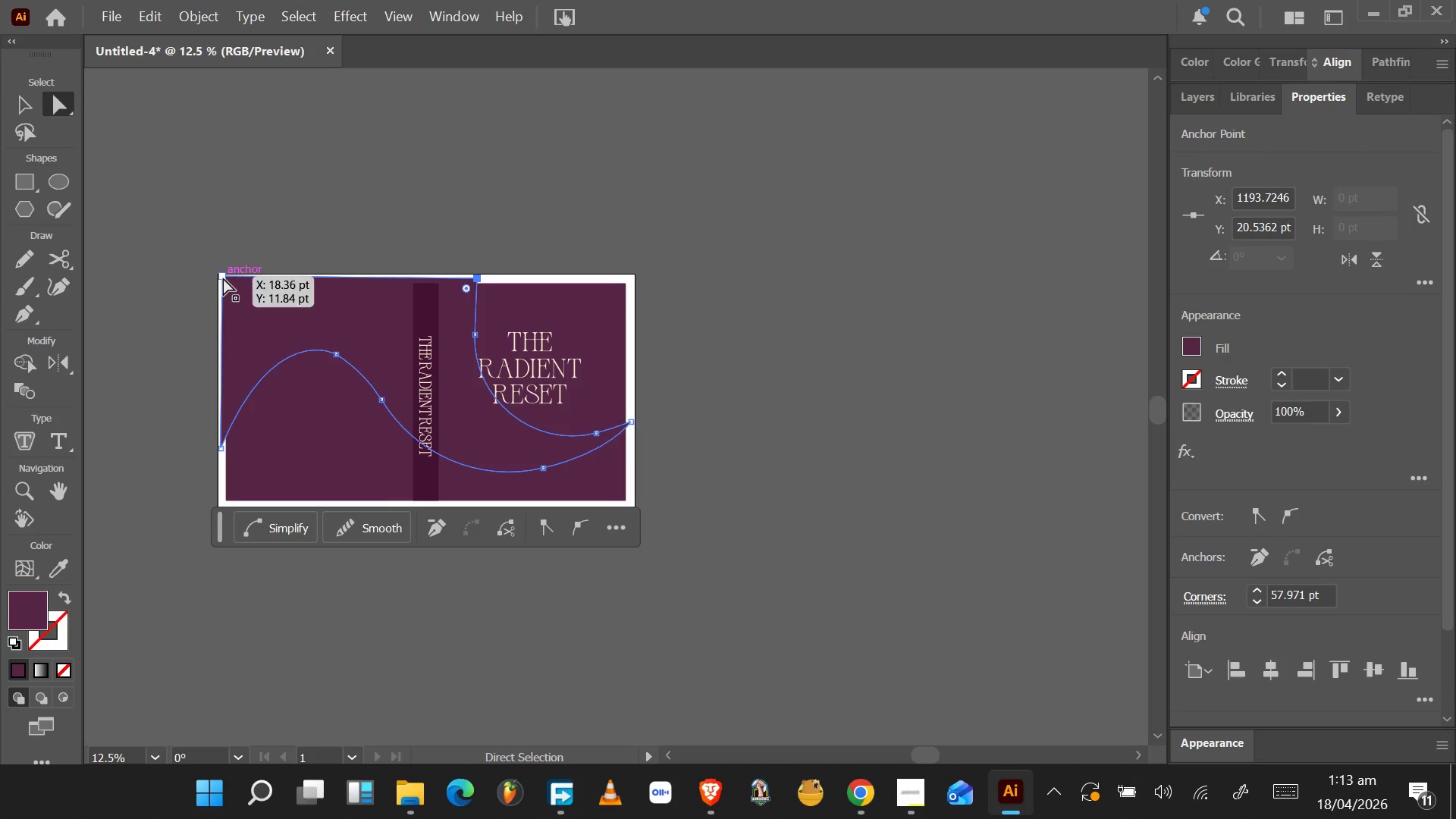 
hold_key(key=ShiftLeft, duration=0.77)
left_click([223, 278])
 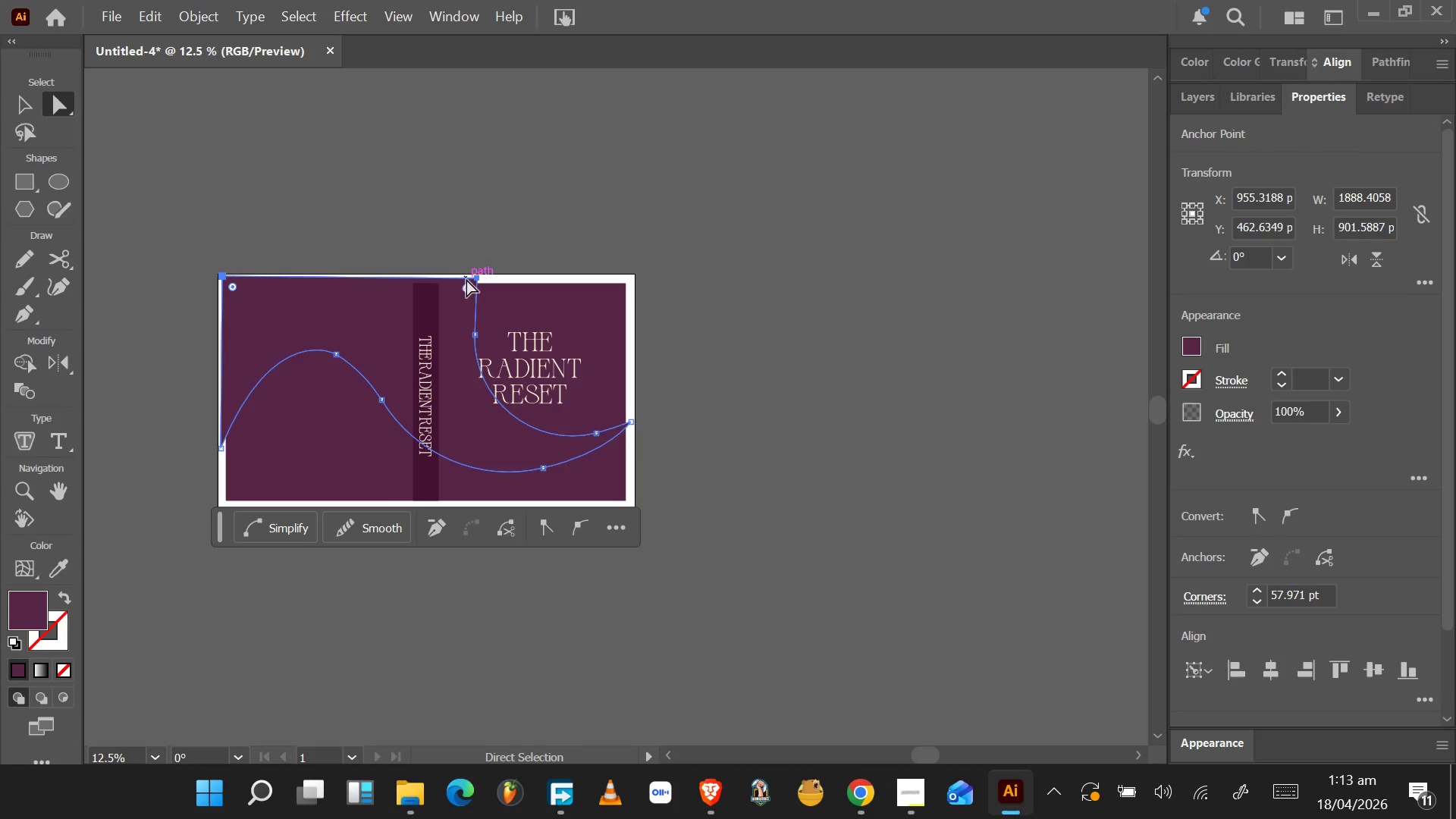 
hold_key(key=AltLeft, duration=0.75)
scroll: coordinate [475, 280], scroll_direction: up, amount: 6.0
 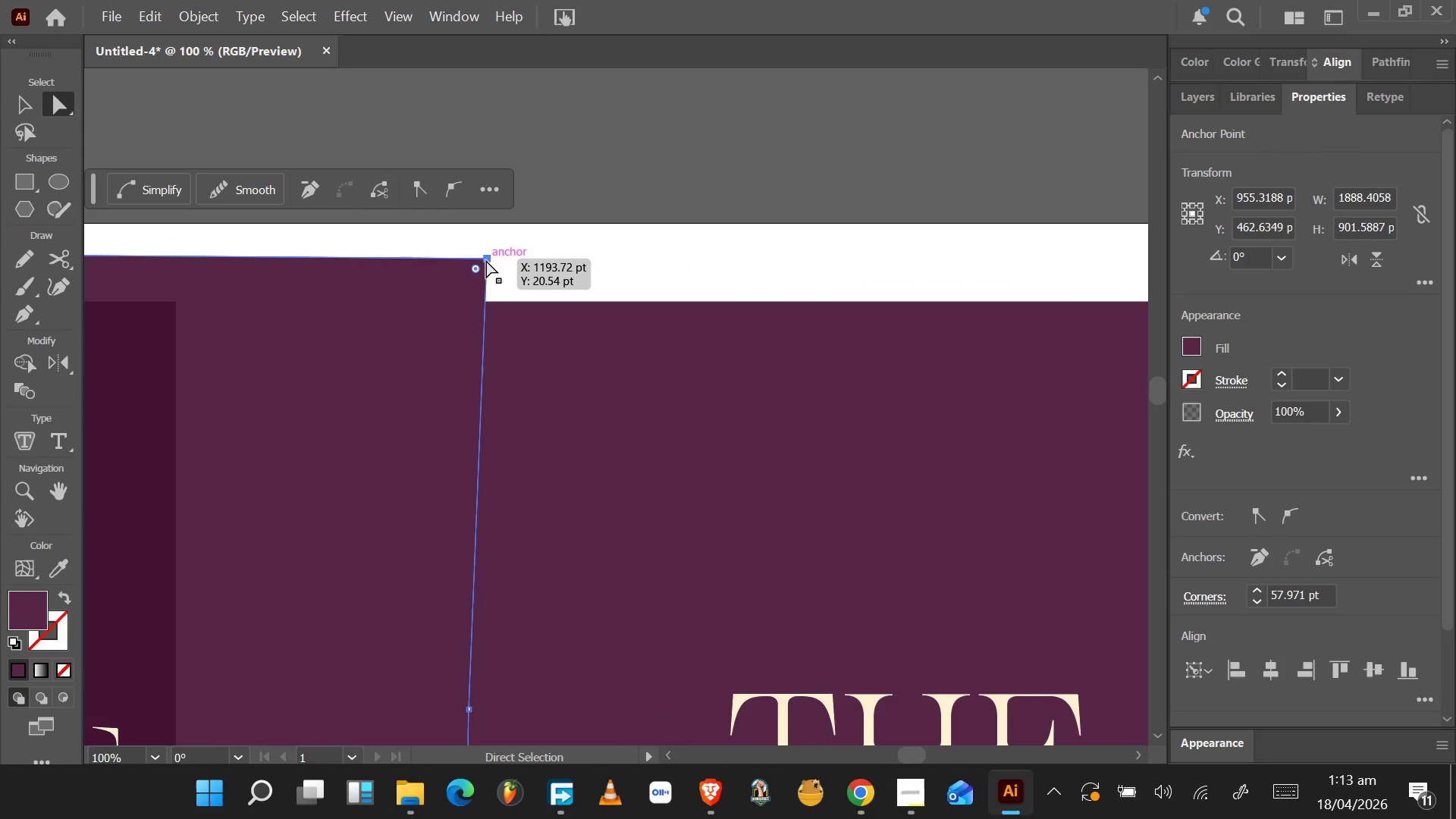 
left_click_drag(start_coordinate=[486, 260], to_coordinate=[468, 286])
 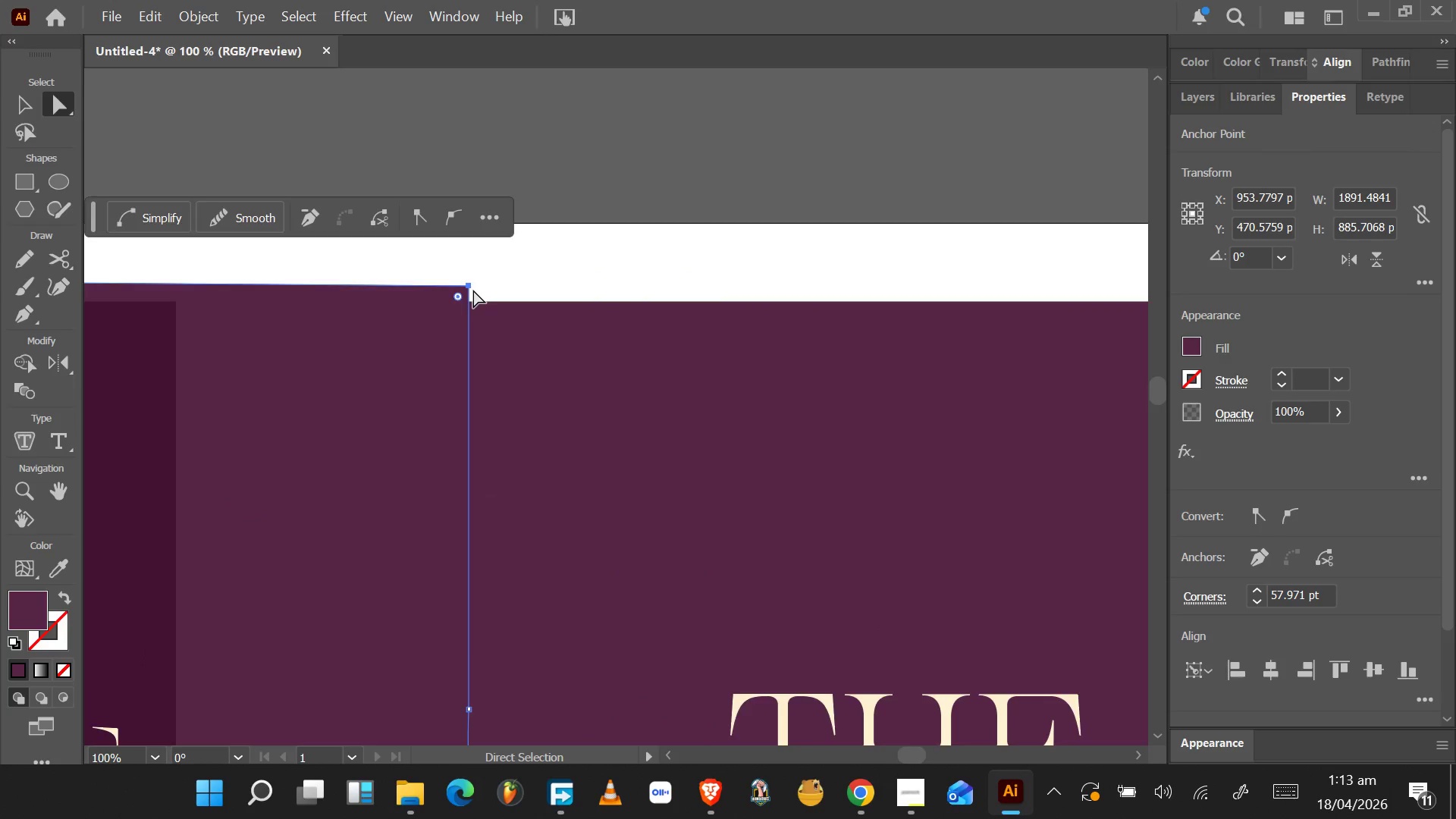 
hold_key(key=AltLeft, duration=0.61)
scroll: coordinate [473, 290], scroll_direction: down, amount: 7.0
 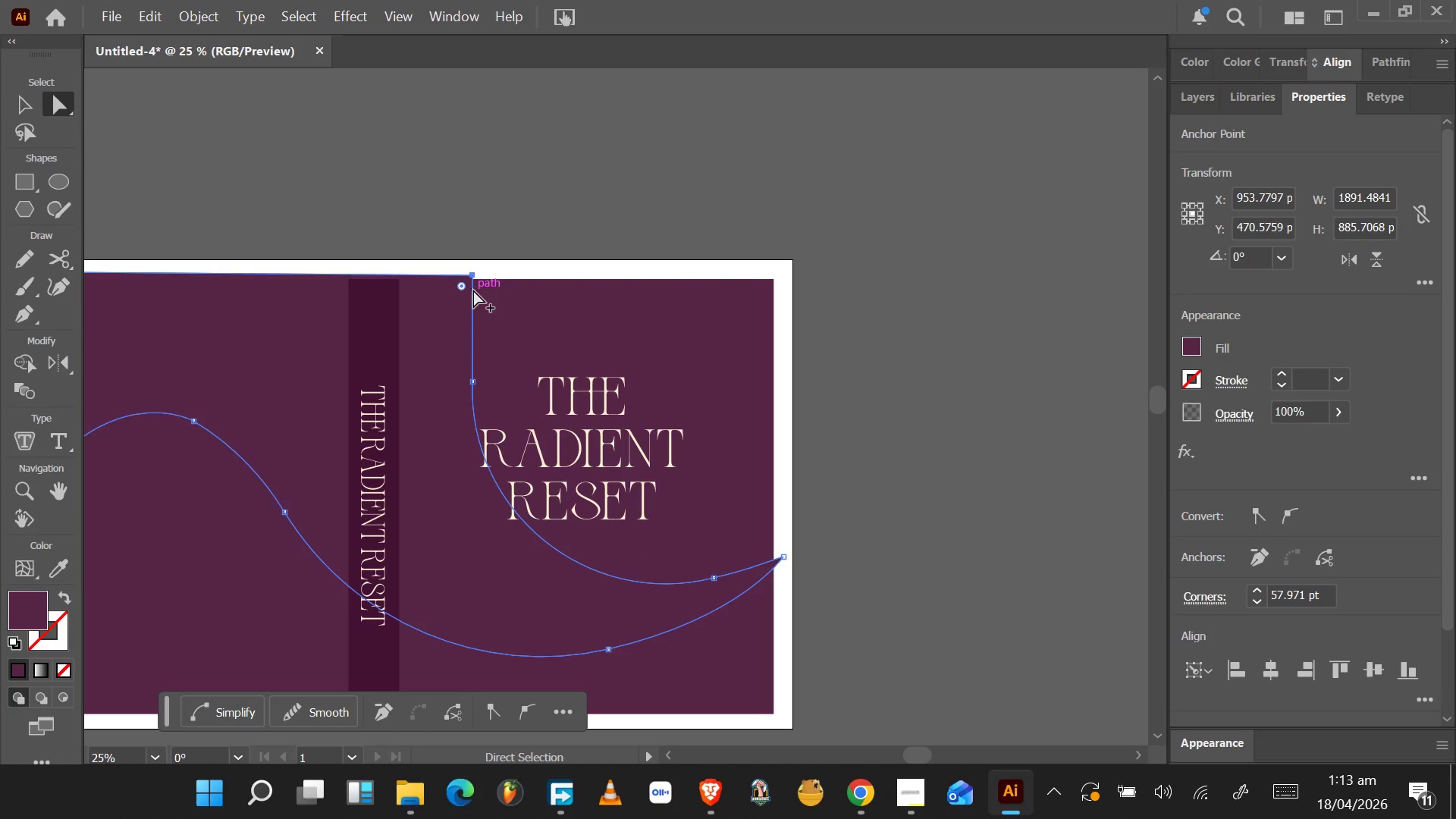 
hold_key(key=AltLeft, duration=0.36)
scroll: coordinate [473, 290], scroll_direction: up, amount: 2.0
 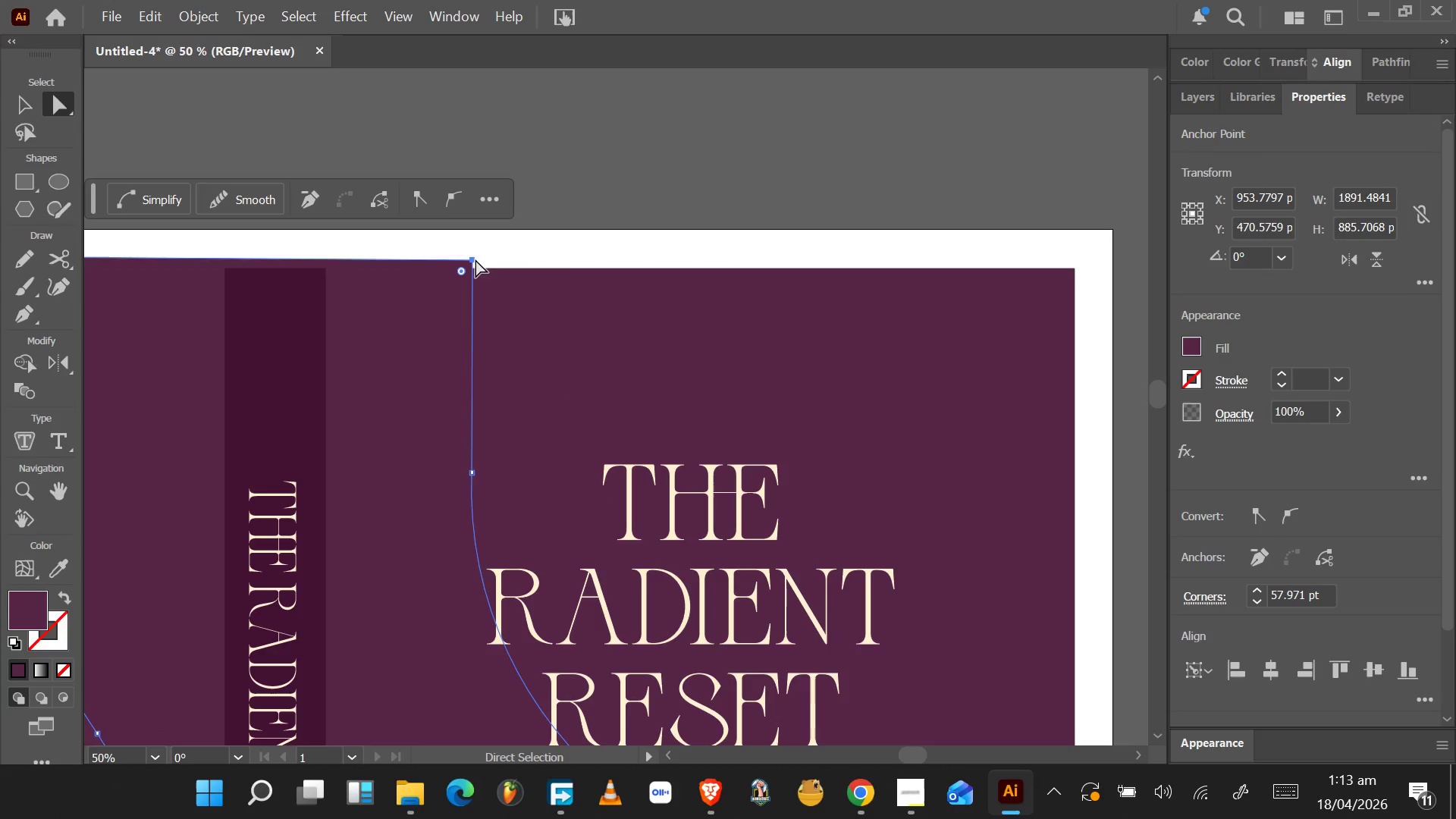 
left_click_drag(start_coordinate=[474, 257], to_coordinate=[474, 278])
 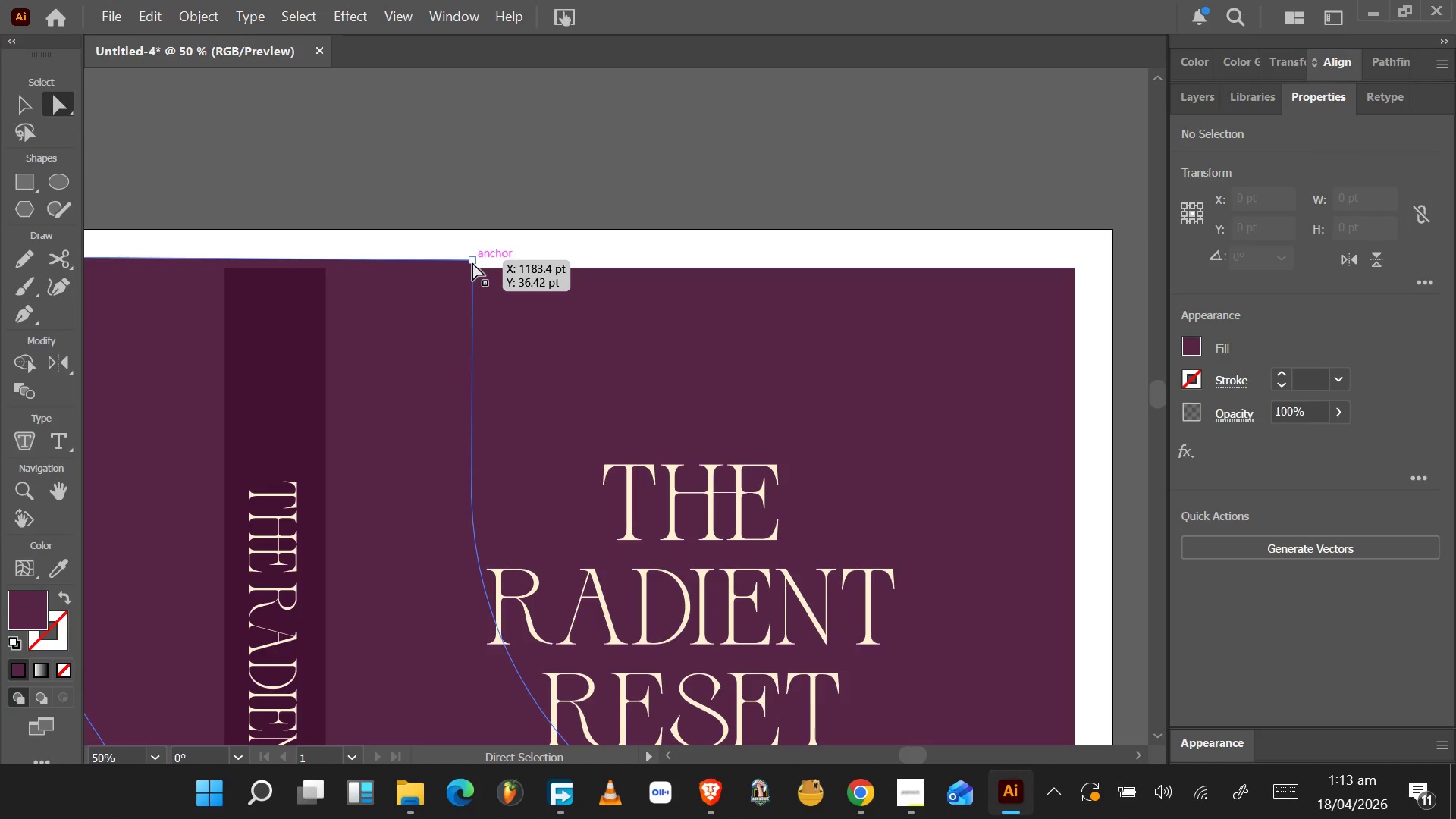 
left_click([472, 262])
 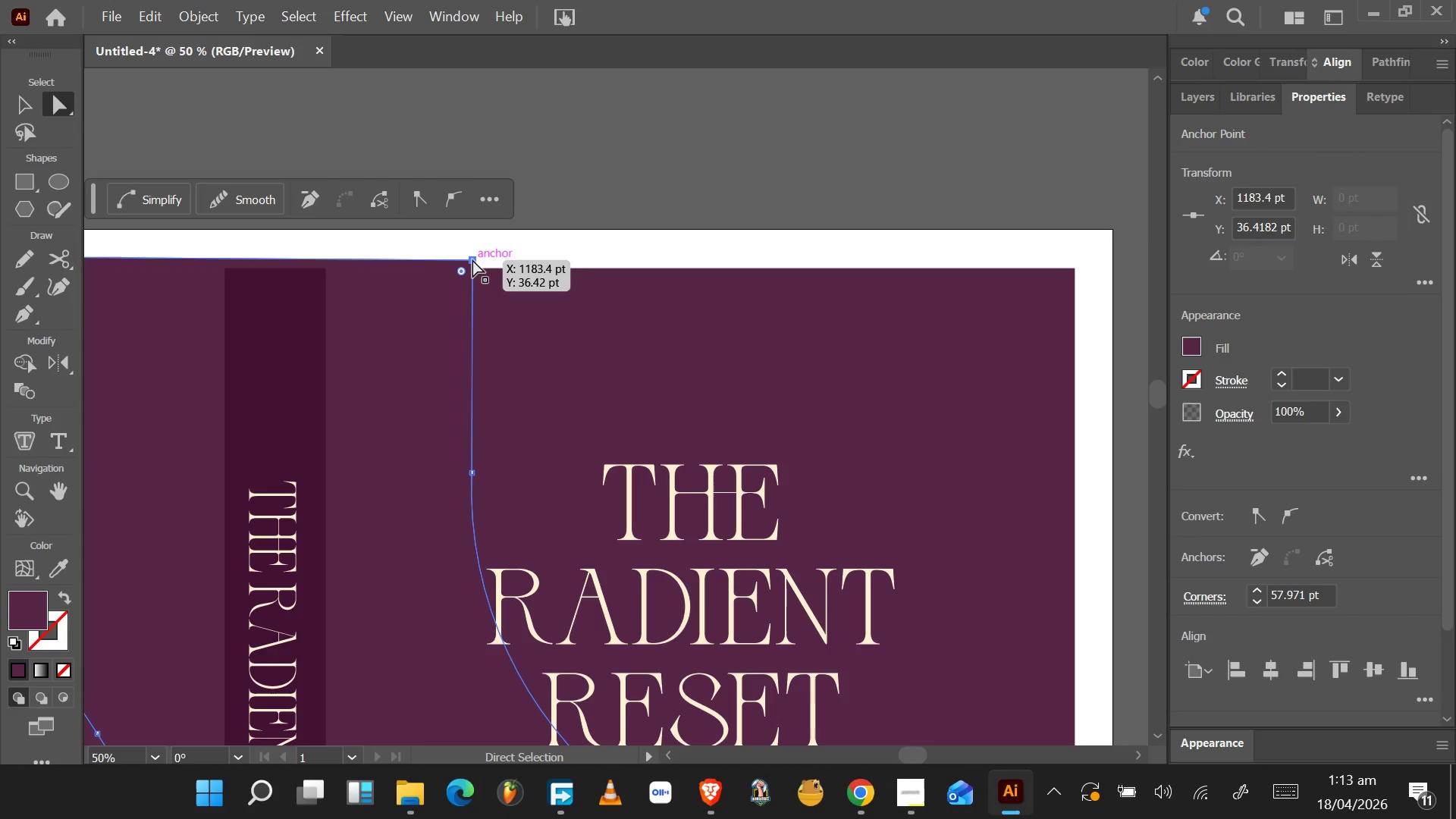 
left_click_drag(start_coordinate=[472, 261], to_coordinate=[472, 286])
 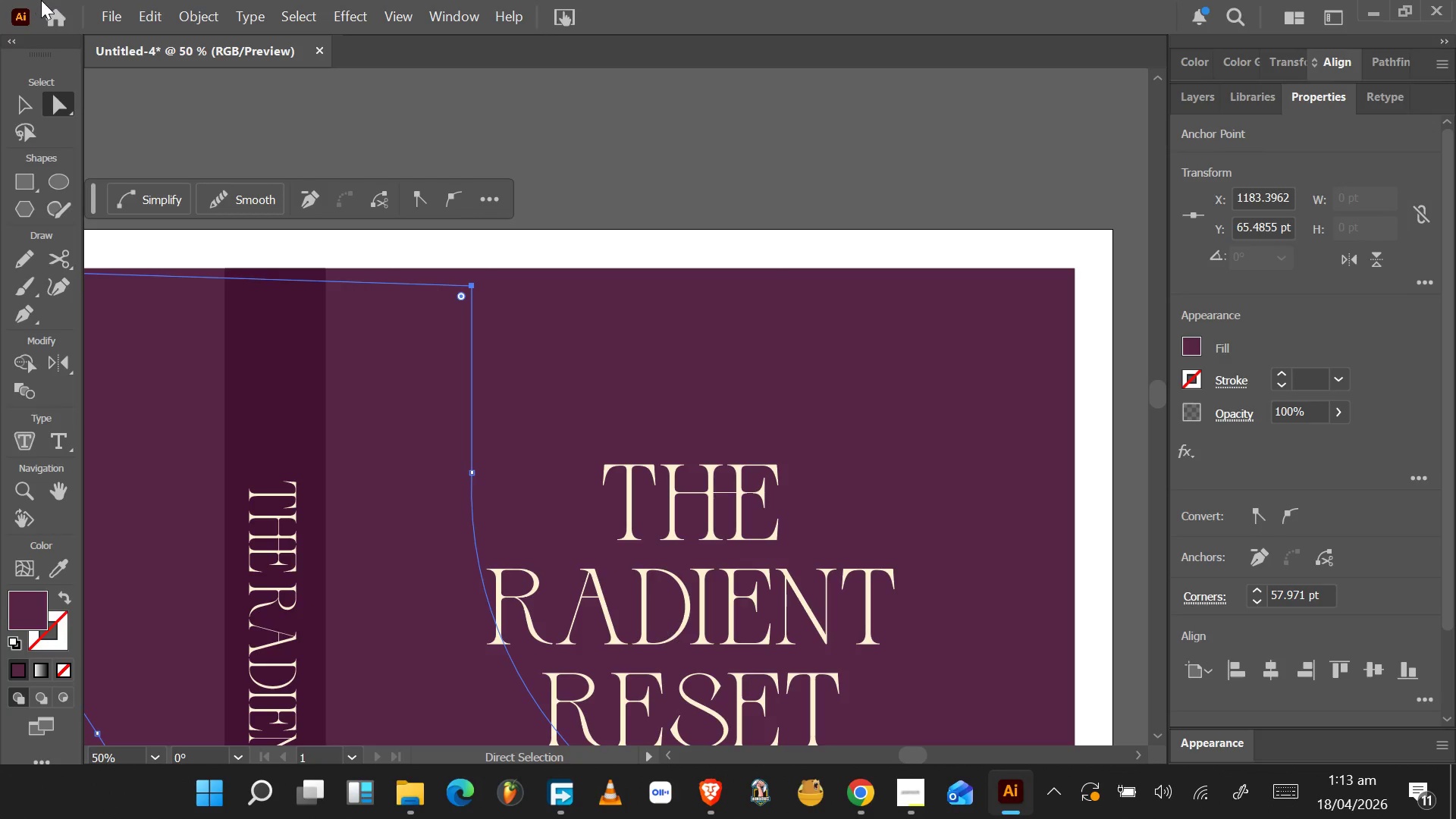 
wait(16.08)
 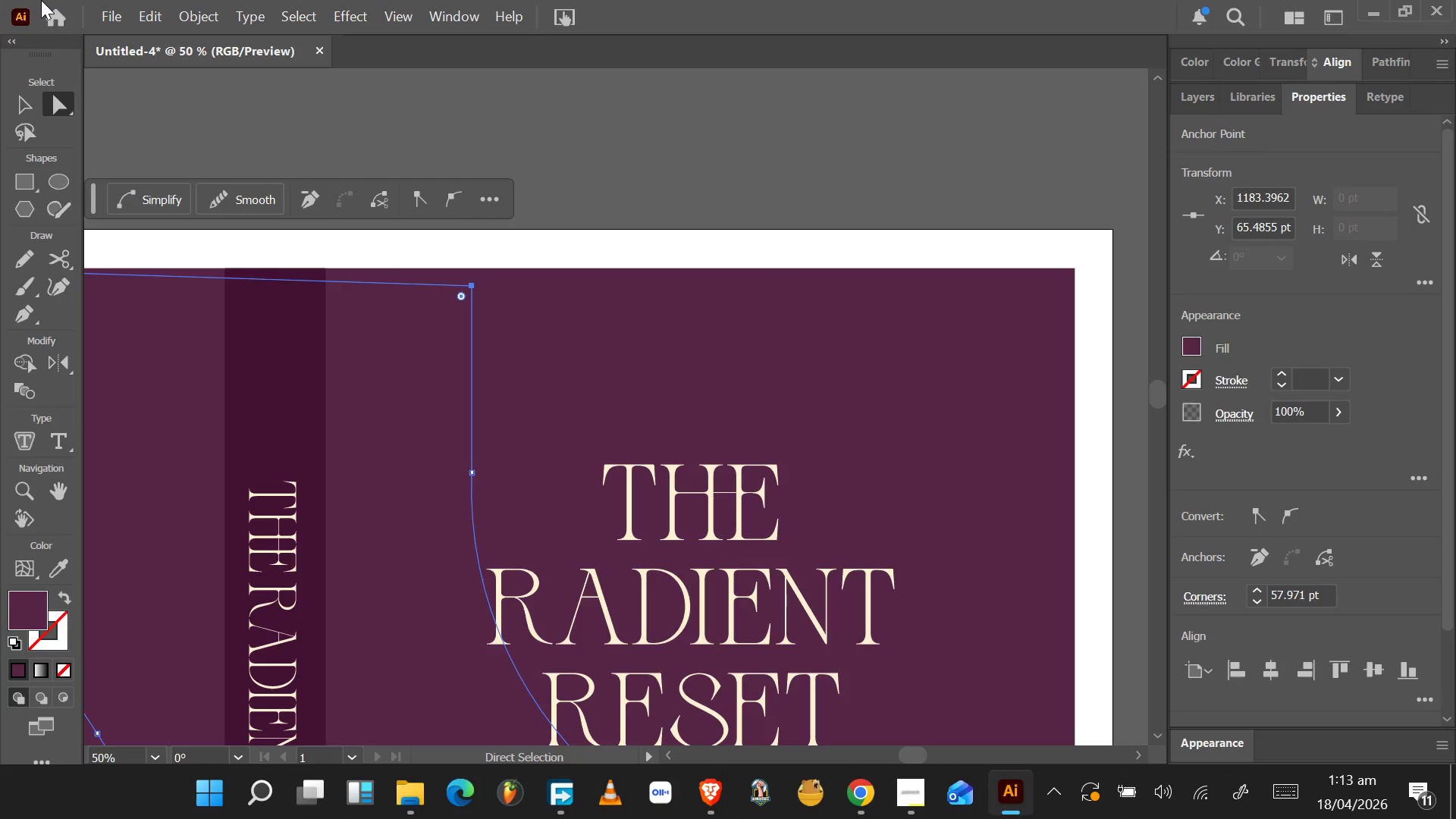 
left_click_drag(start_coordinate=[912, 759], to_coordinate=[888, 759])
 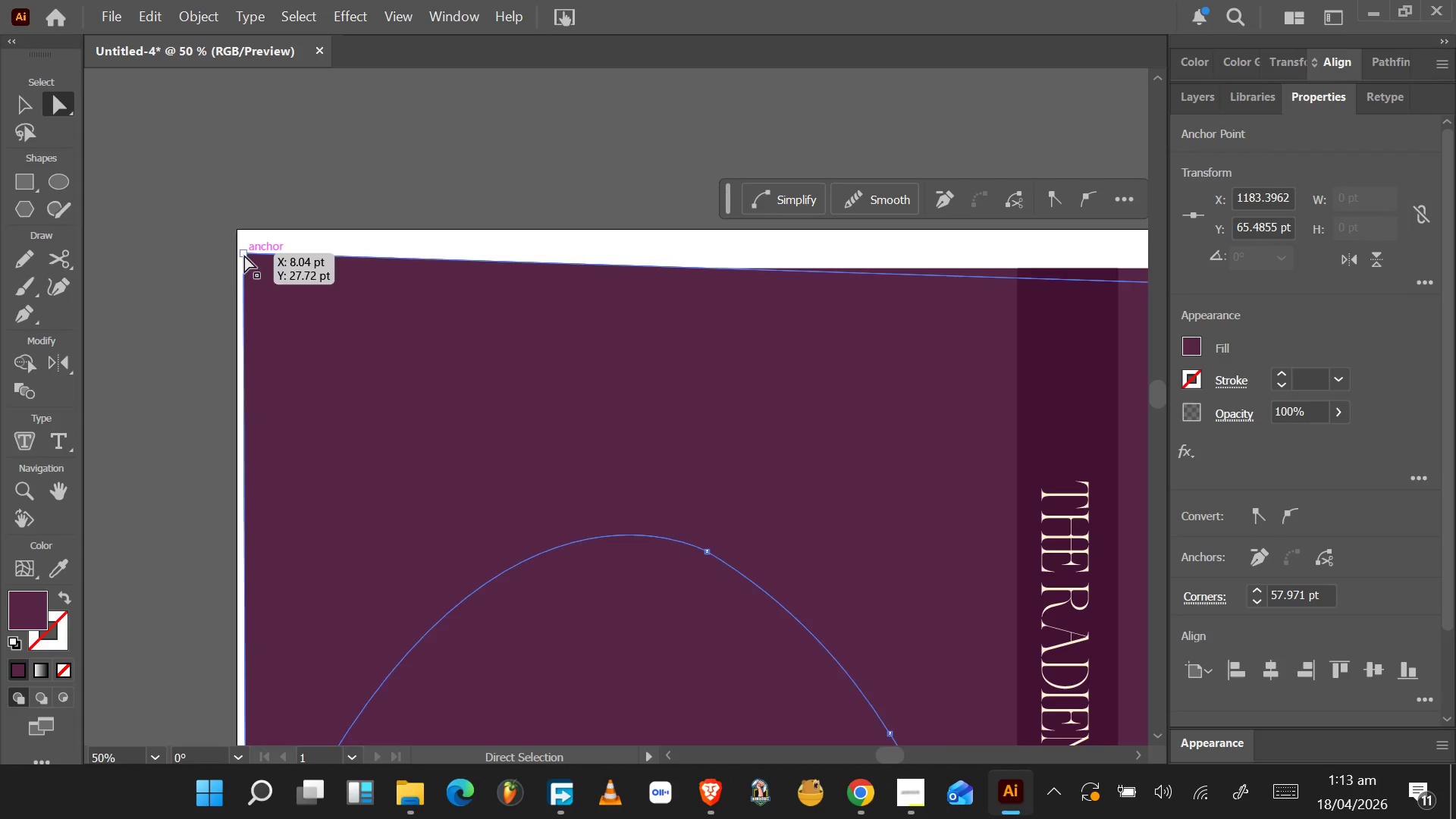 
left_click_drag(start_coordinate=[244, 256], to_coordinate=[288, 287])
 